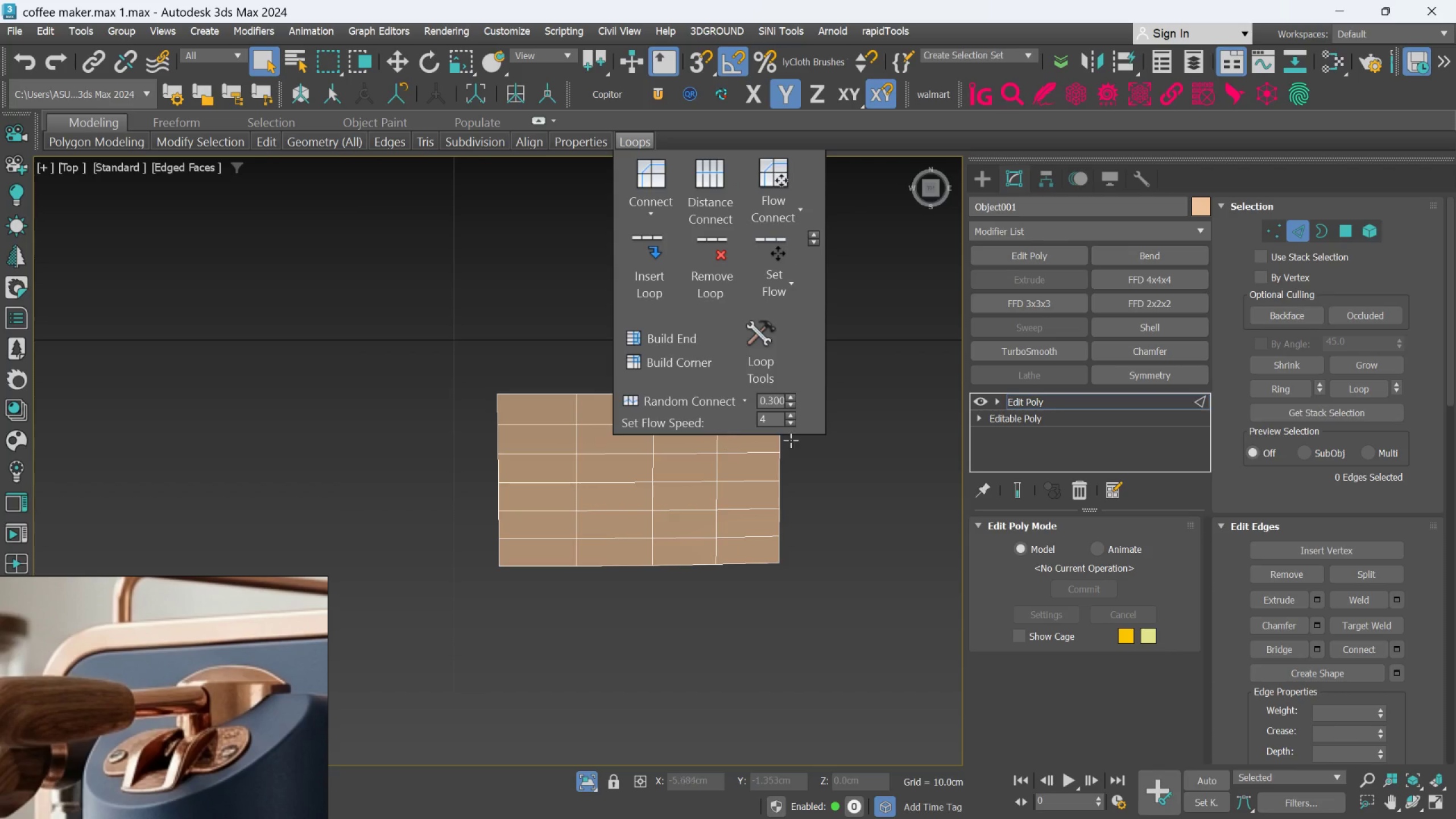 
left_click([815, 469])
 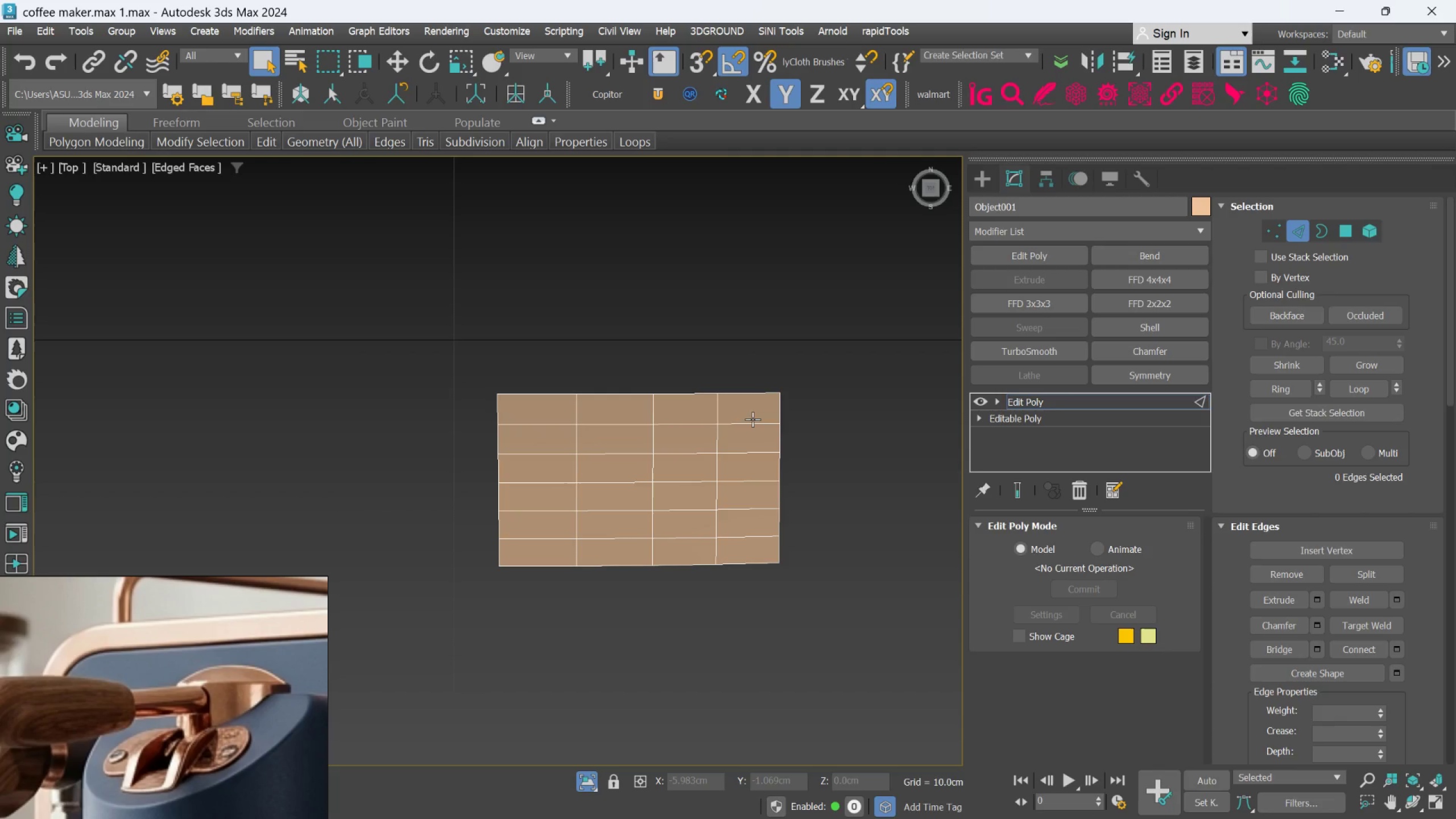 
double_click([752, 419])
 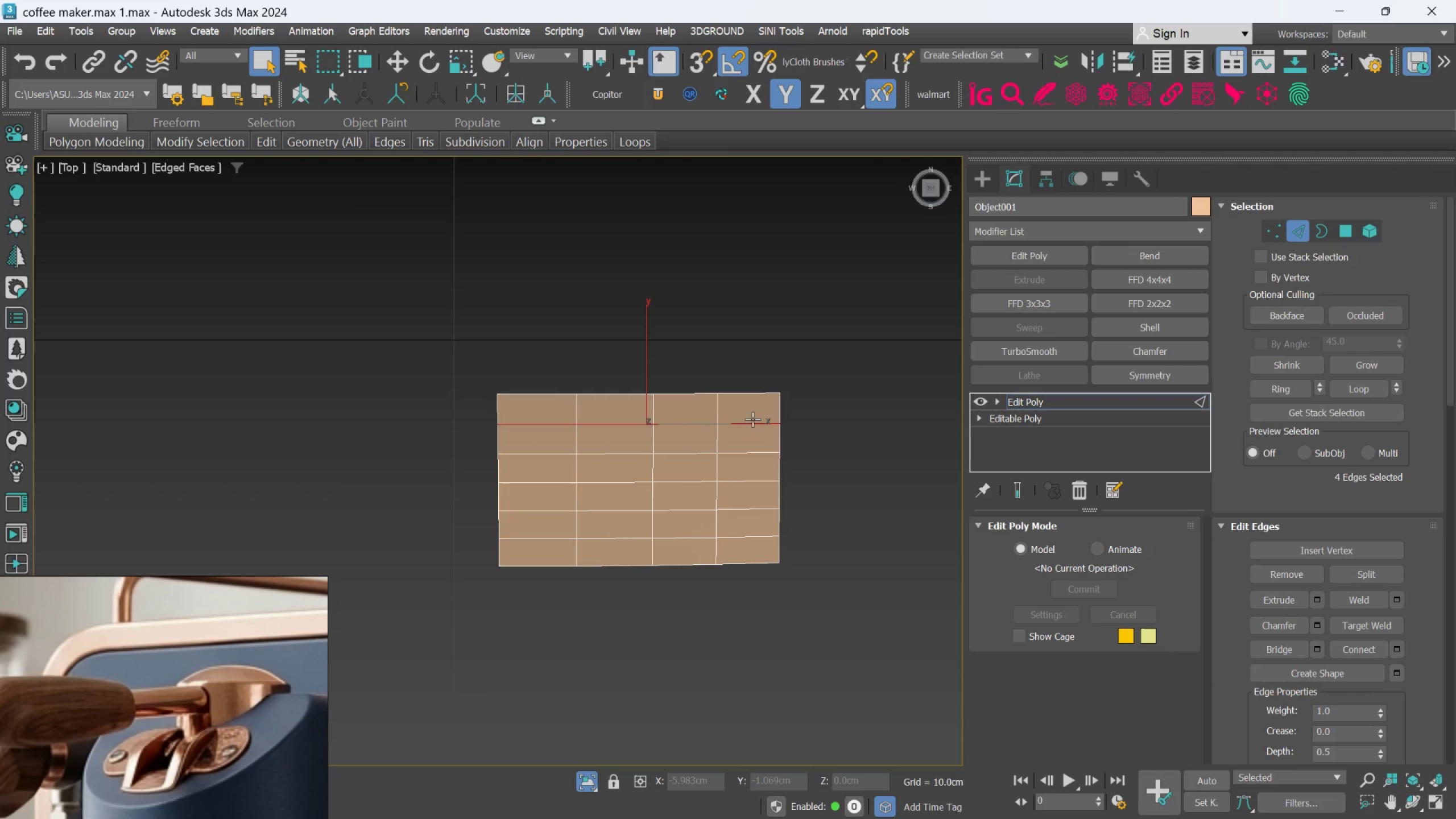 
hold_key(key=ControlLeft, duration=1.39)
 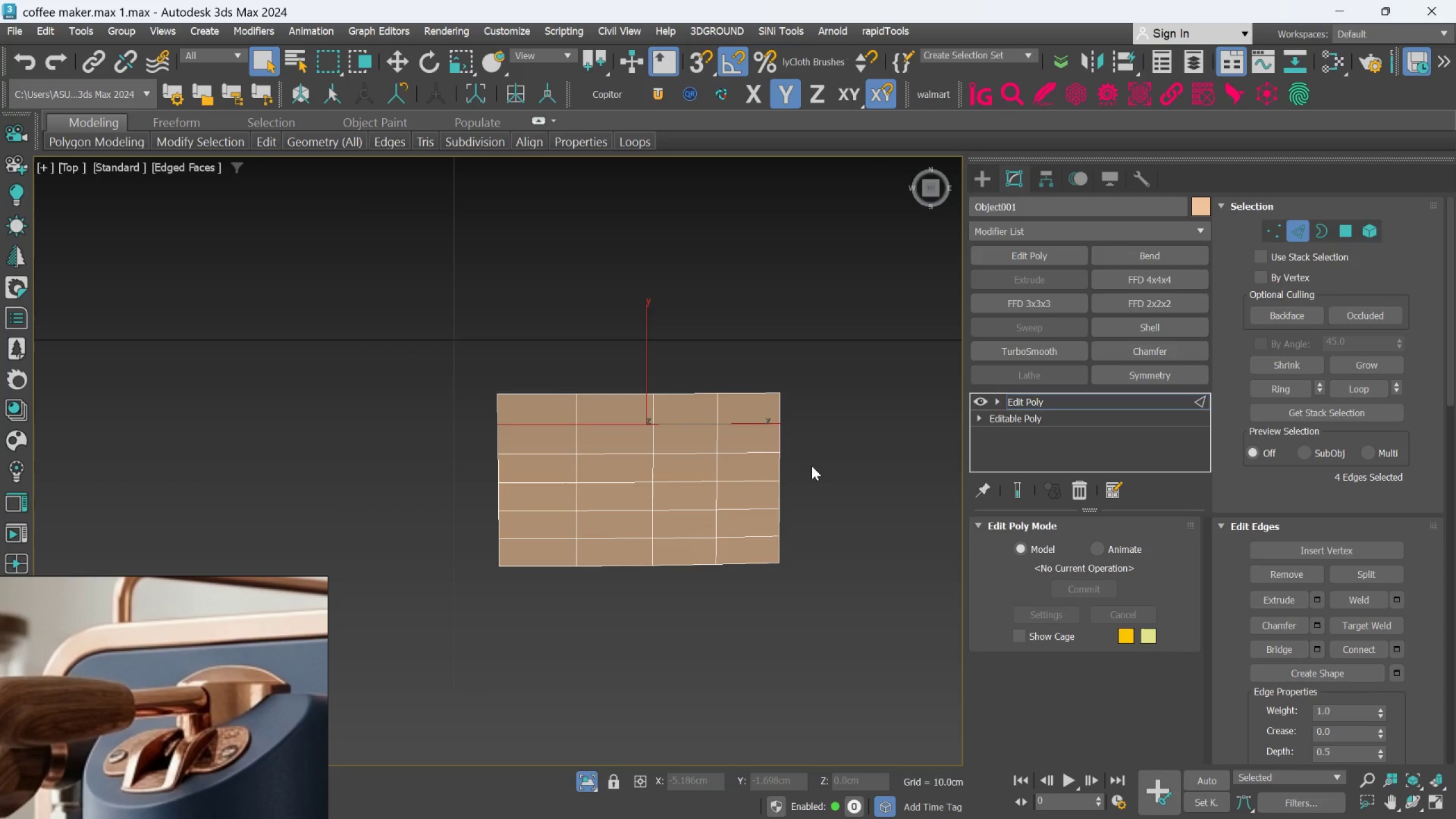 
left_click([812, 466])
 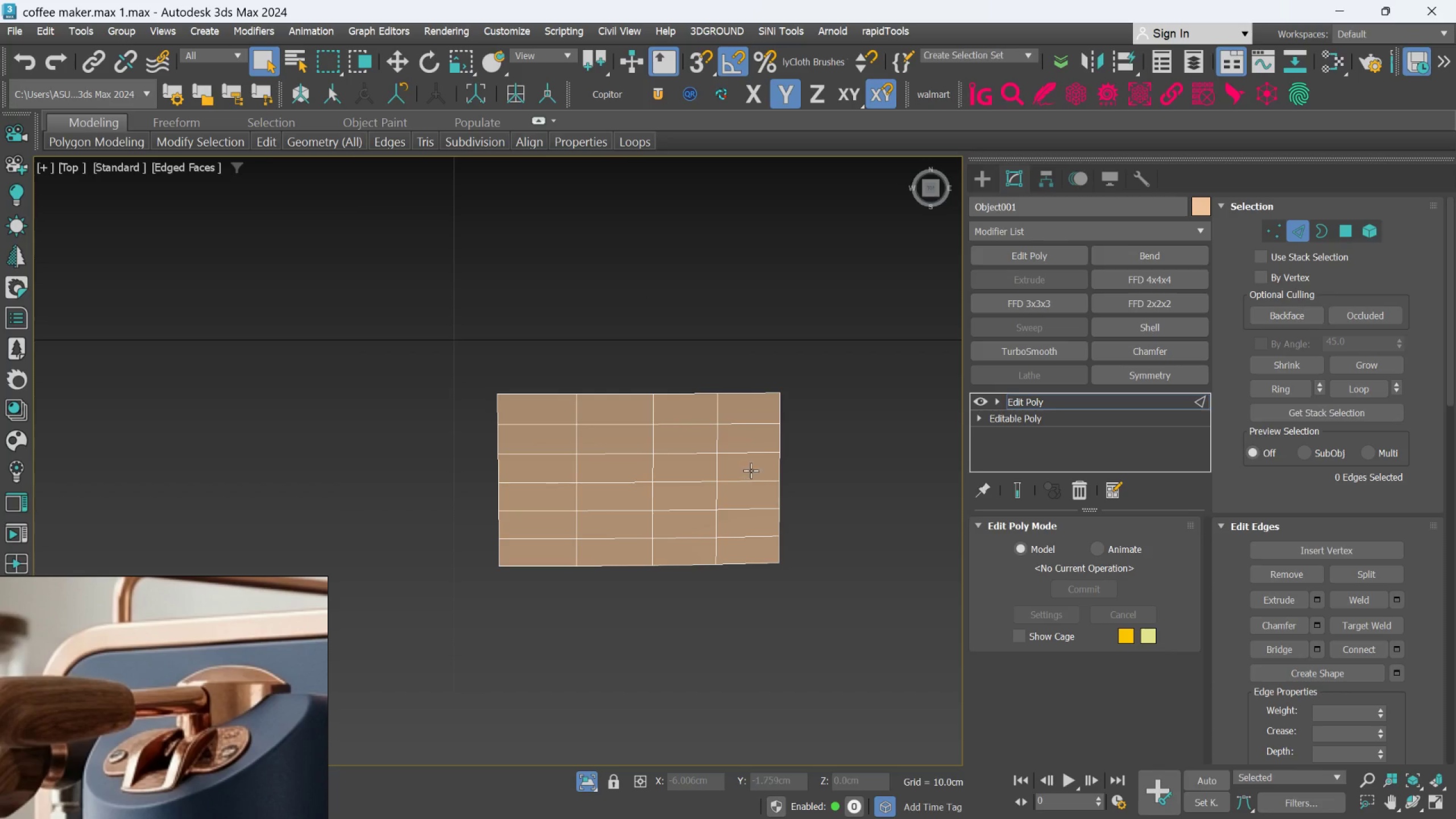 
double_click([757, 453])
 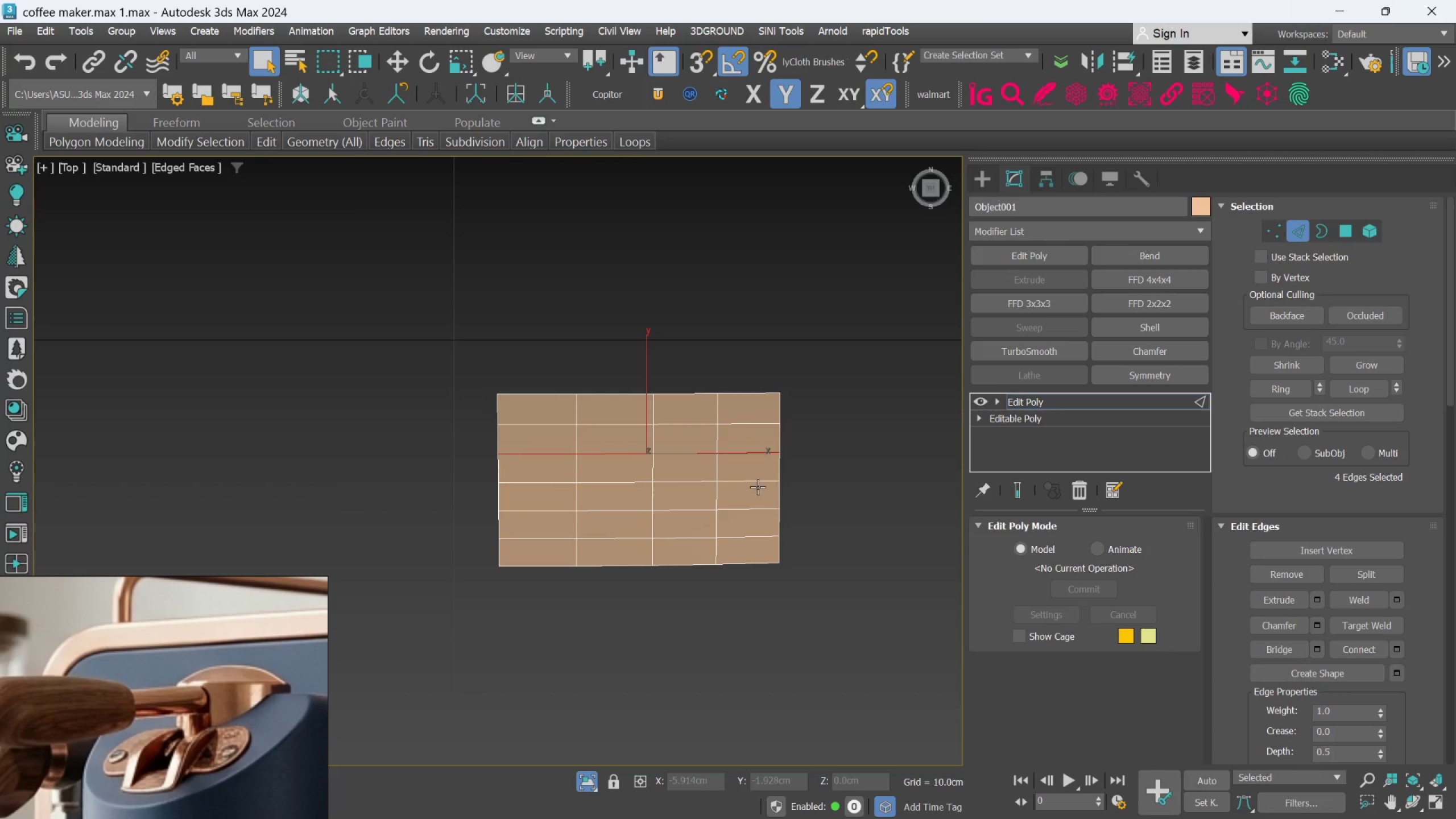 
hold_key(key=ControlLeft, duration=0.73)
double_click([757, 512])
 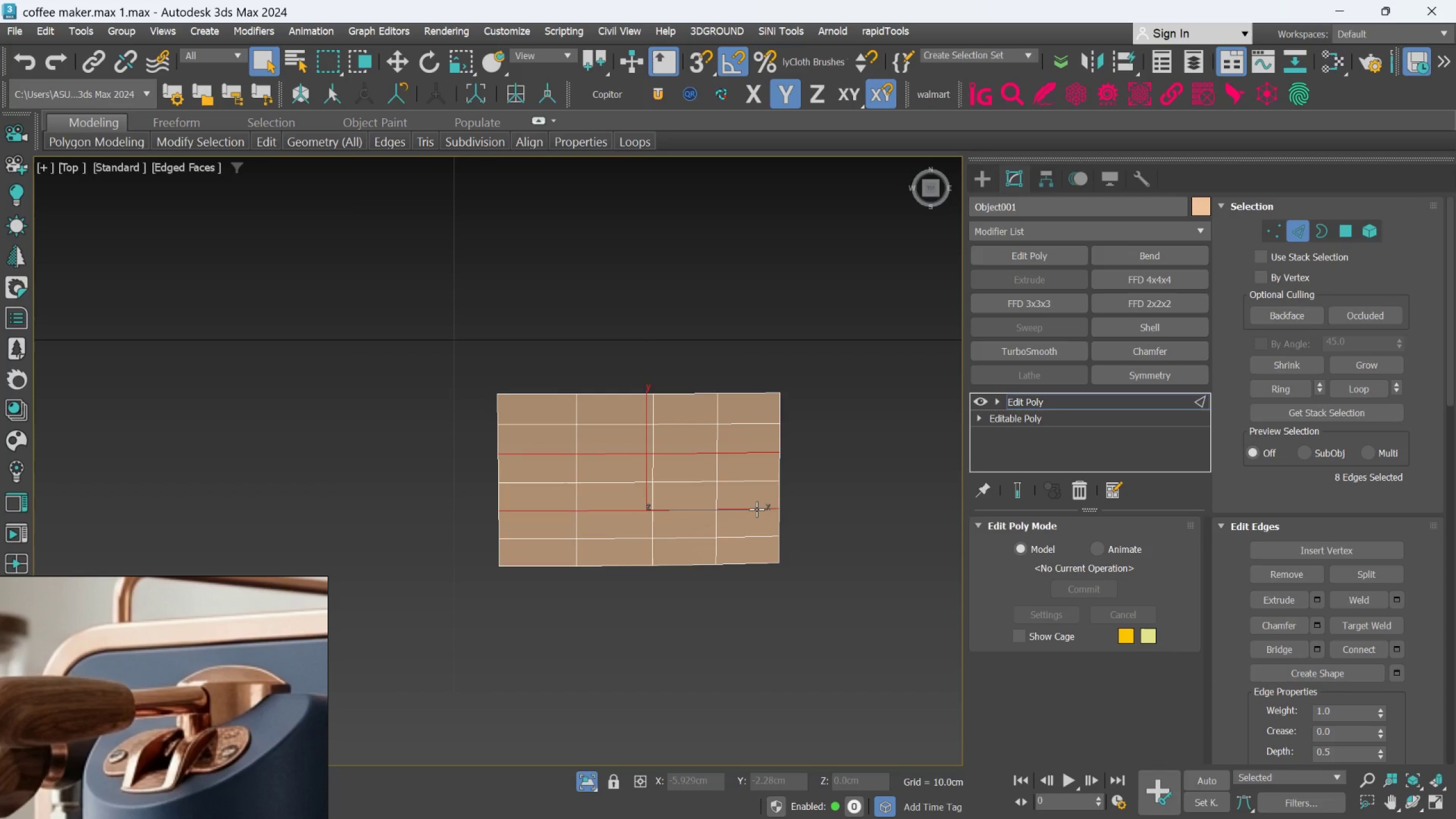 
key(Control+Backspace)
 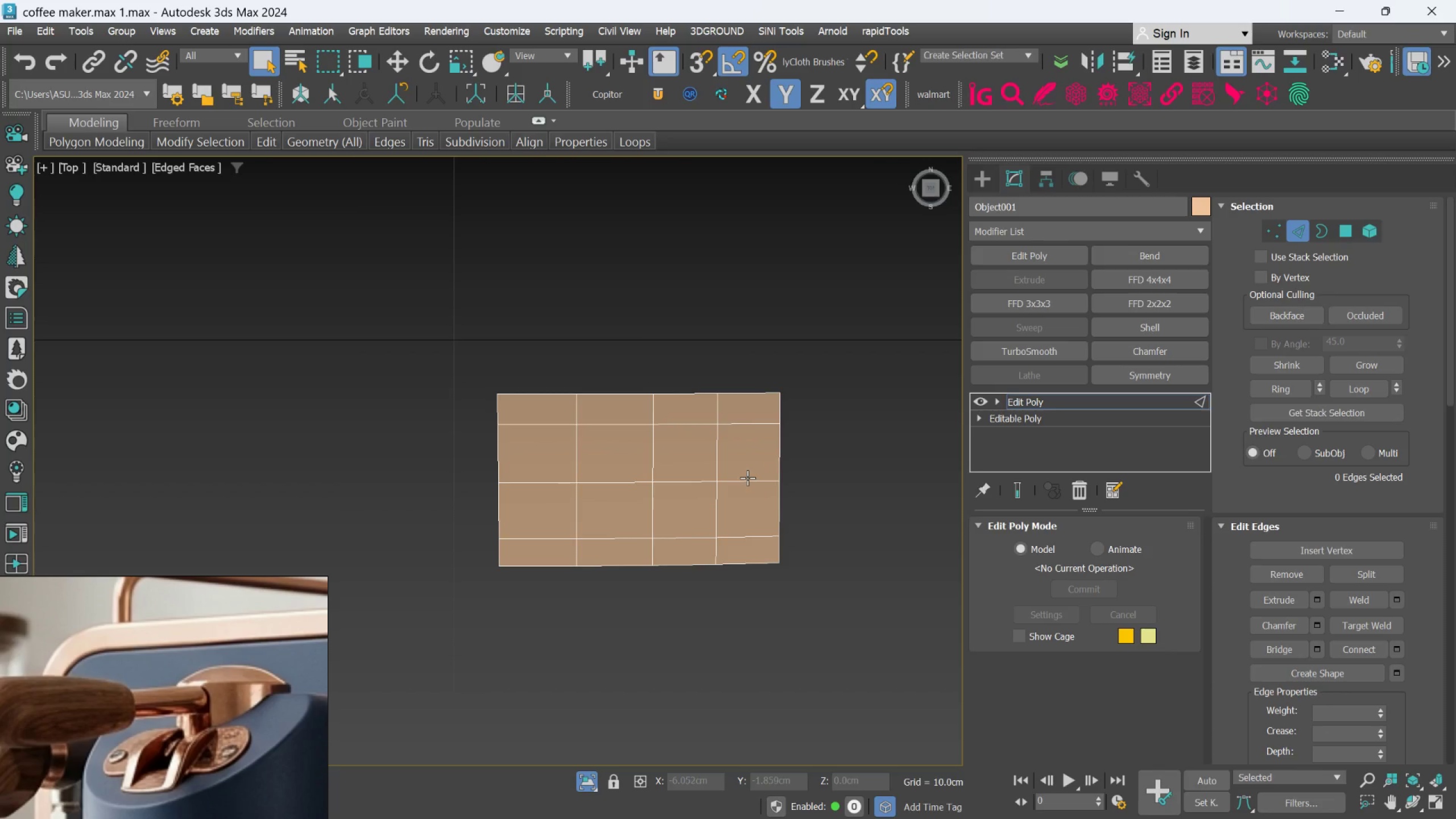 
double_click([744, 482])
 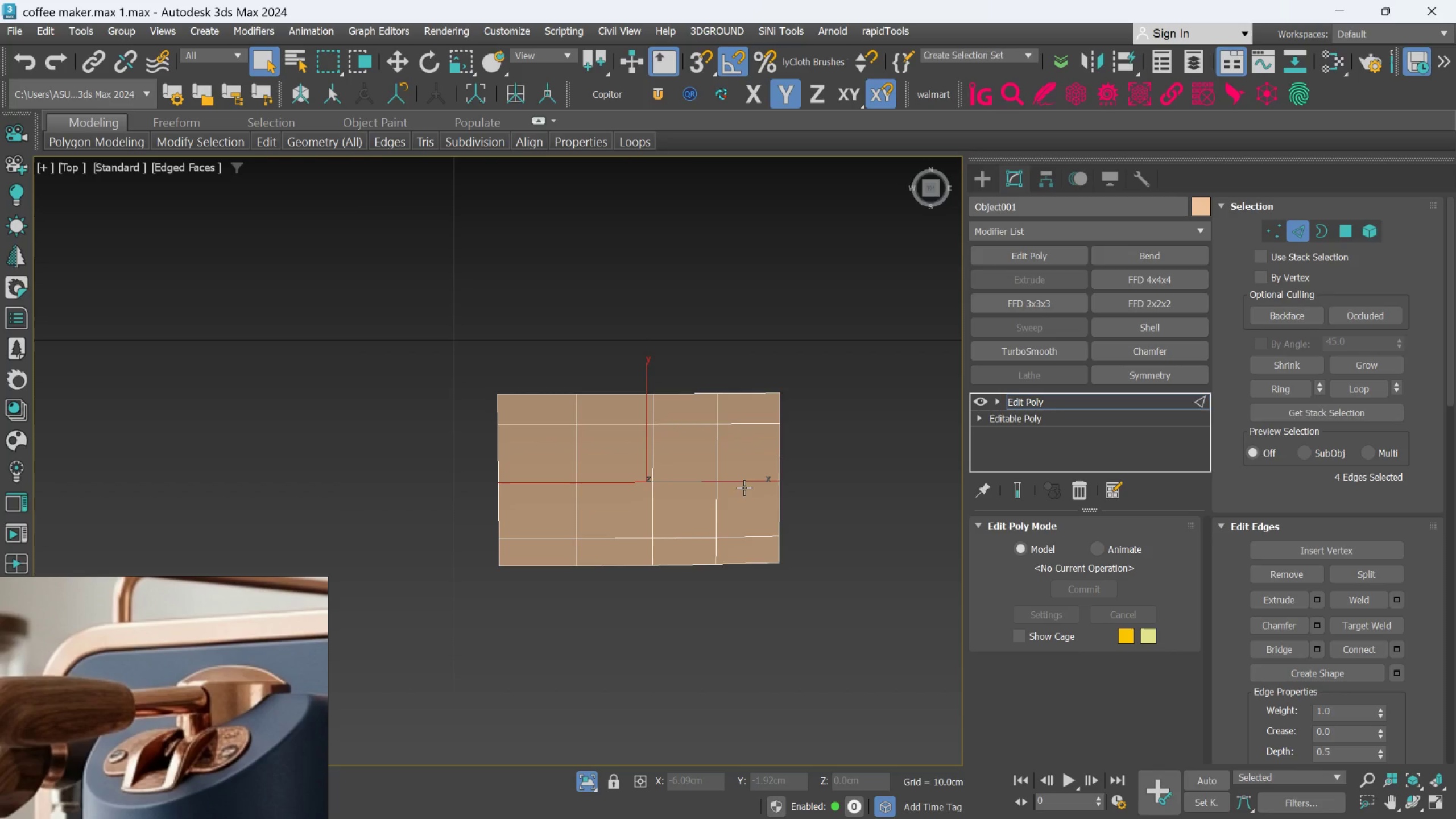 
hold_key(key=ControlLeft, duration=1.5)
left_click([708, 543])
 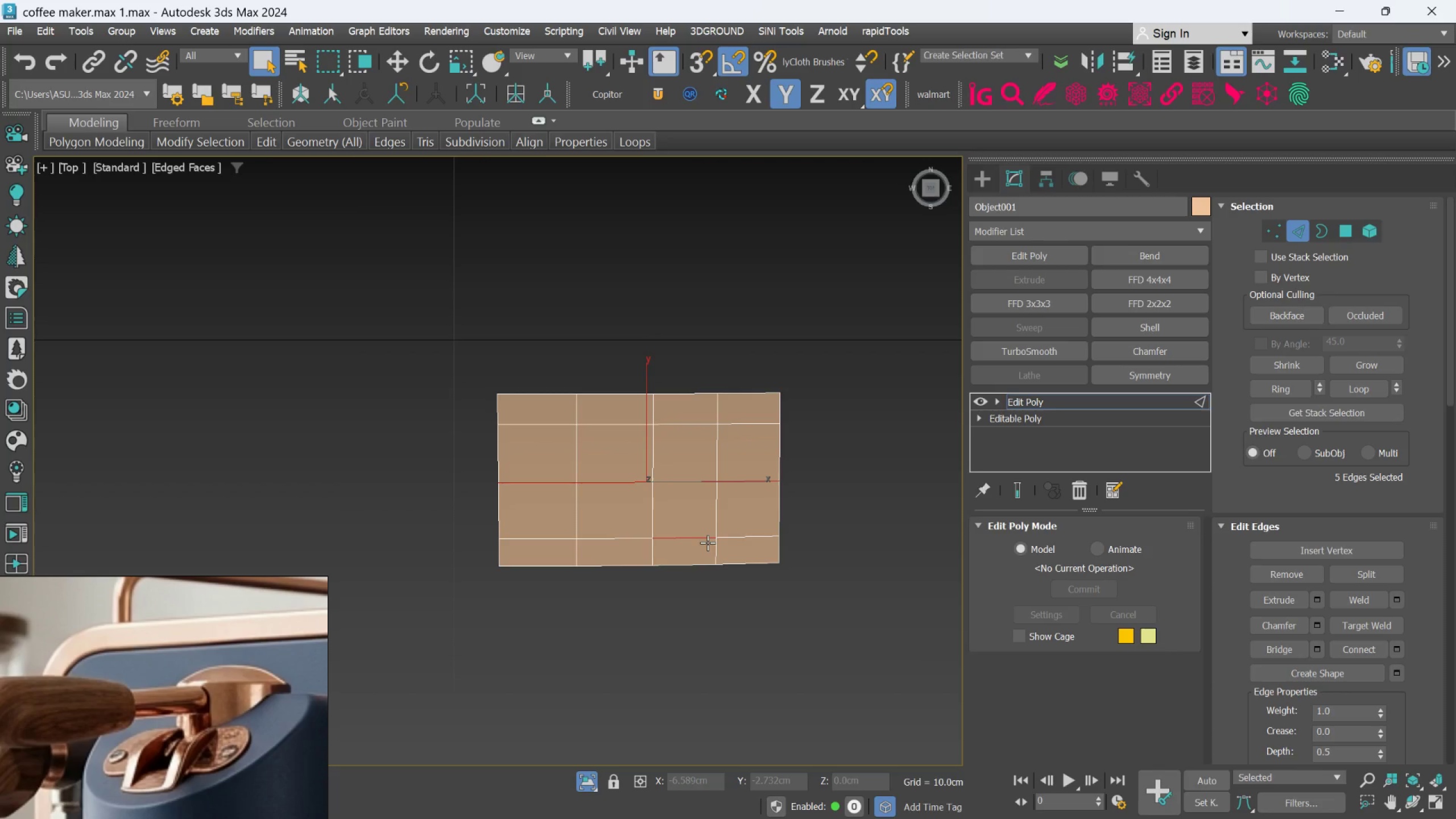 
double_click([706, 541])
 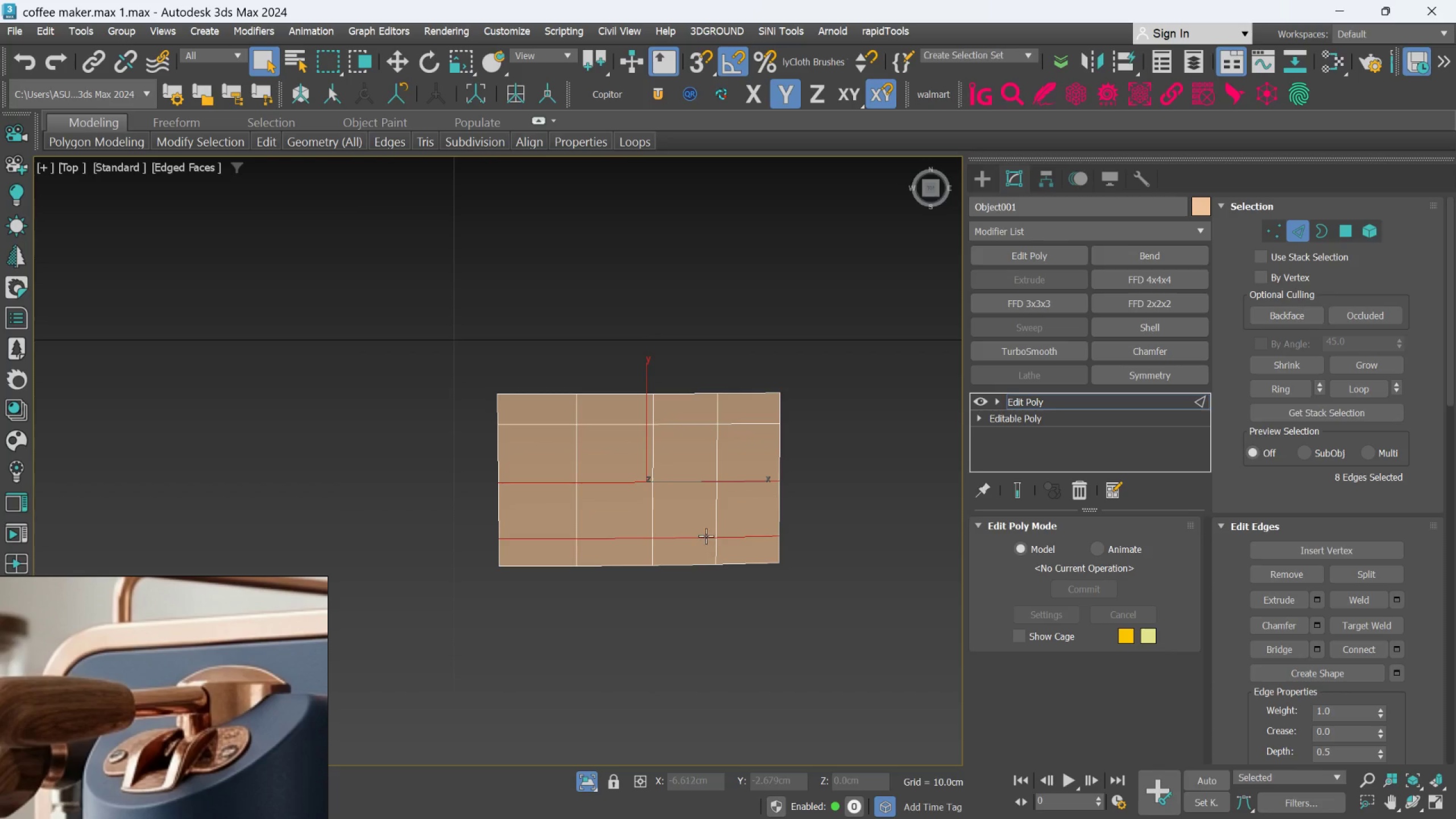 
hold_key(key=ControlLeft, duration=1.2)
left_click([731, 423])
 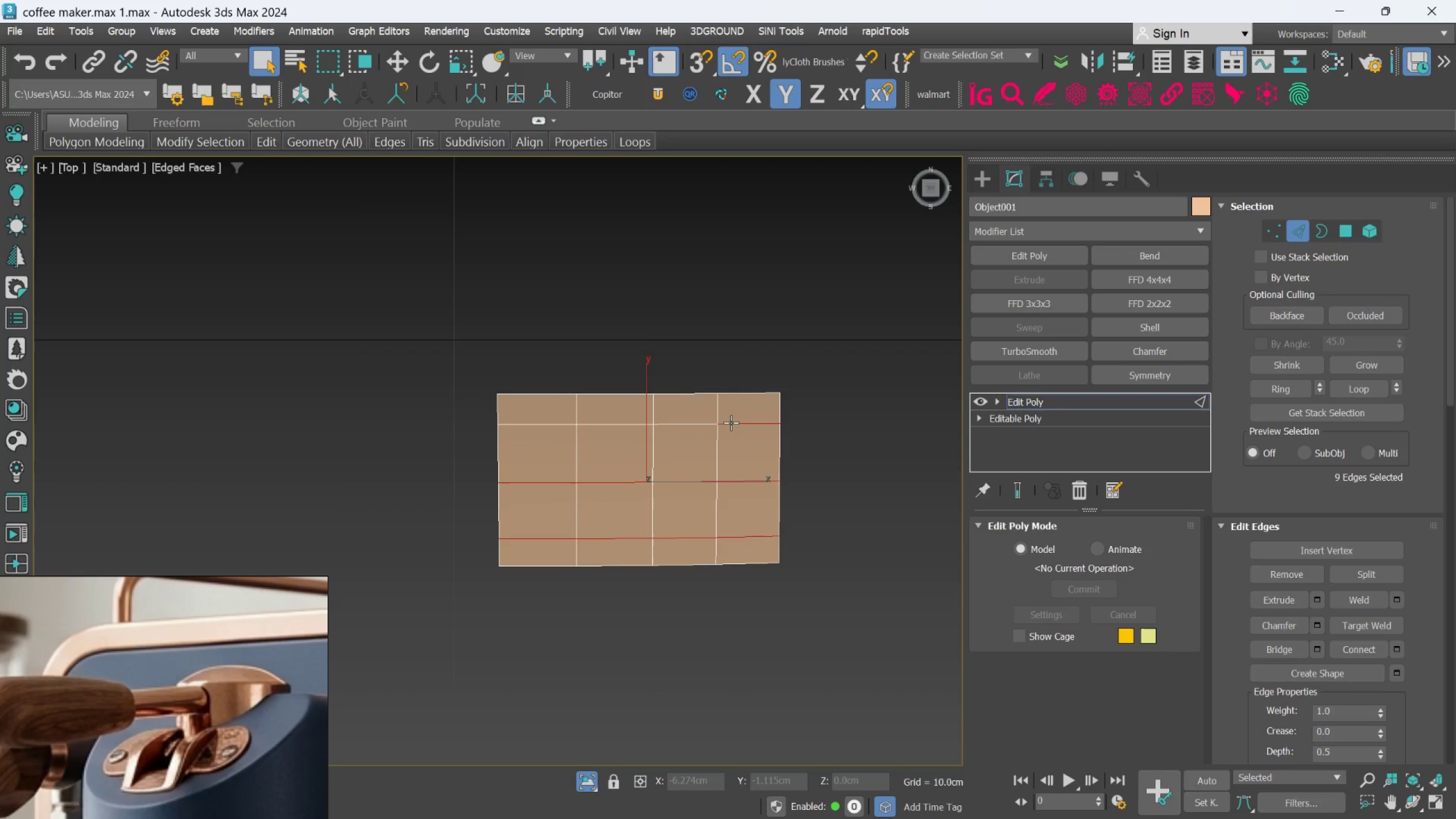 
double_click([731, 423])
 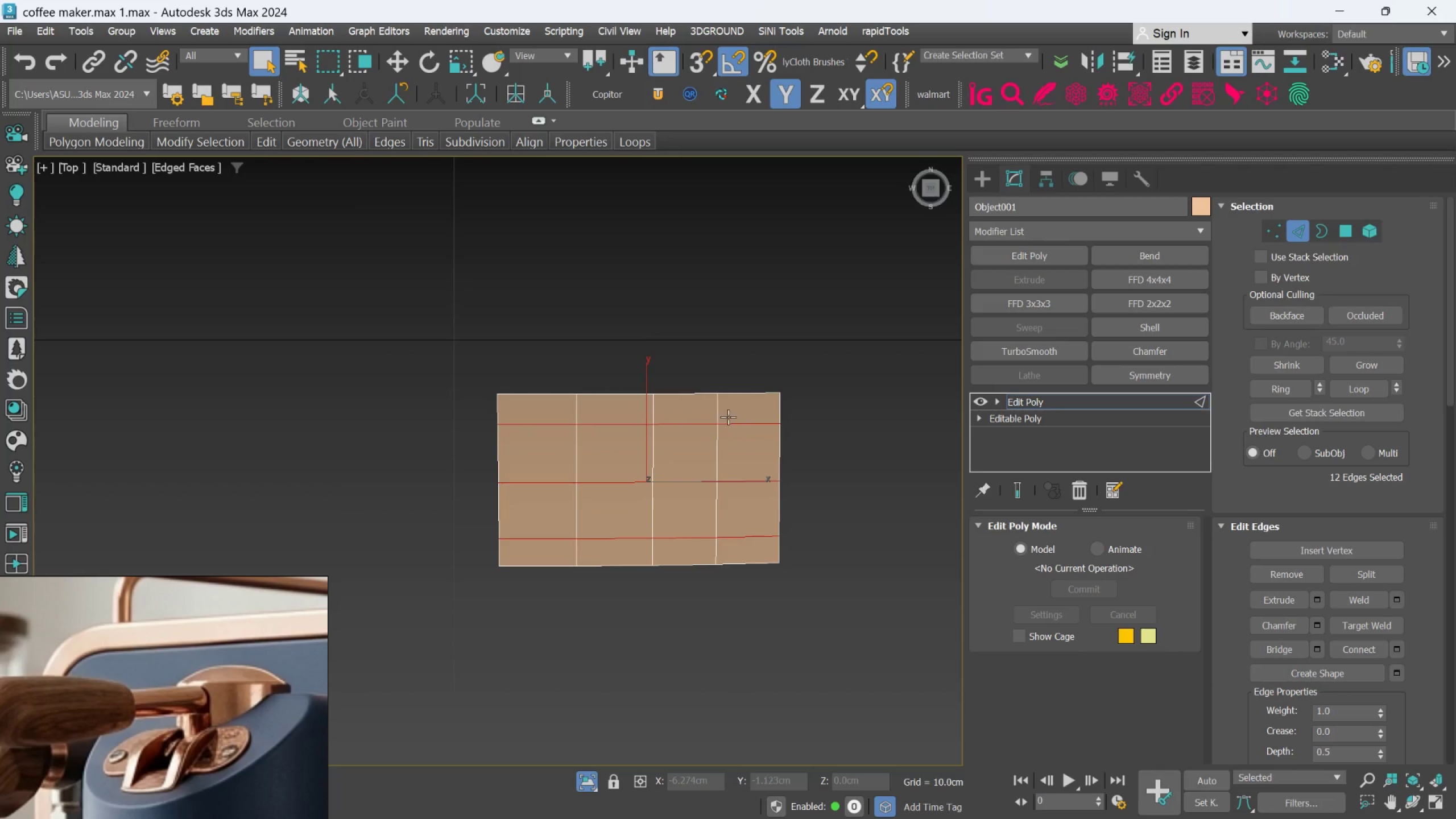 
hold_key(key=ControlLeft, duration=14.22)
left_click([624, 138])
 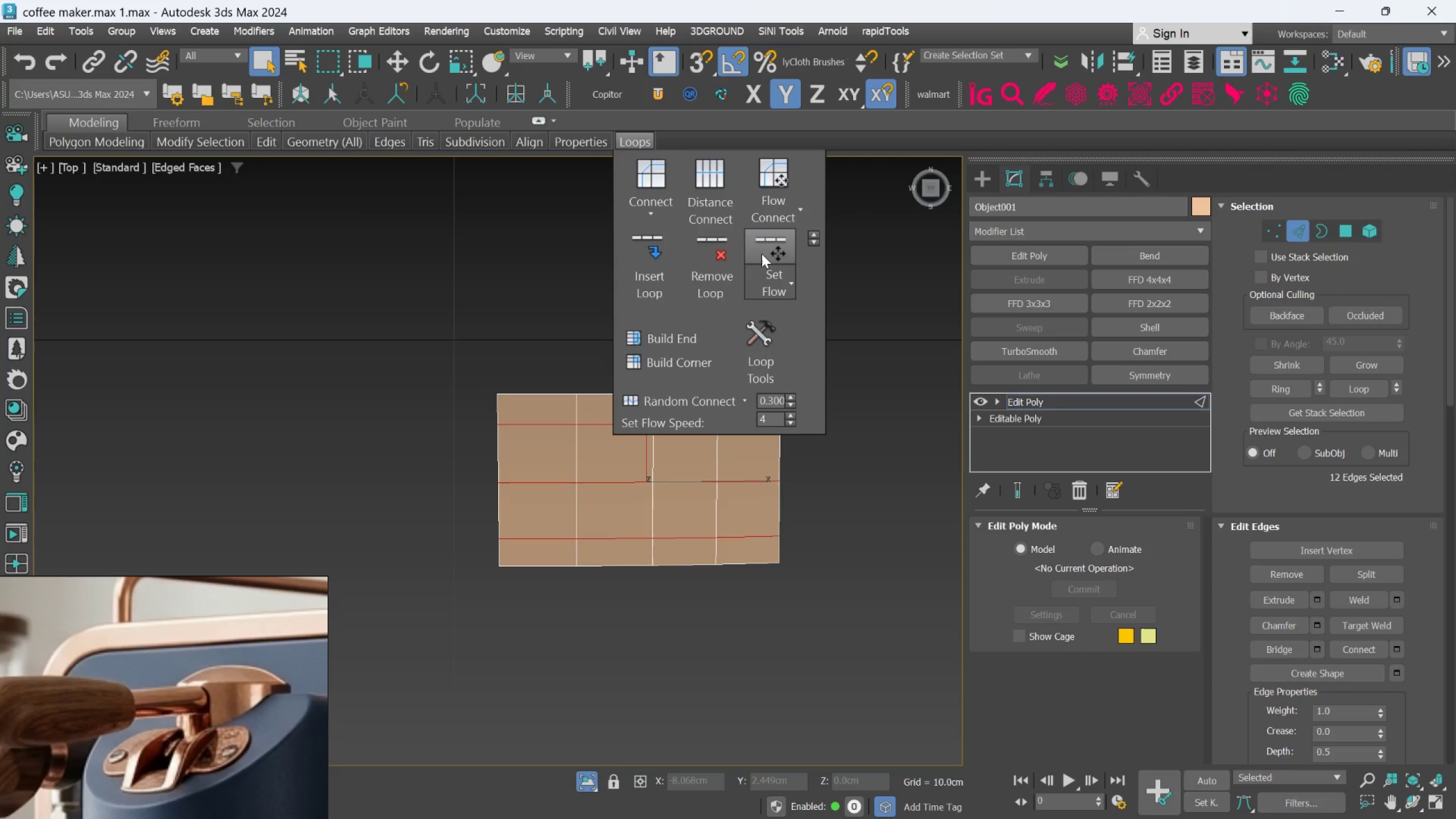 
left_click([764, 253])
 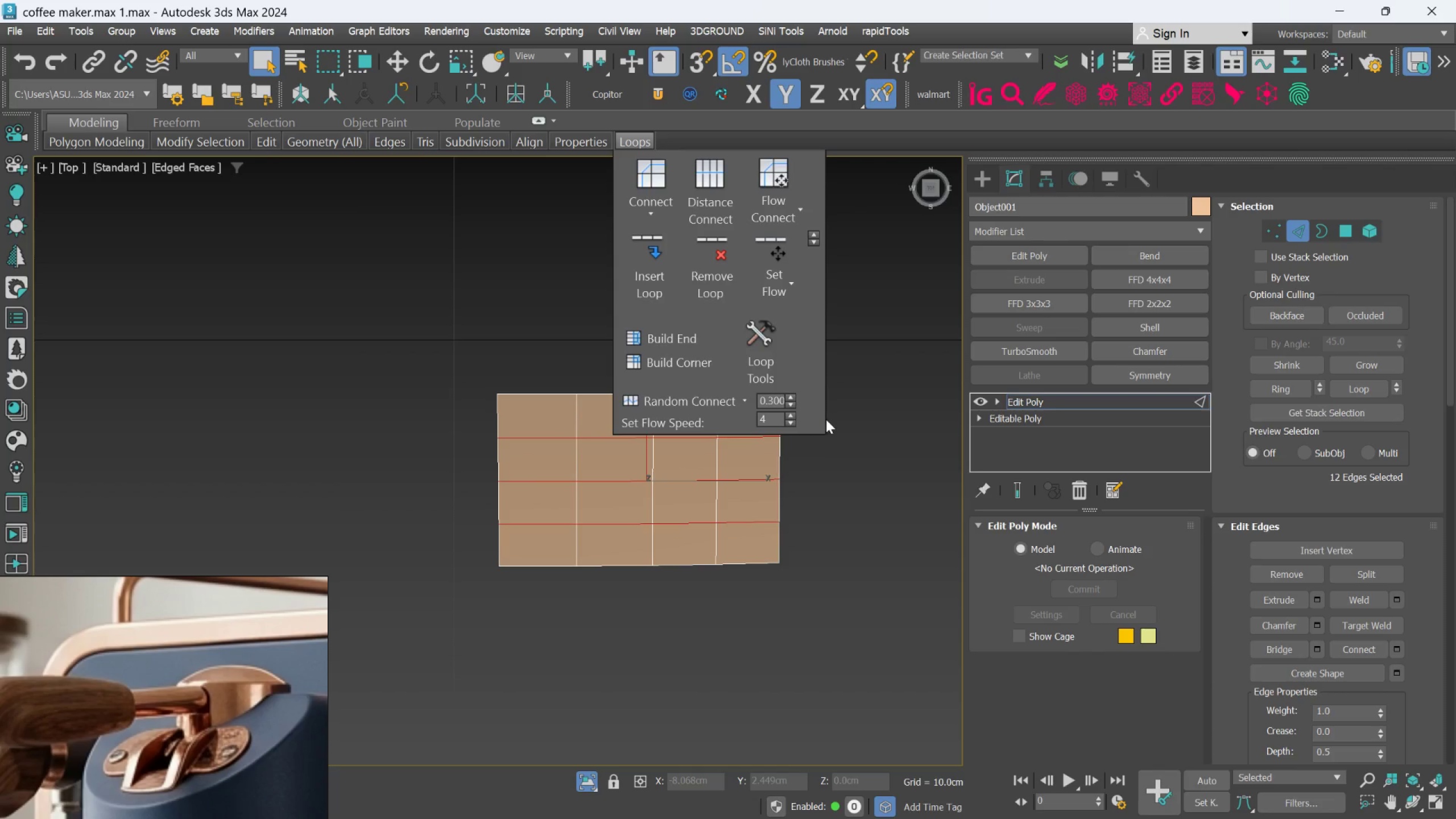 
left_click([828, 421])
 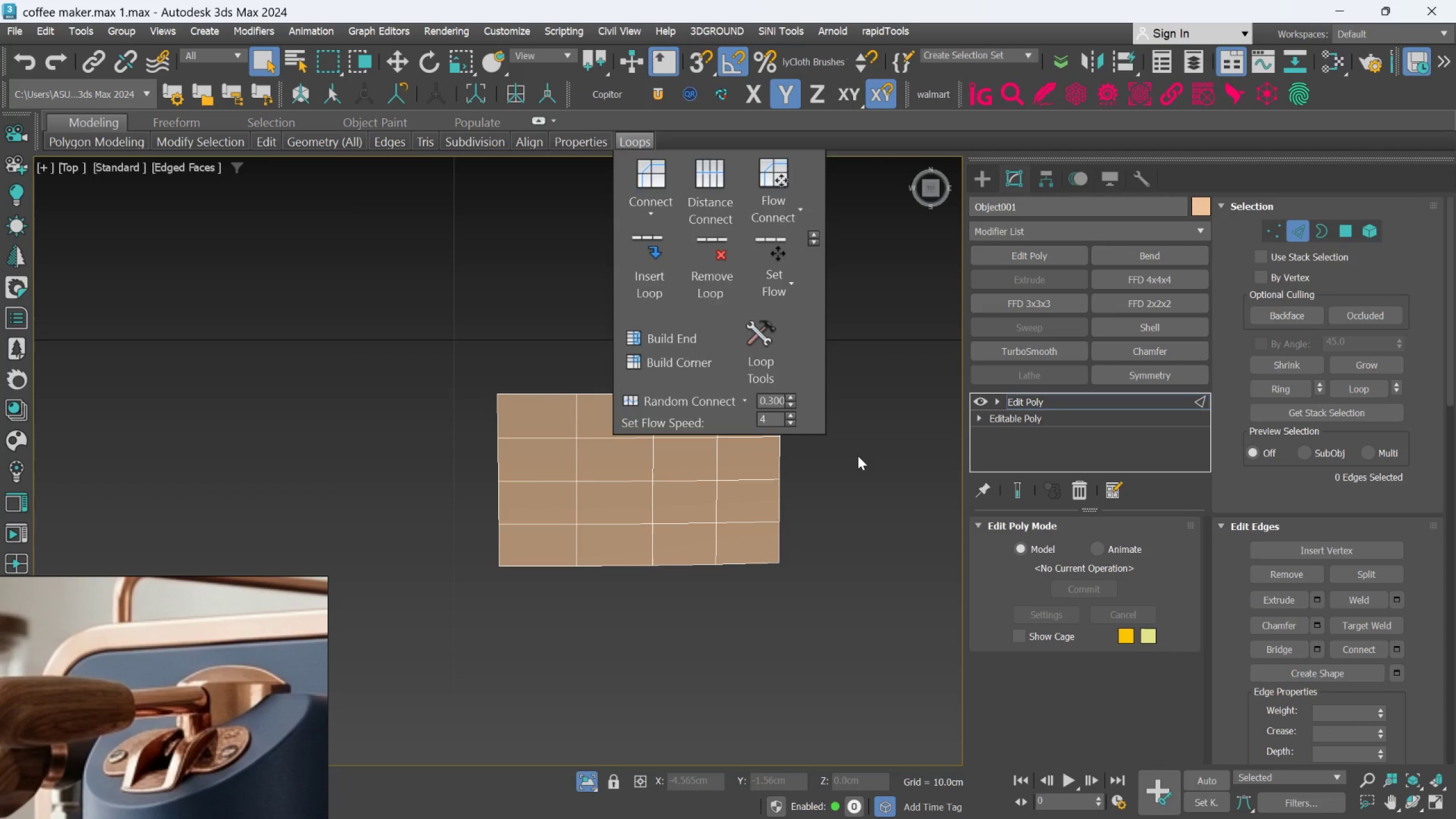 
left_click([858, 456])
 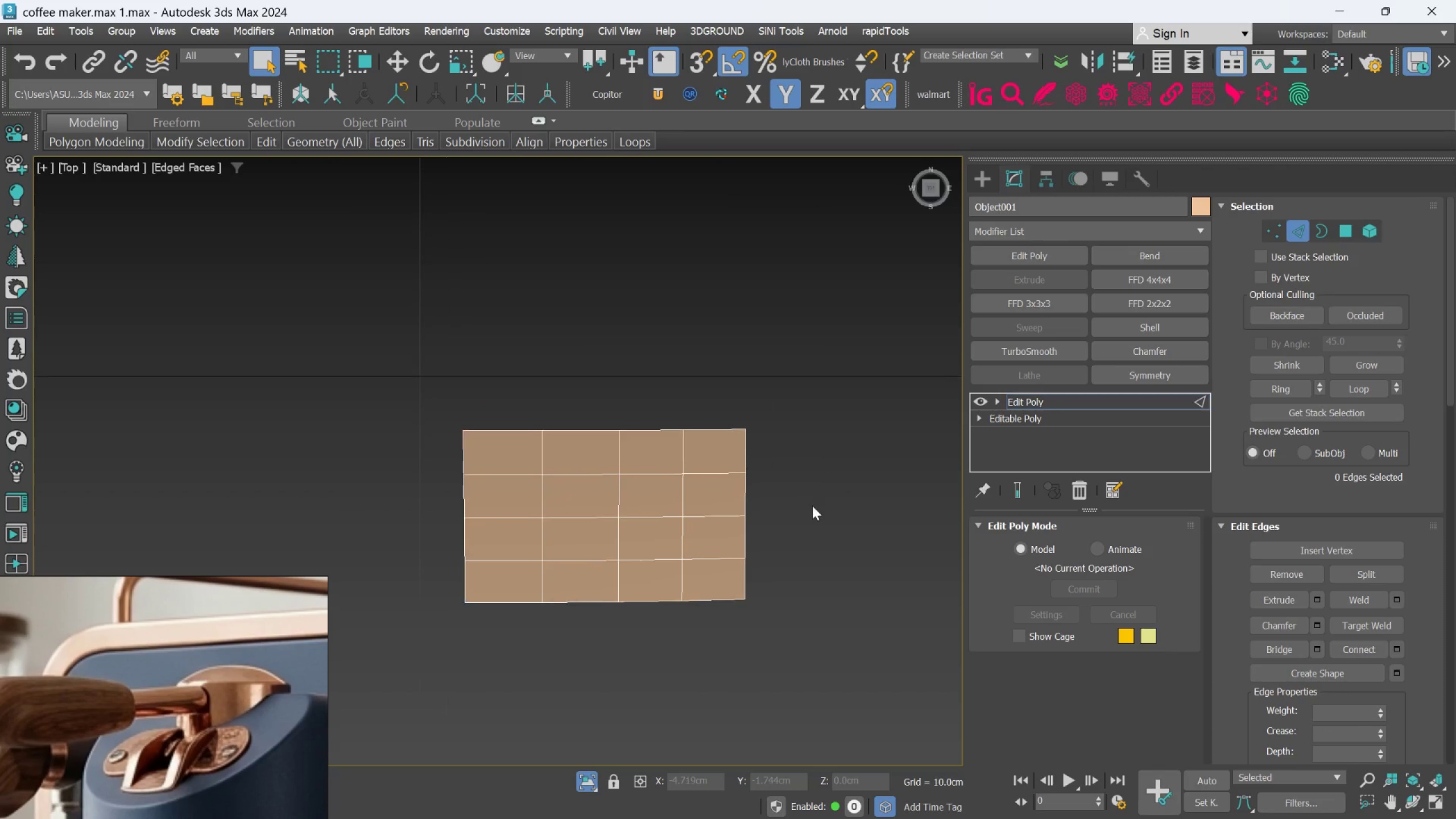 
scroll: coordinate [768, 512], scroll_direction: up, amount: 1.0
 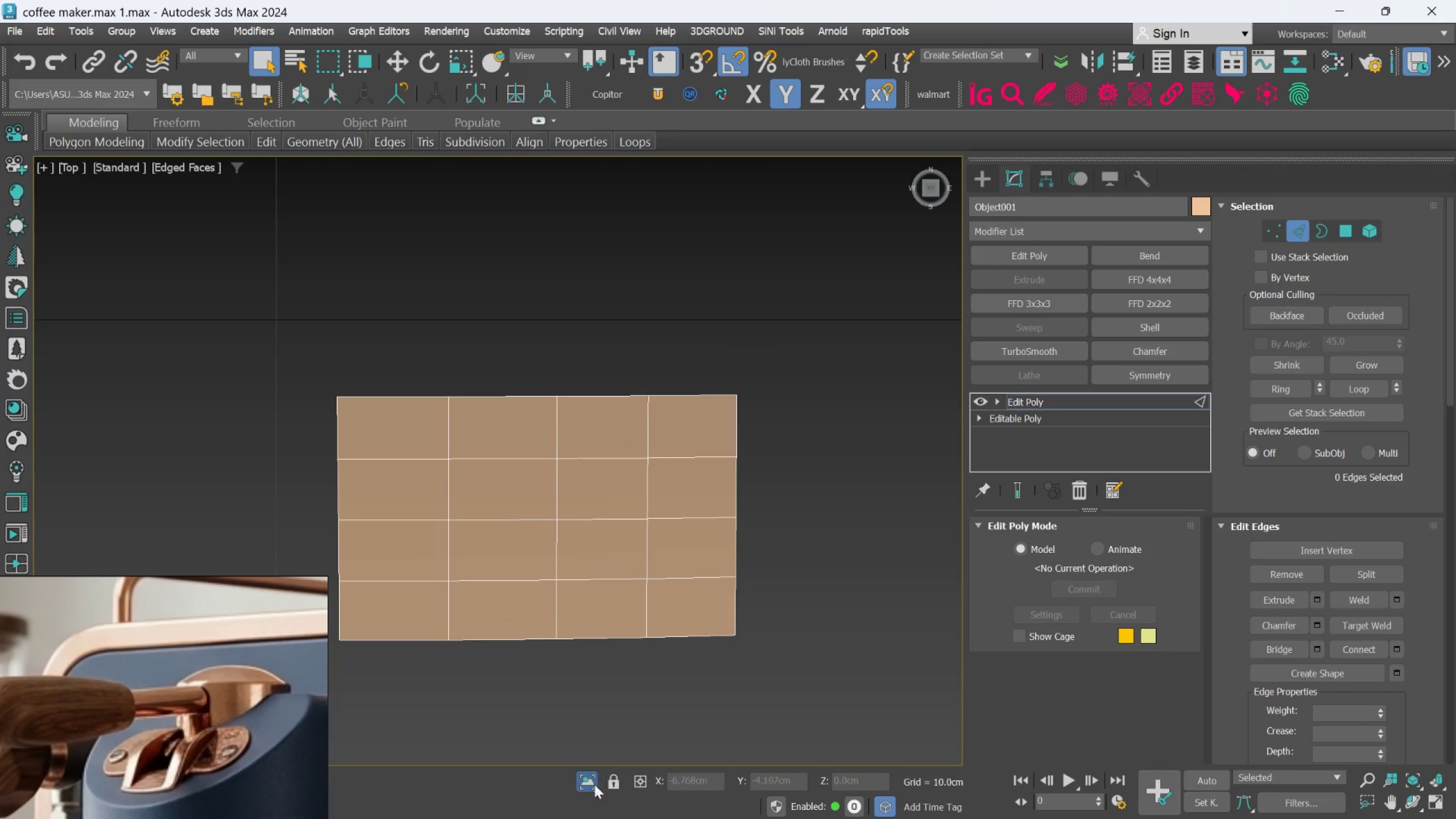 
left_click([578, 789])
 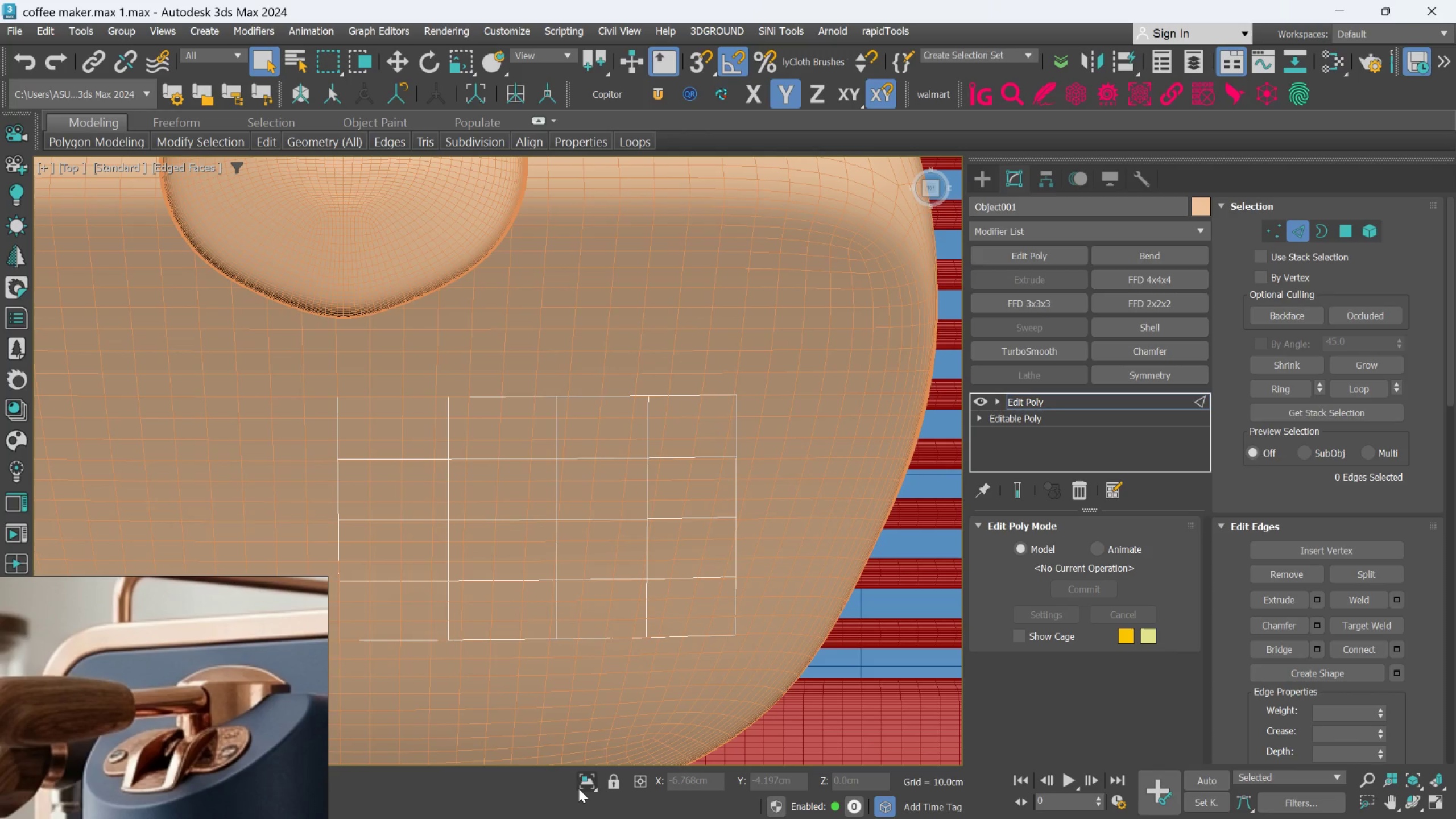 
left_click([578, 788])
 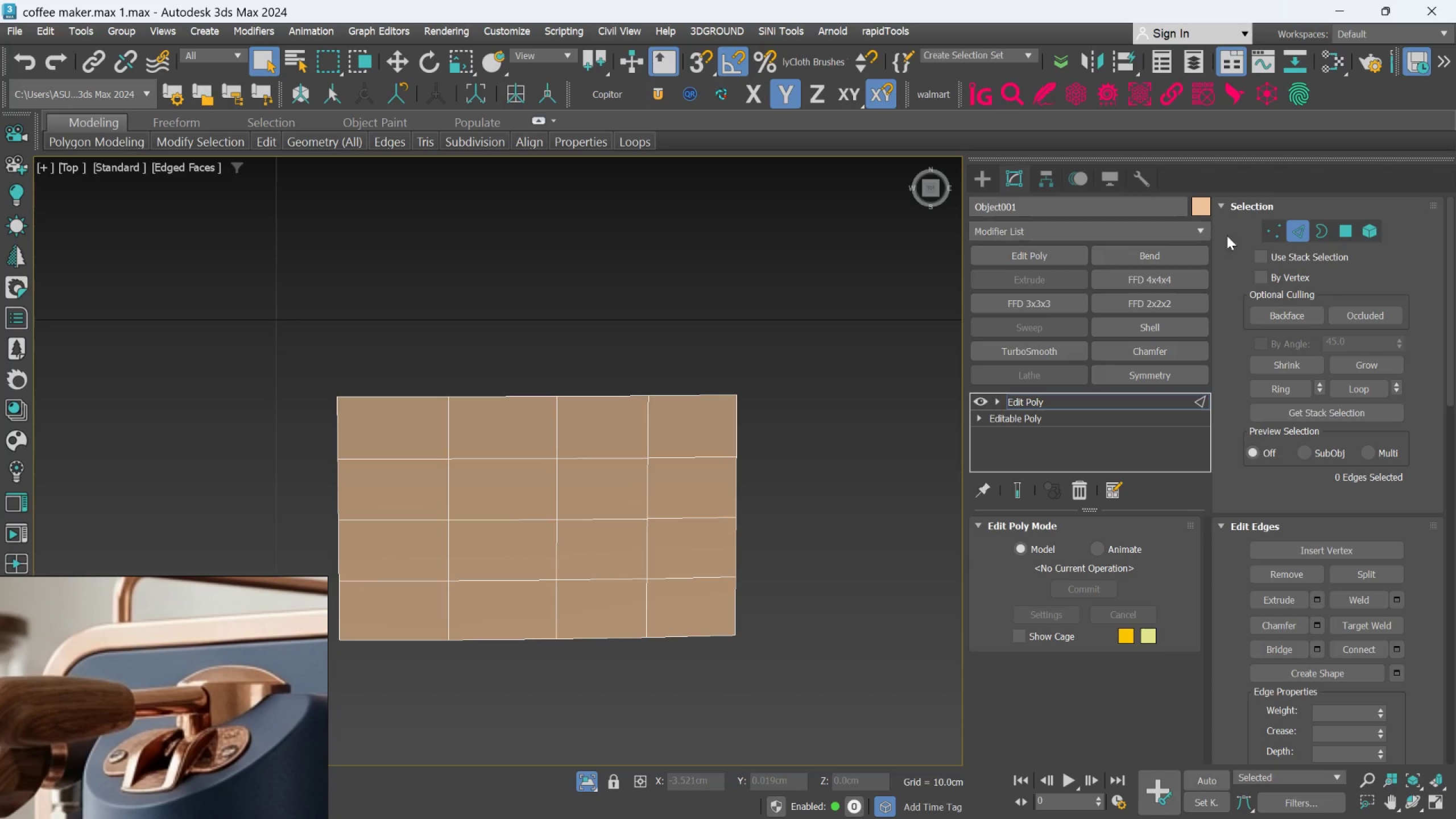 
left_click([1266, 229])
 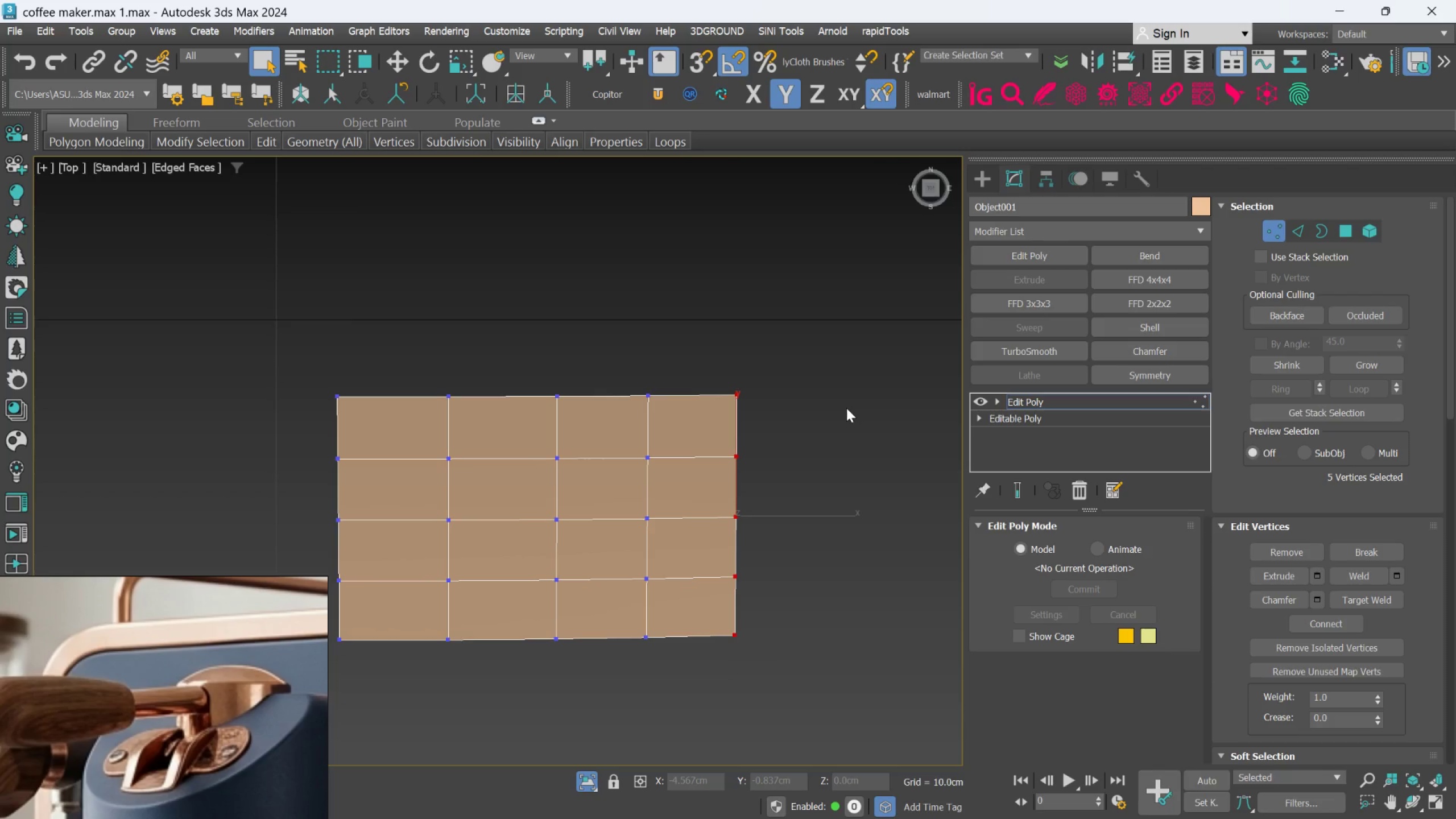 
left_click([846, 408])
 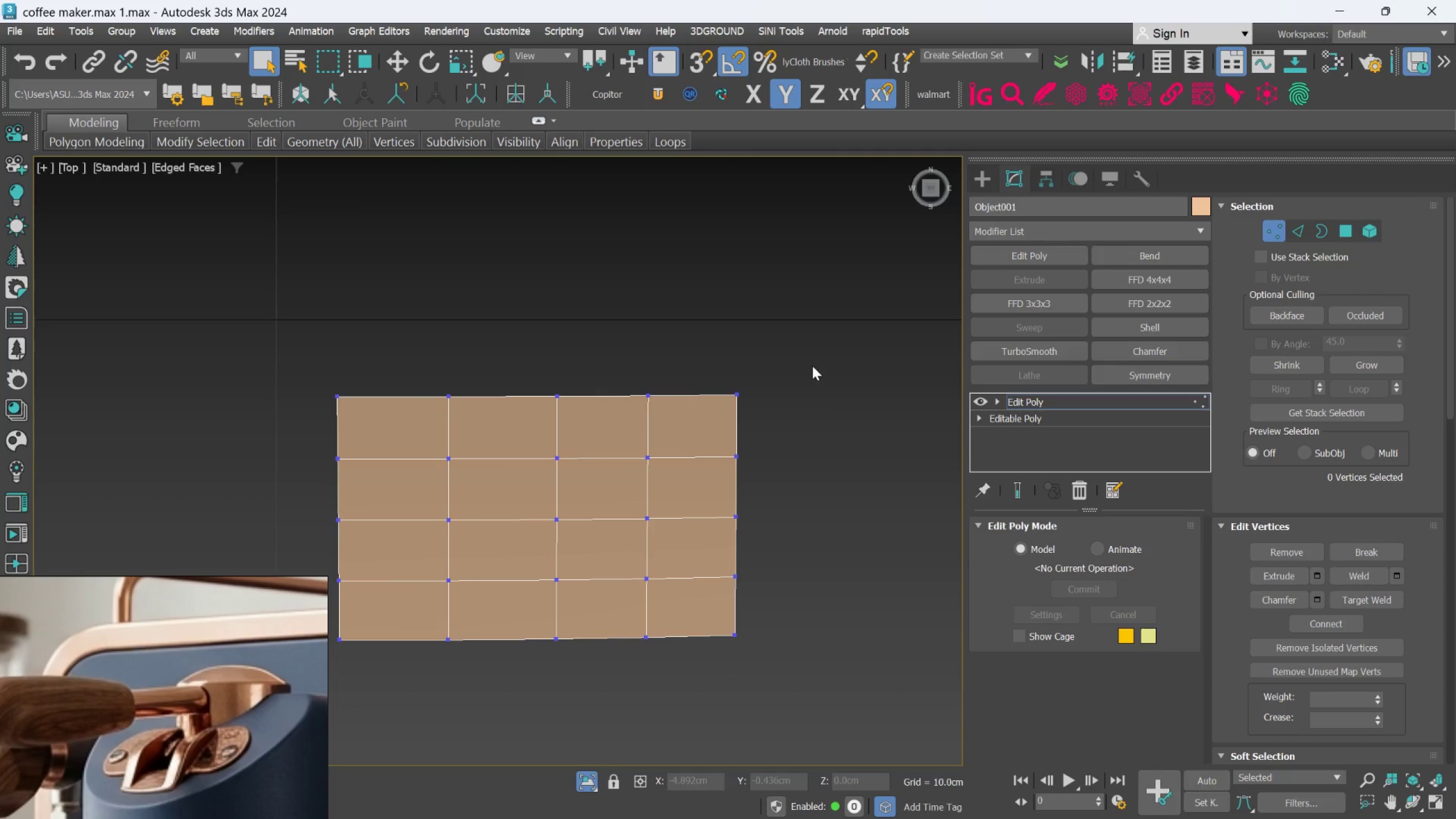 
left_click_drag(start_coordinate=[812, 365], to_coordinate=[700, 424])
 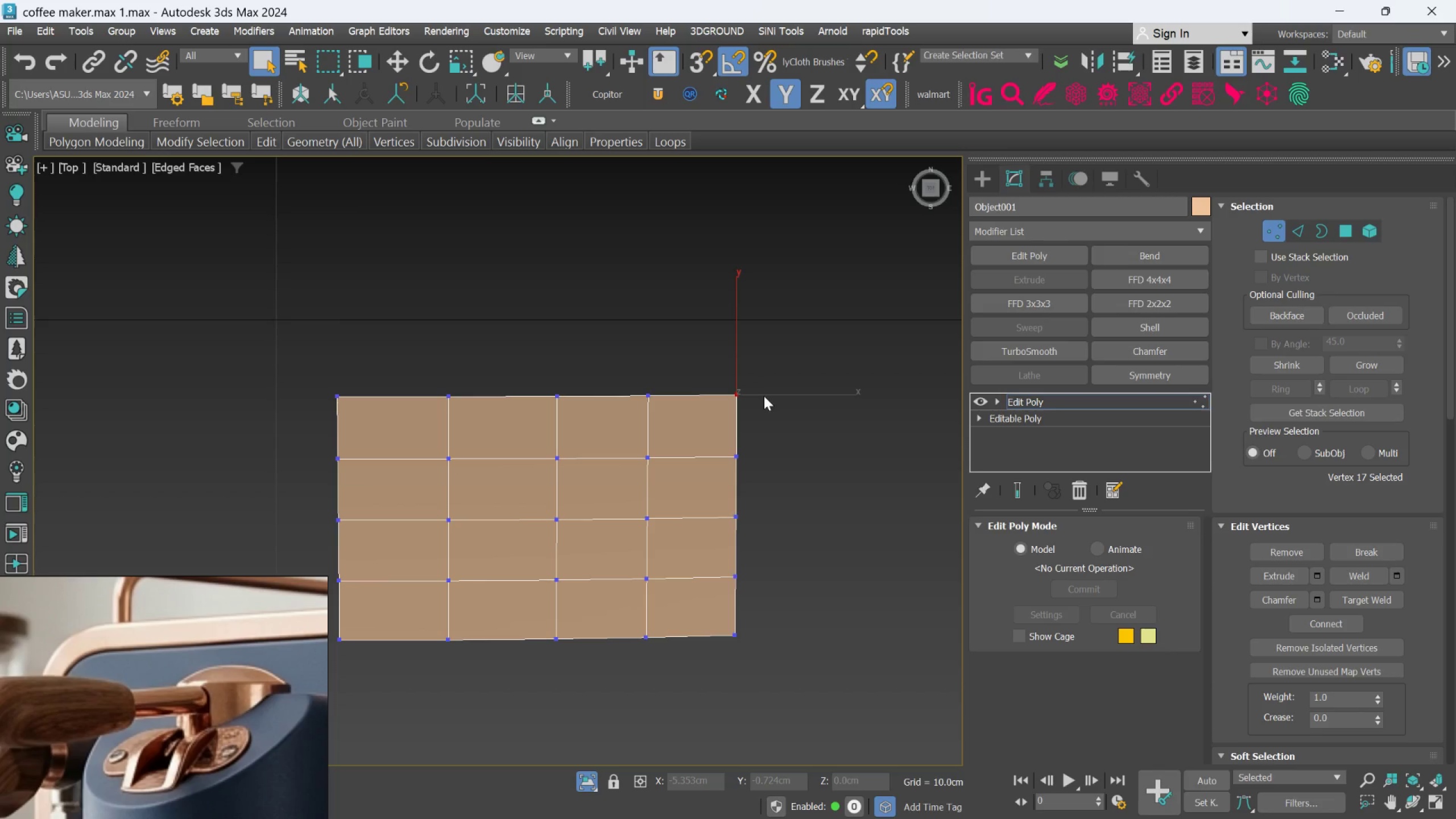 
key(W)
 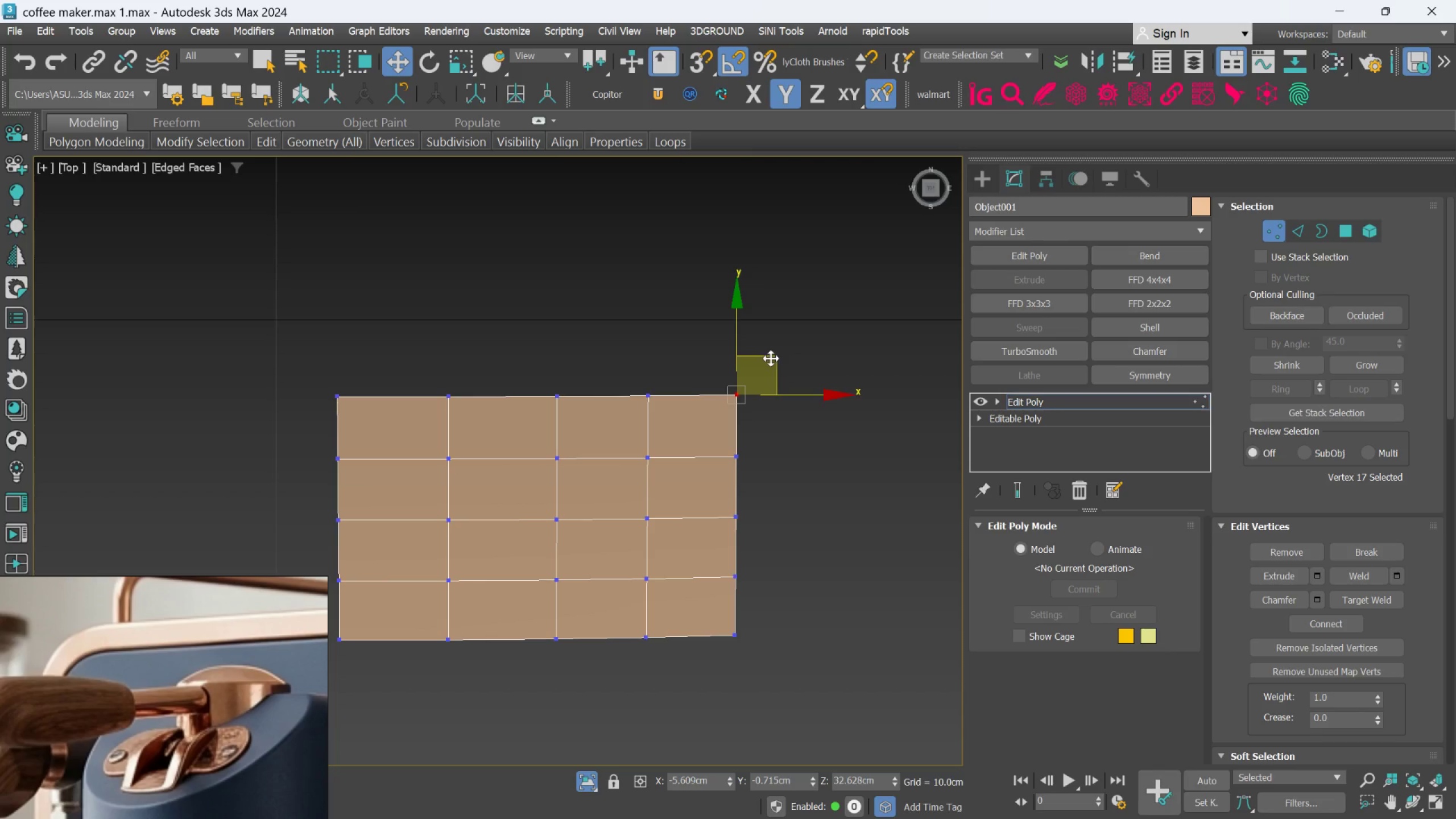 
left_click_drag(start_coordinate=[772, 354], to_coordinate=[765, 355])
 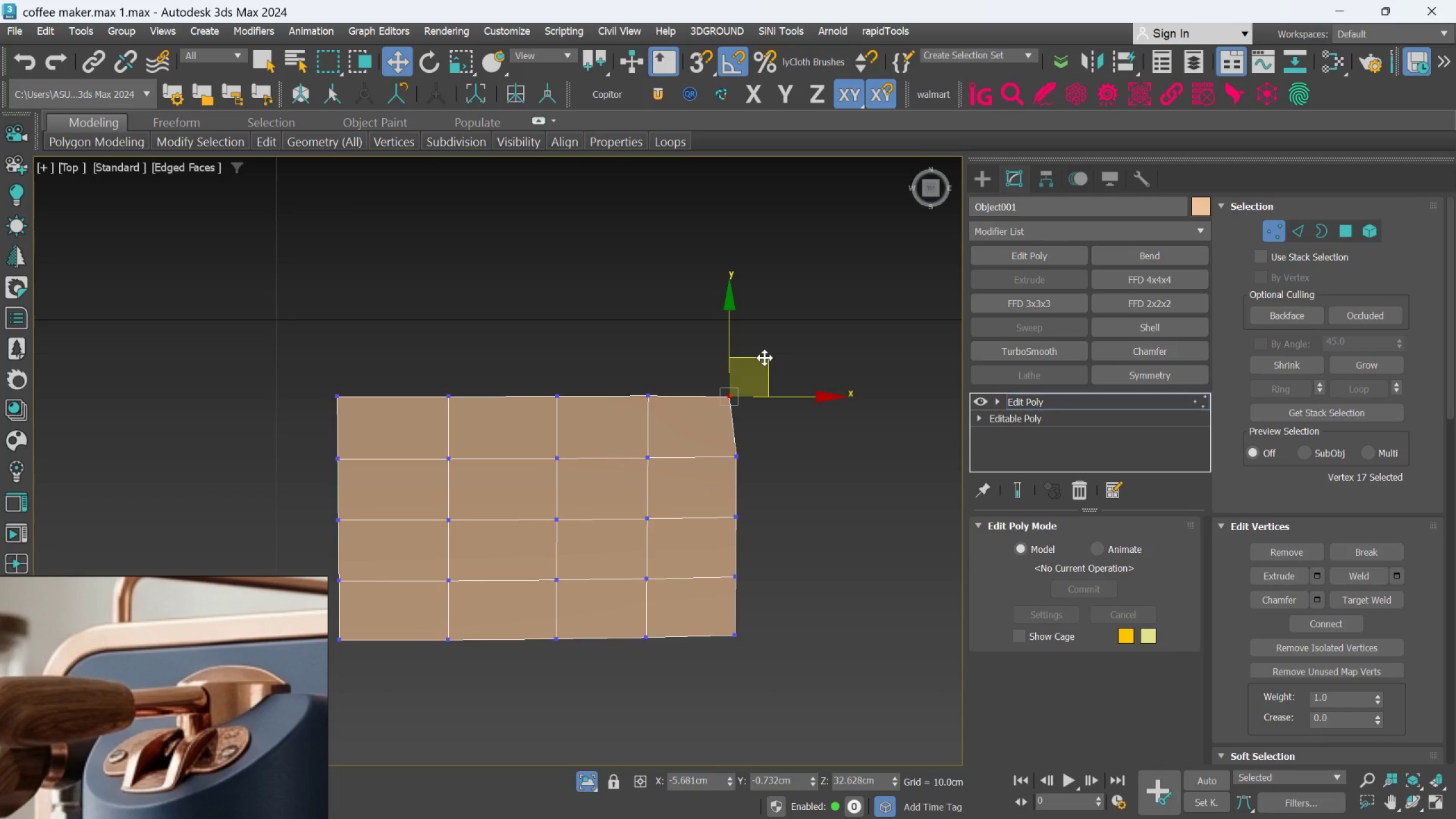 
key(Control+Z)
 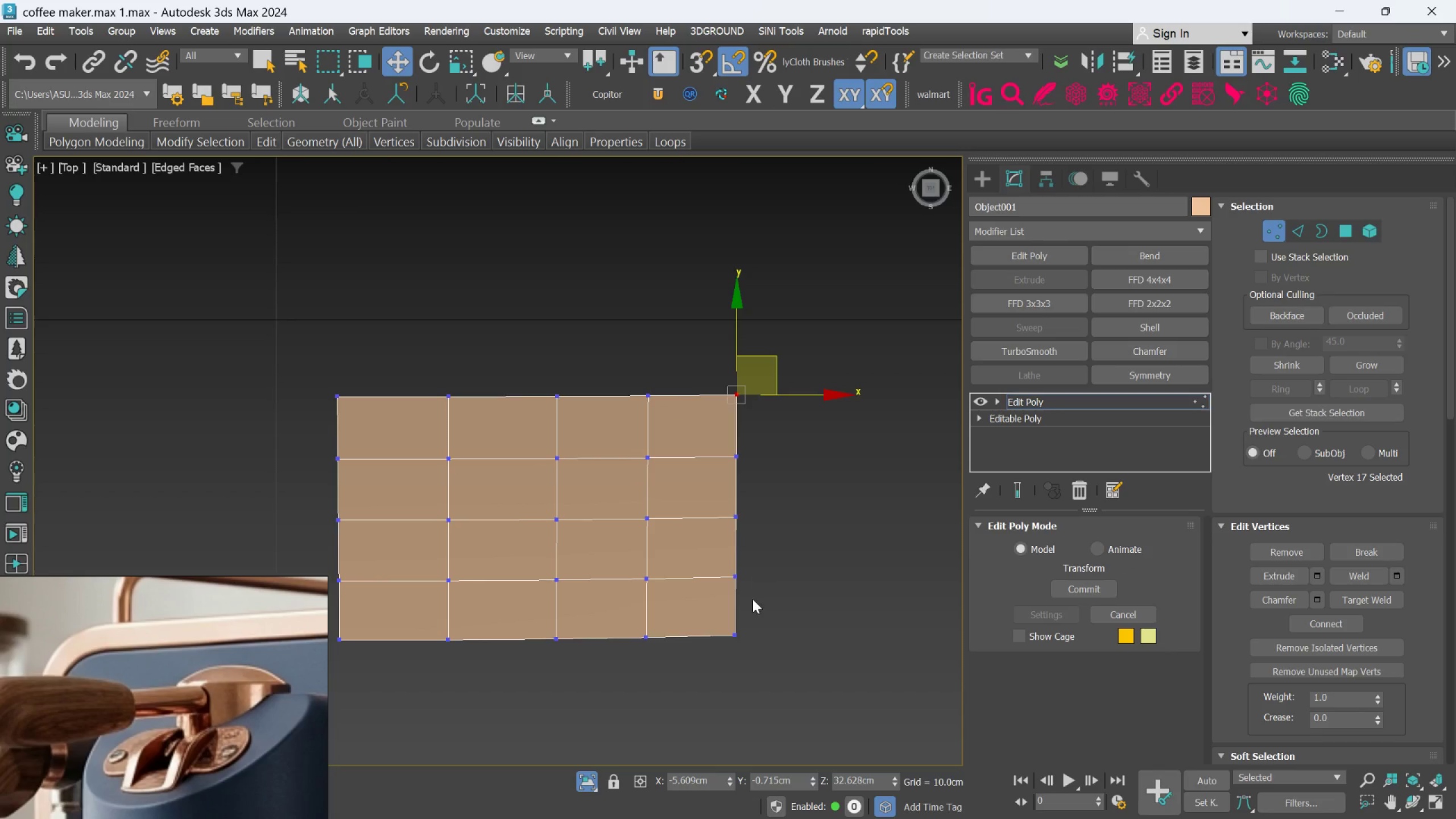 
hold_key(key=ControlLeft, duration=0.83)
left_click_drag(start_coordinate=[763, 663], to_coordinate=[715, 626])
 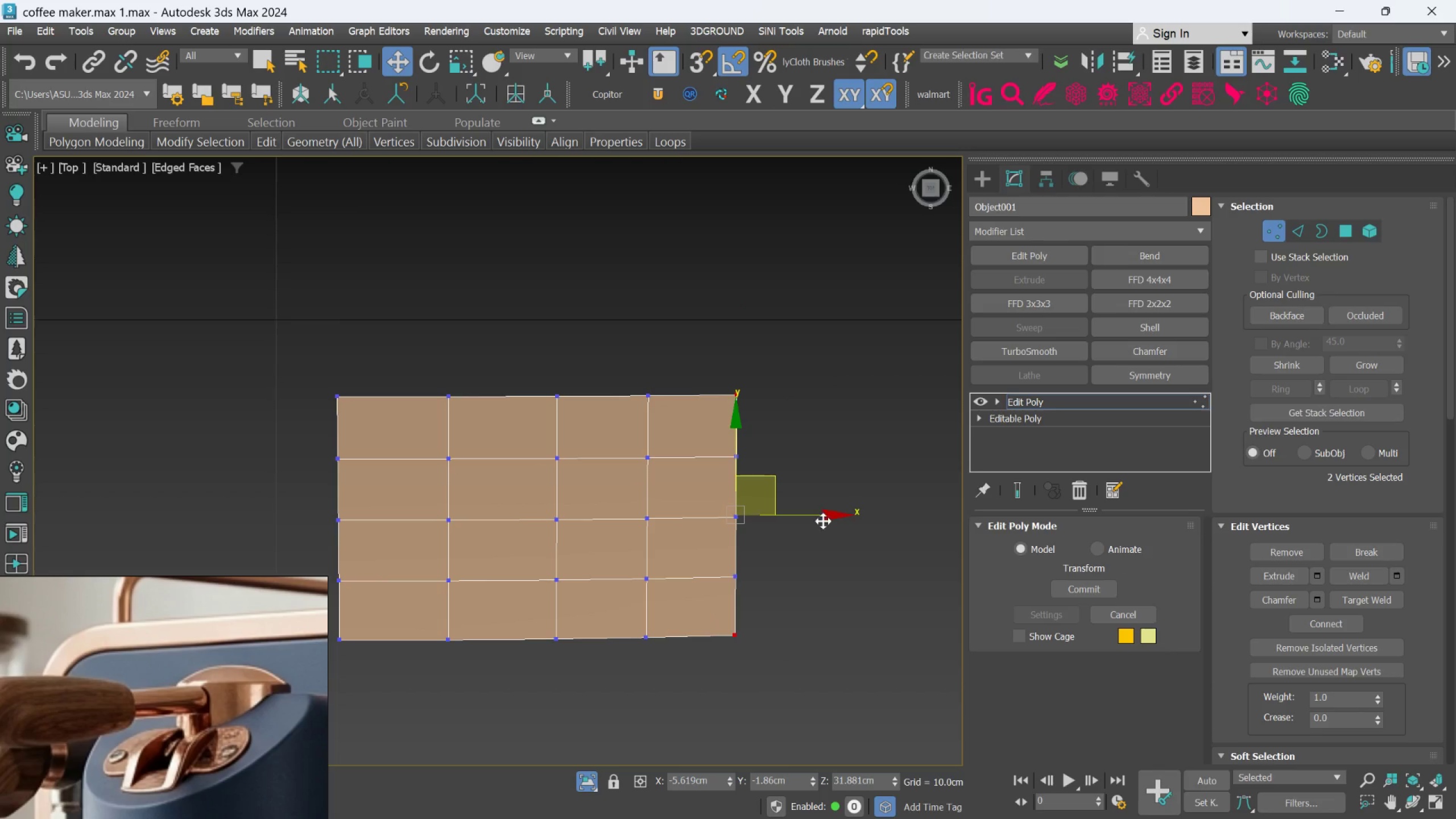 
left_click_drag(start_coordinate=[822, 518], to_coordinate=[784, 537])
 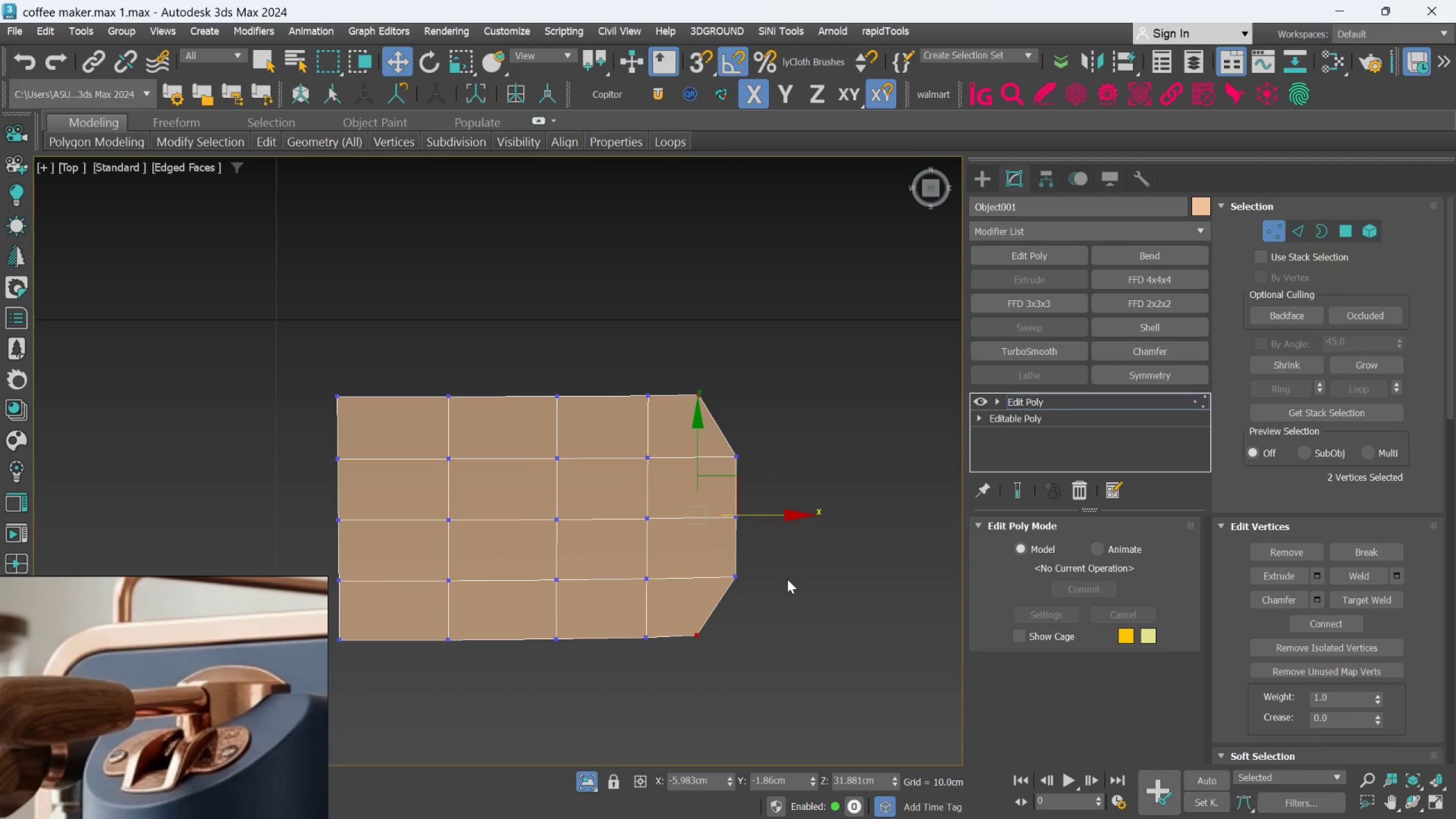 
left_click([787, 579])
 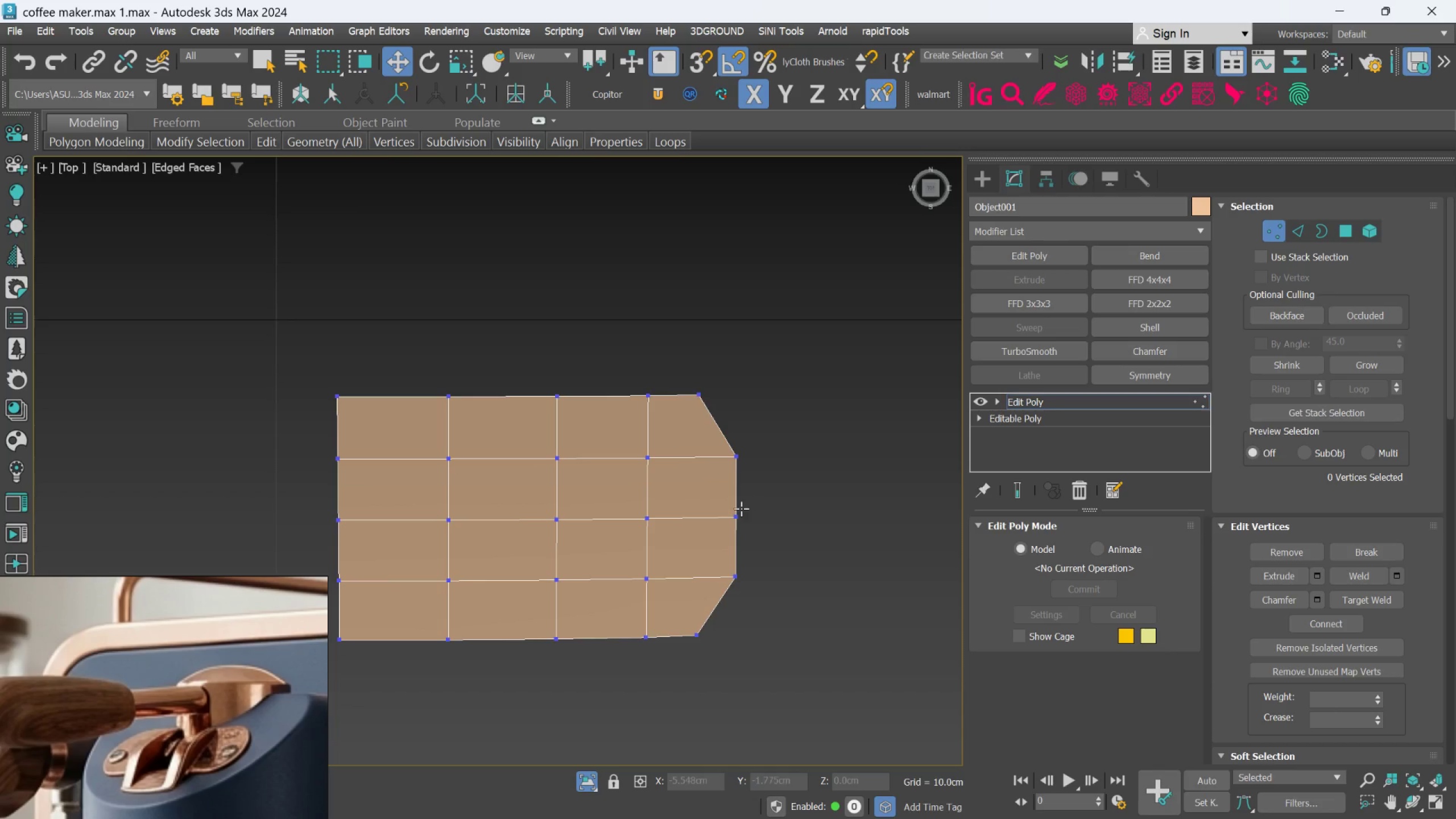 
left_click([733, 518])
 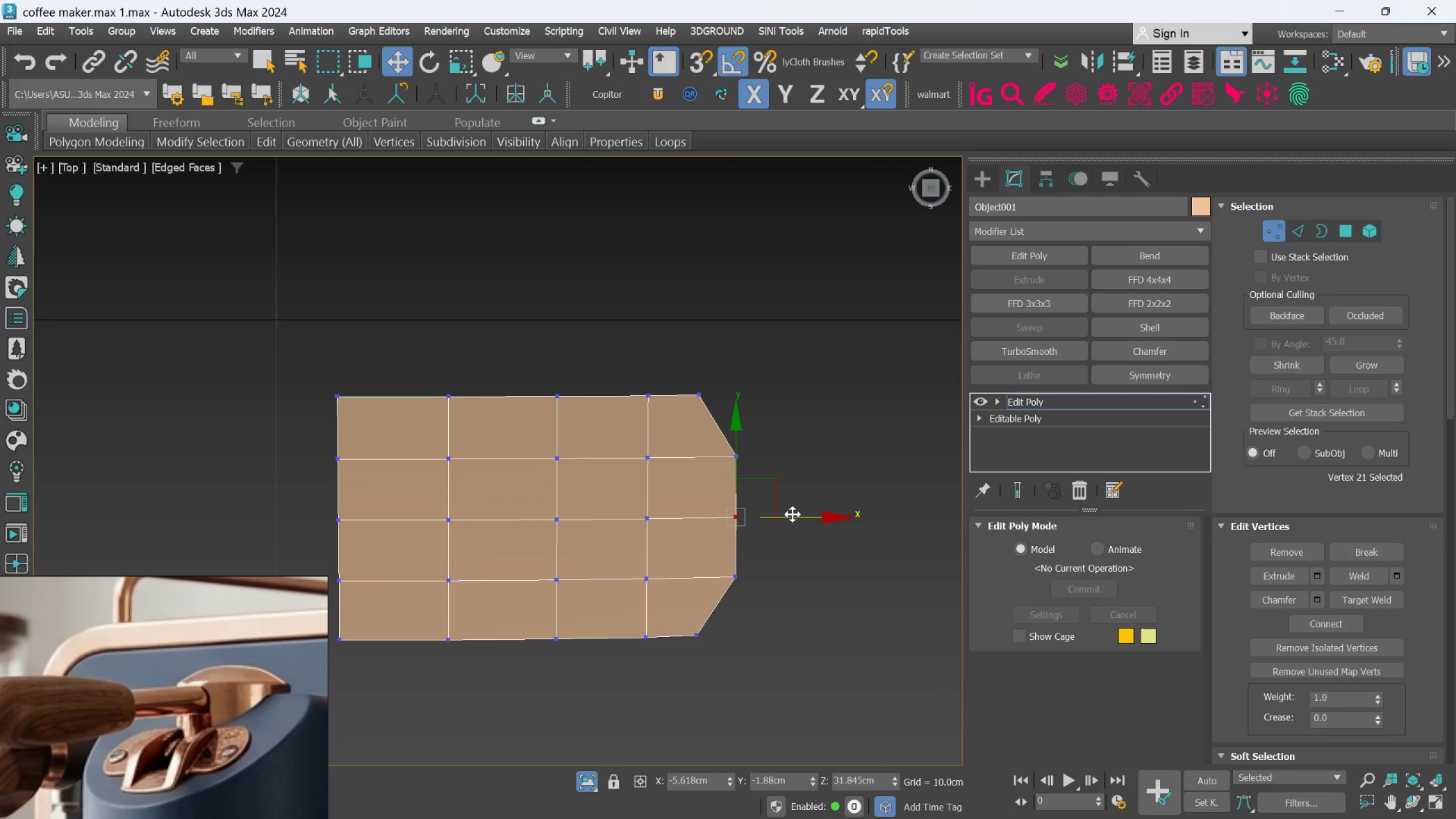 
left_click_drag(start_coordinate=[792, 514], to_coordinate=[800, 516])
 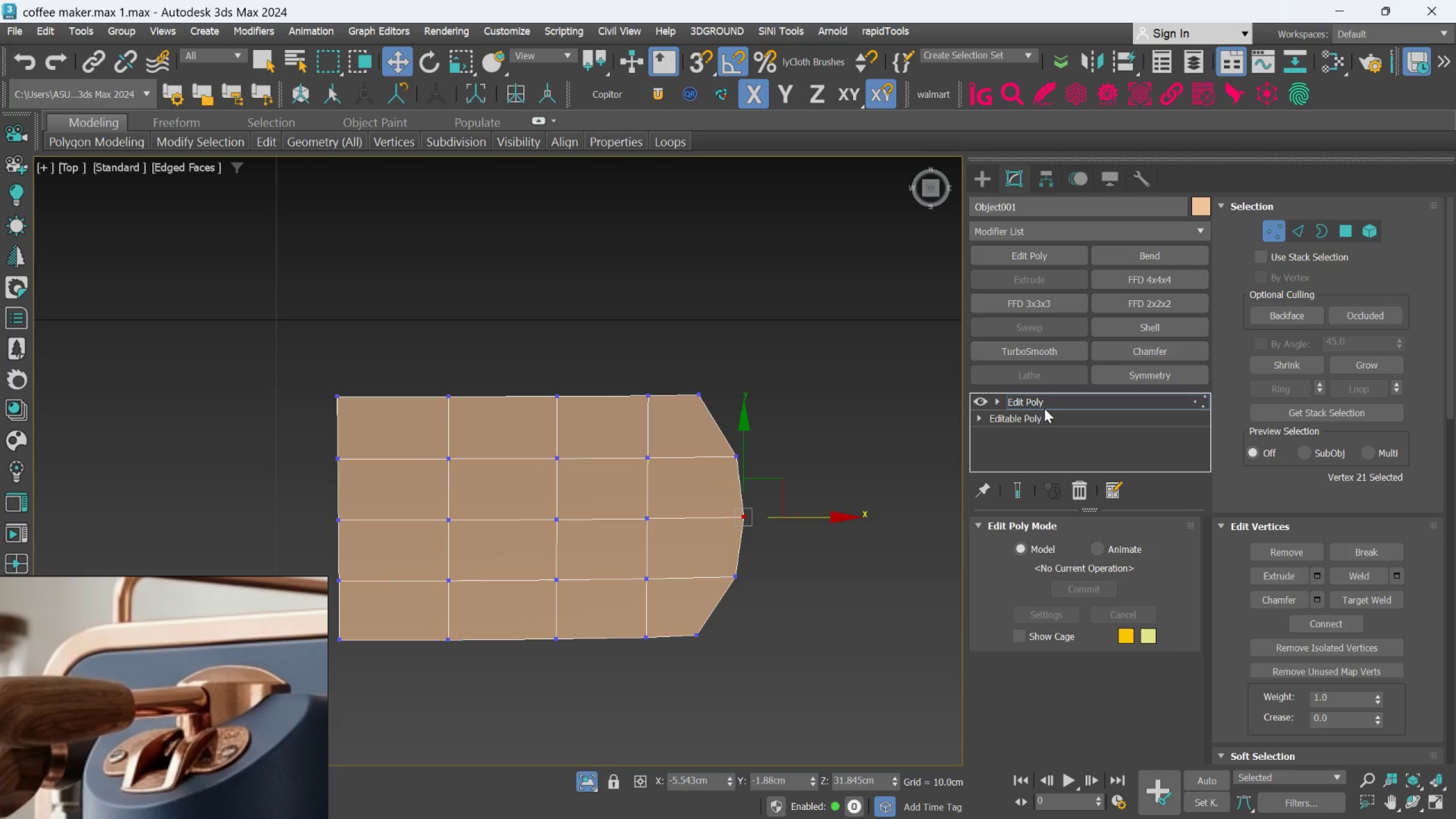 
left_click([1046, 400])
 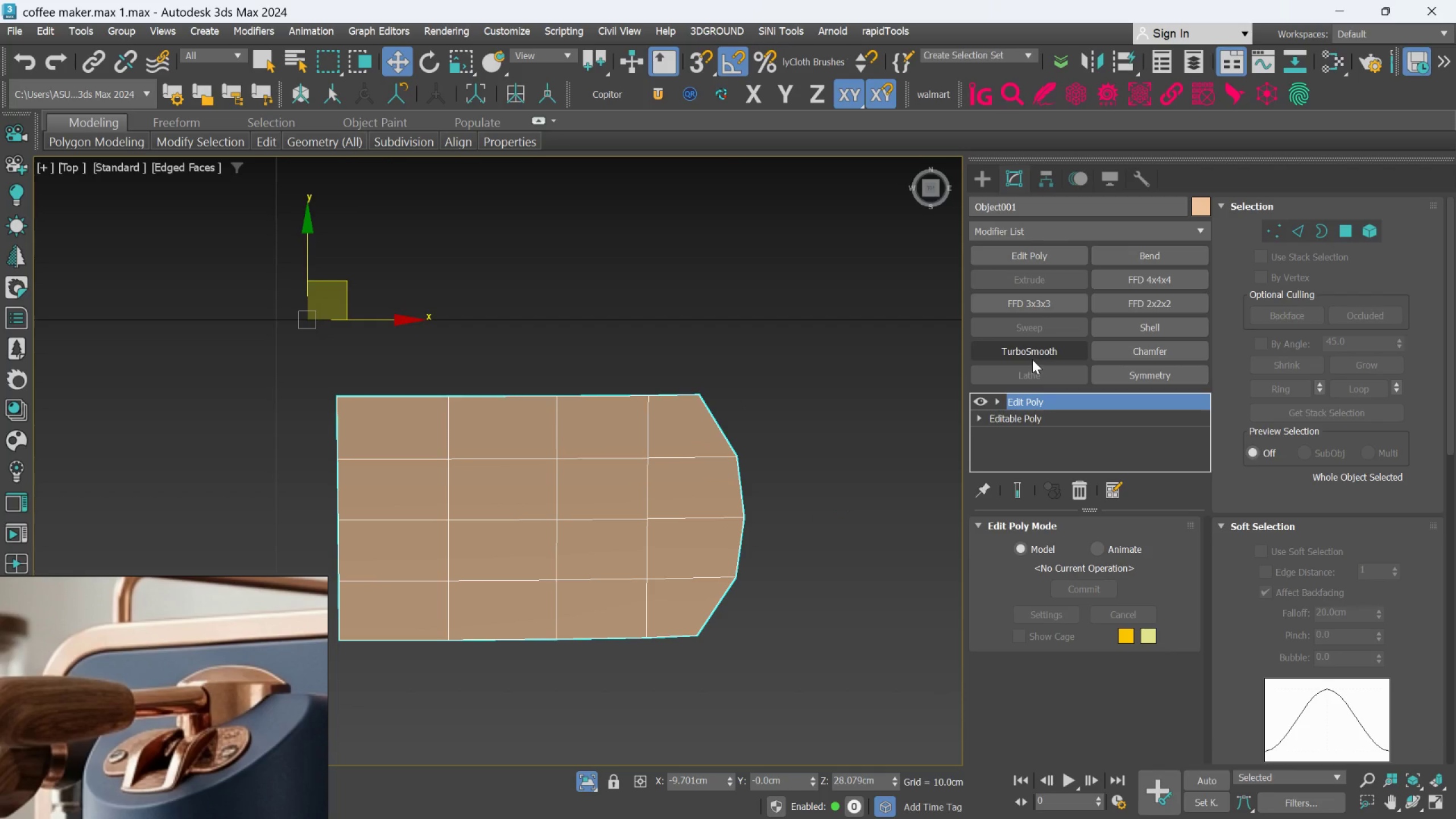 
left_click([1032, 357])
 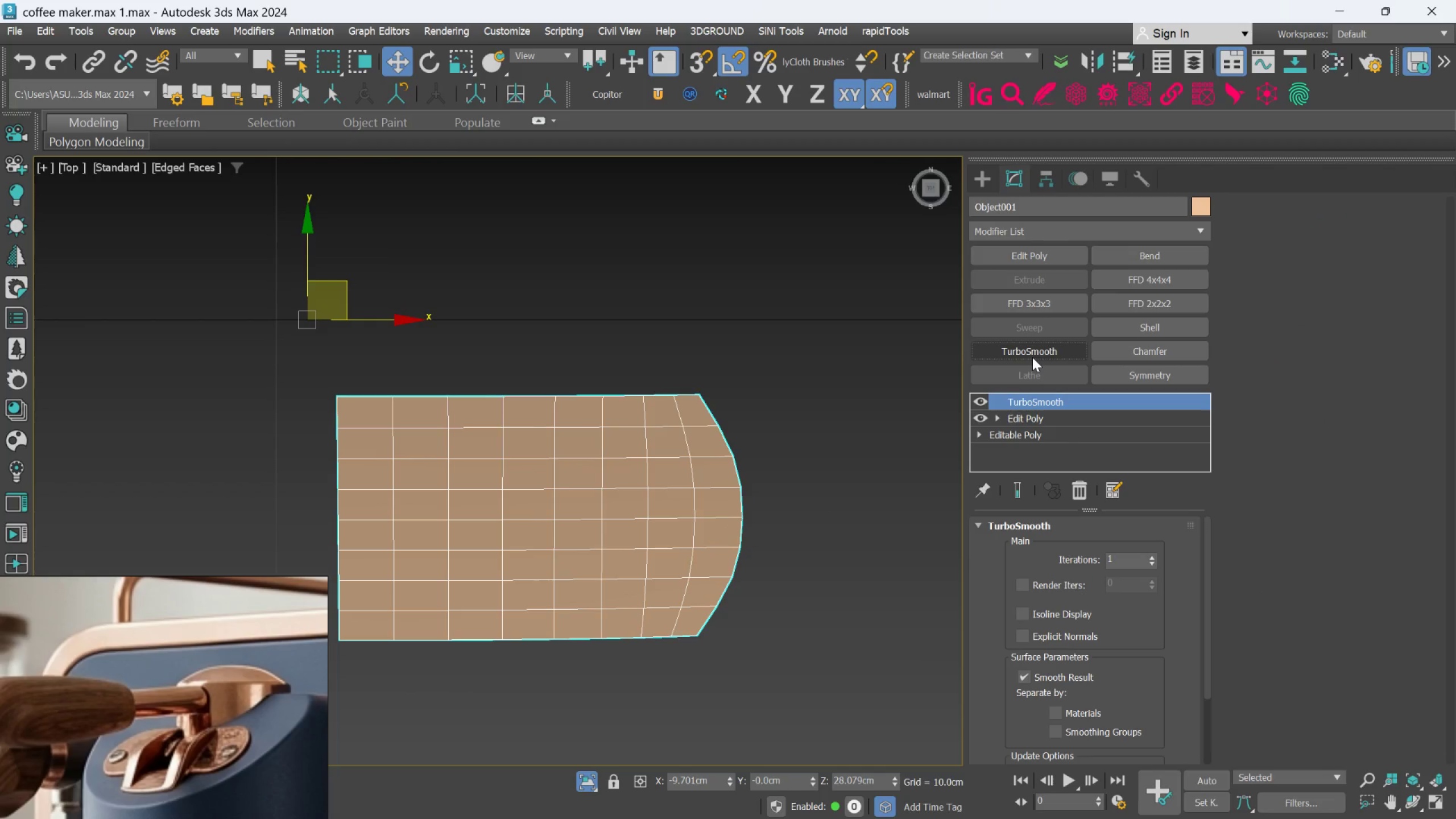 
wait(5.16)
 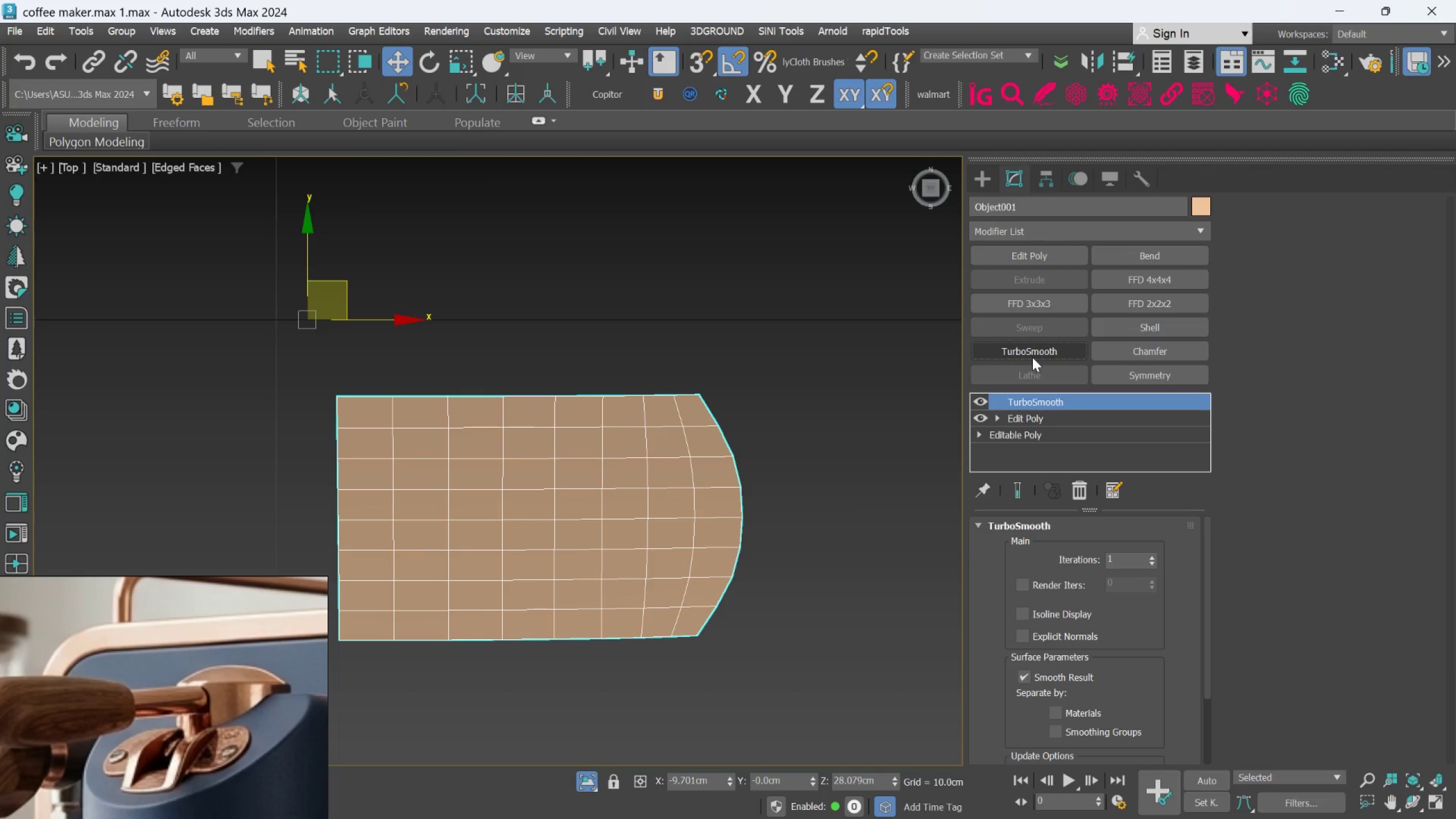 
left_click([1031, 422])
 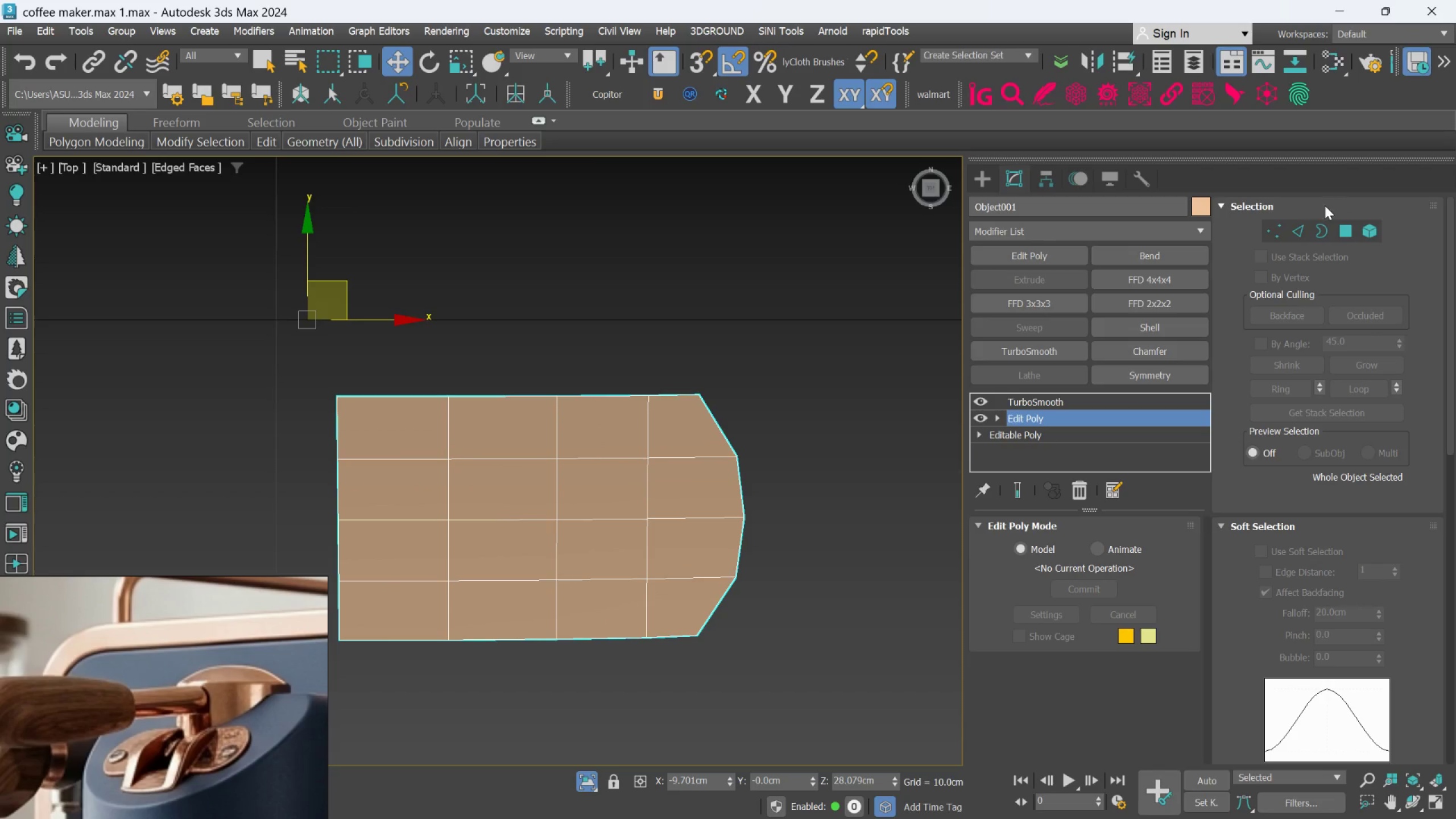 
left_click([1269, 225])
 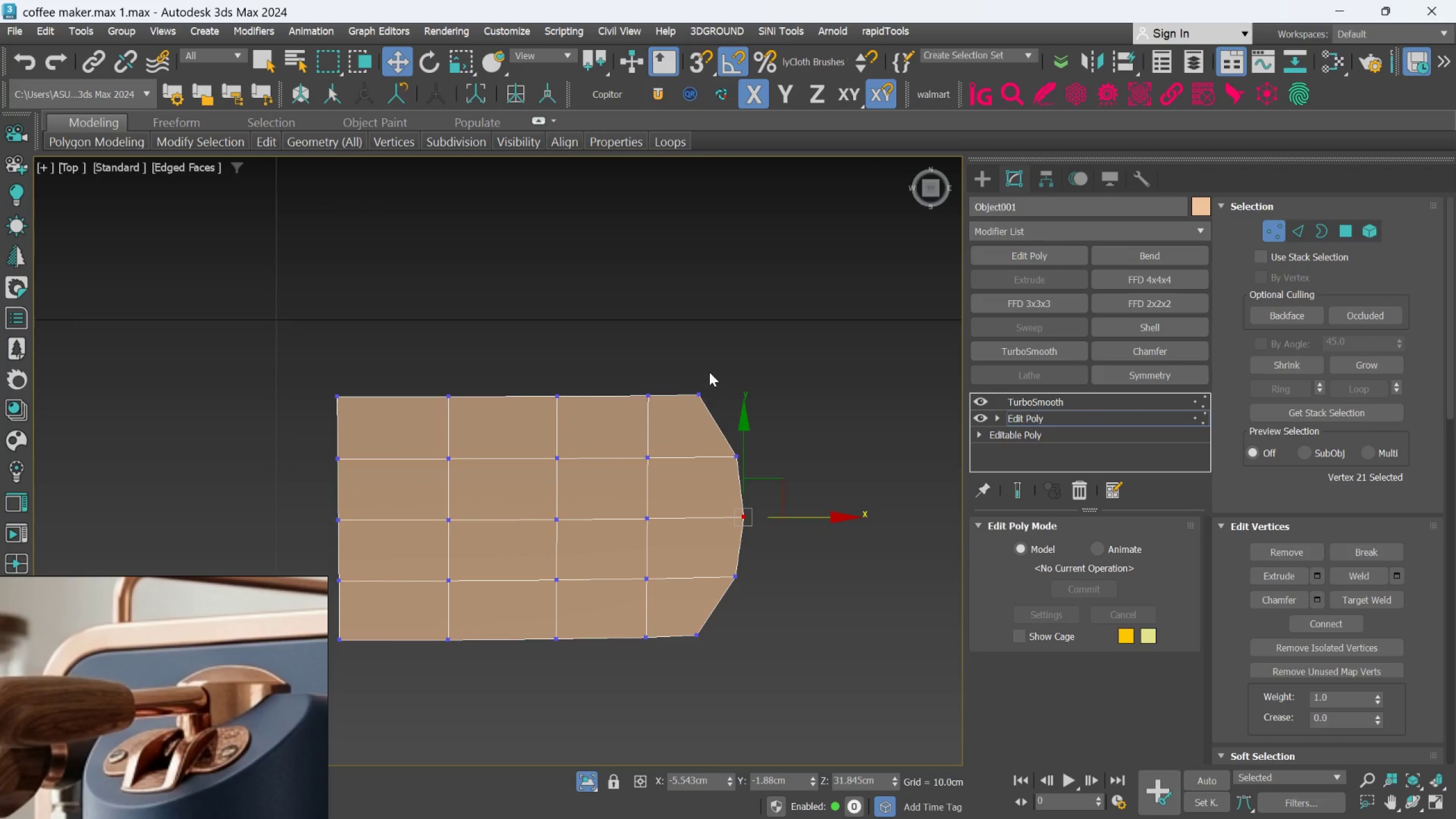 
left_click_drag(start_coordinate=[701, 363], to_coordinate=[681, 420])
 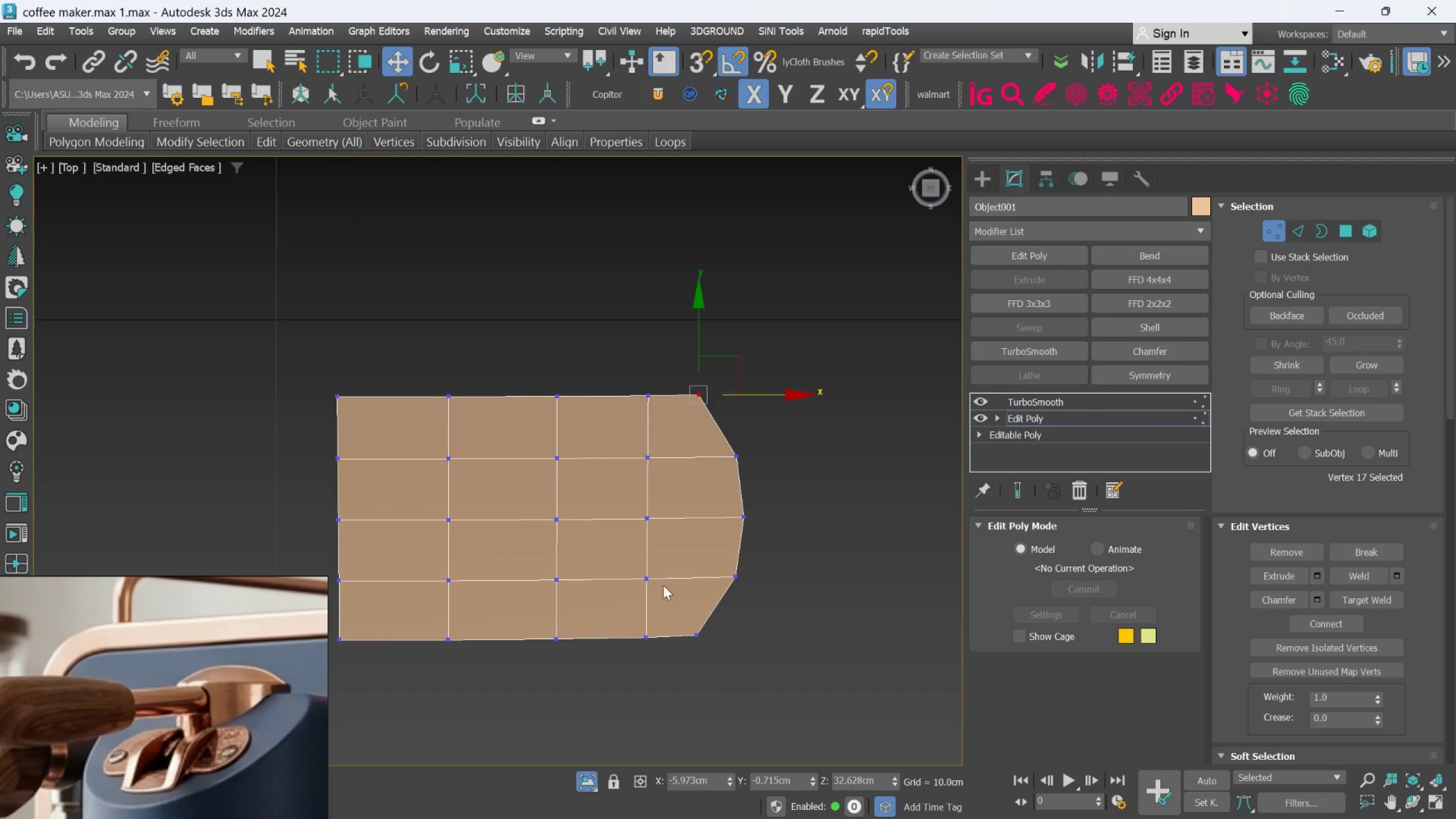 
hold_key(key=ControlLeft, duration=1.25)
left_click_drag(start_coordinate=[717, 669], to_coordinate=[652, 618])
 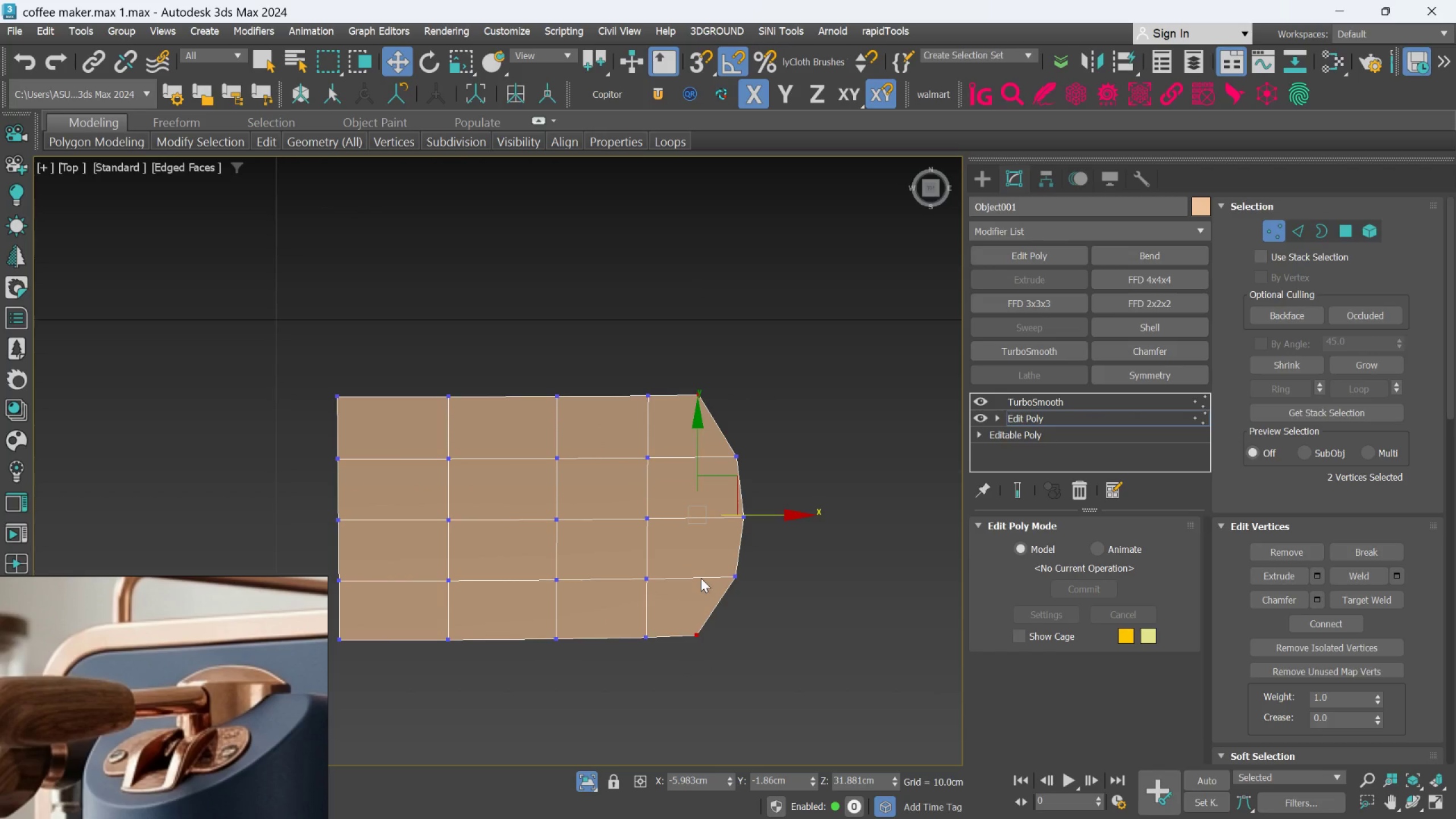 
key(R)
 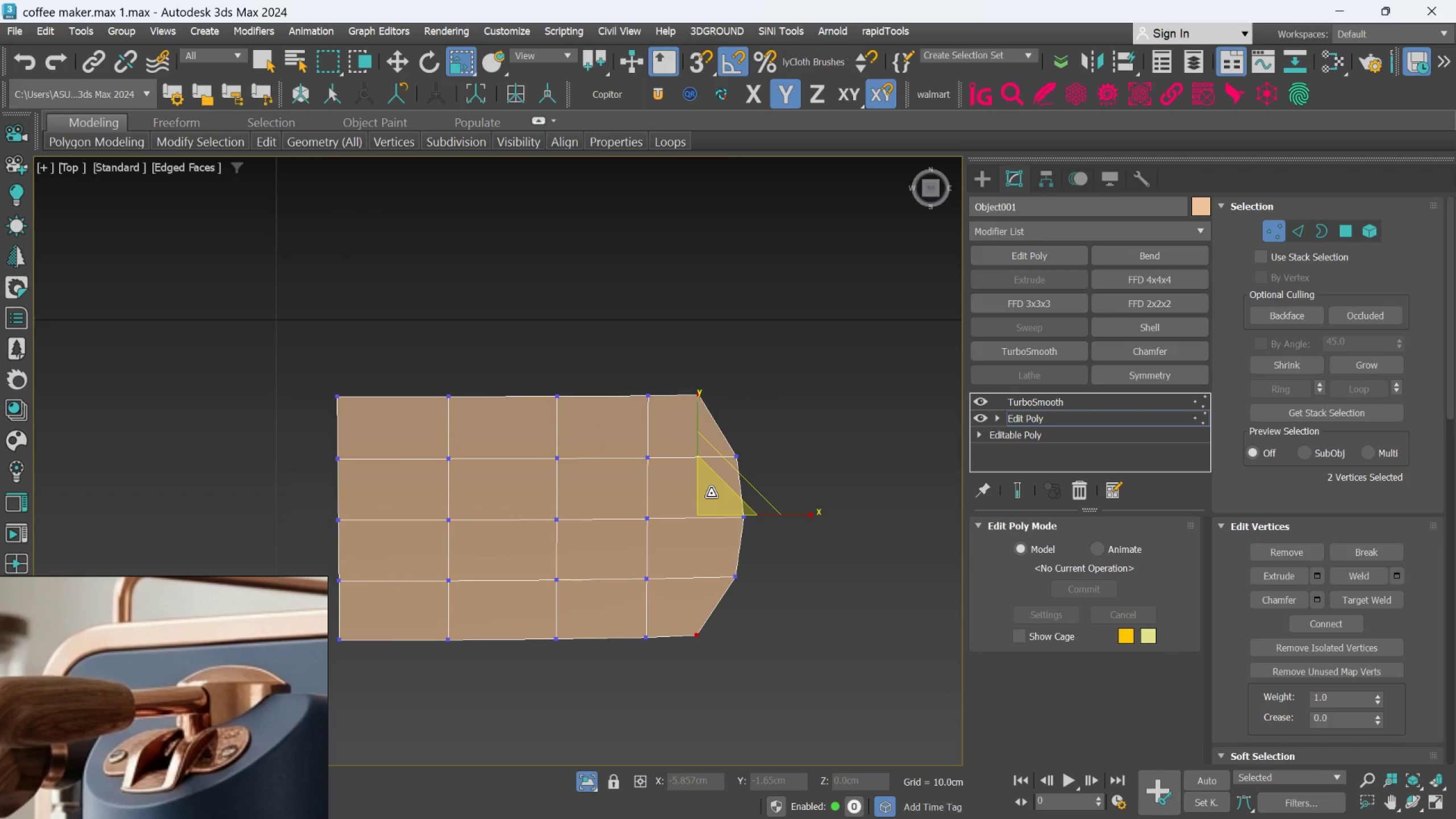 
left_click_drag(start_coordinate=[711, 493], to_coordinate=[714, 499])
 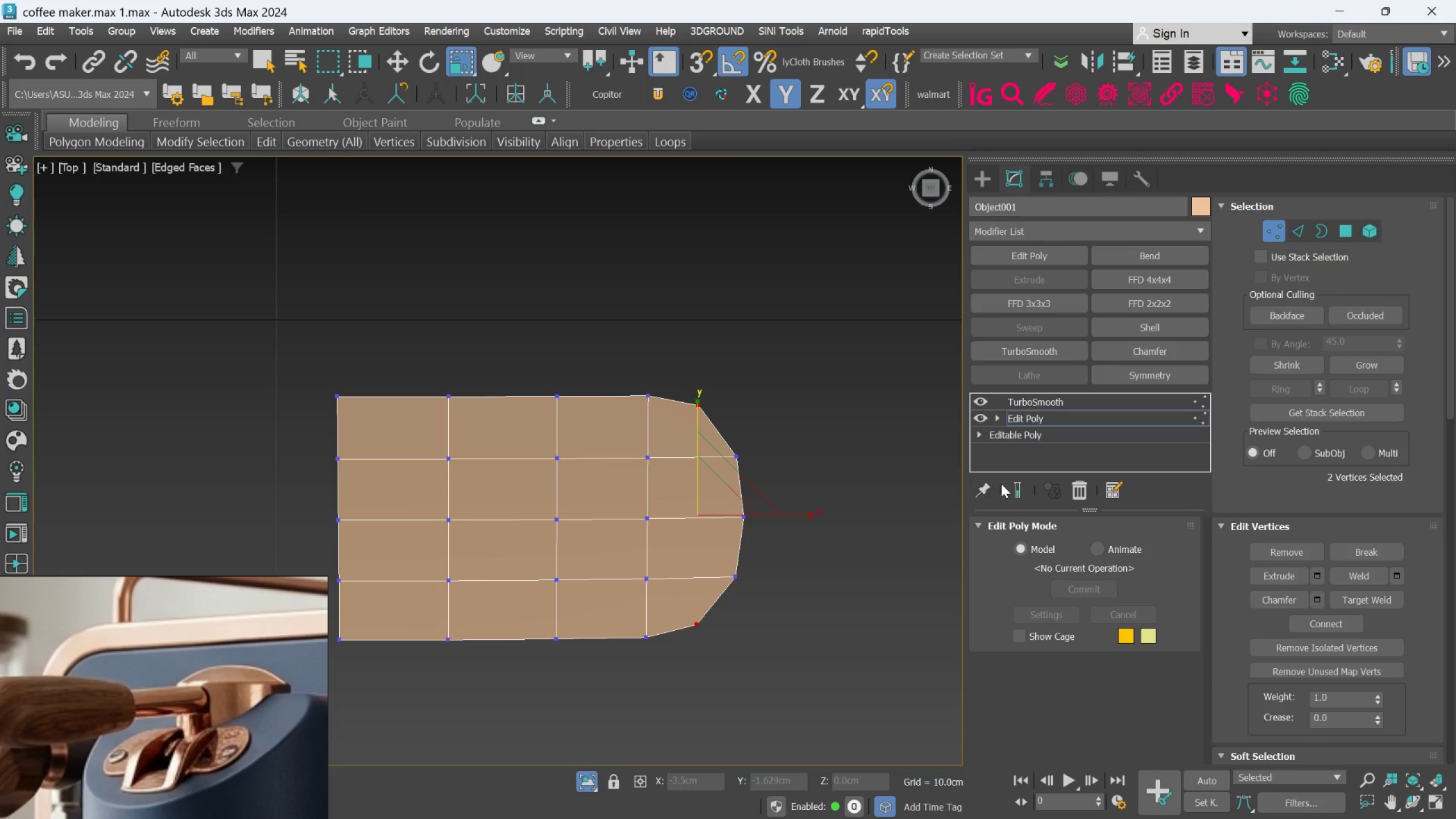 
left_click([1006, 483])
 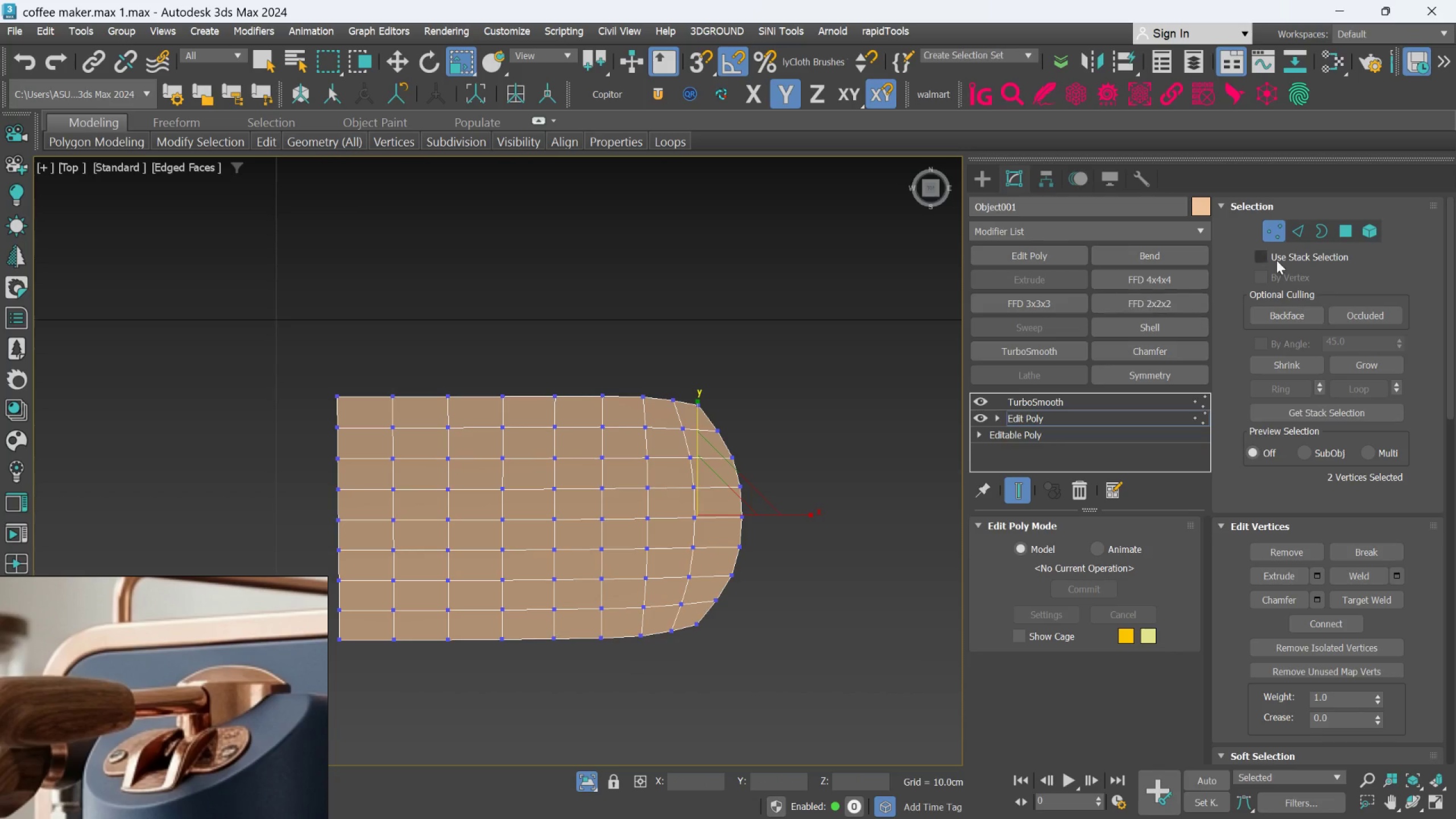 
left_click([1269, 236])
 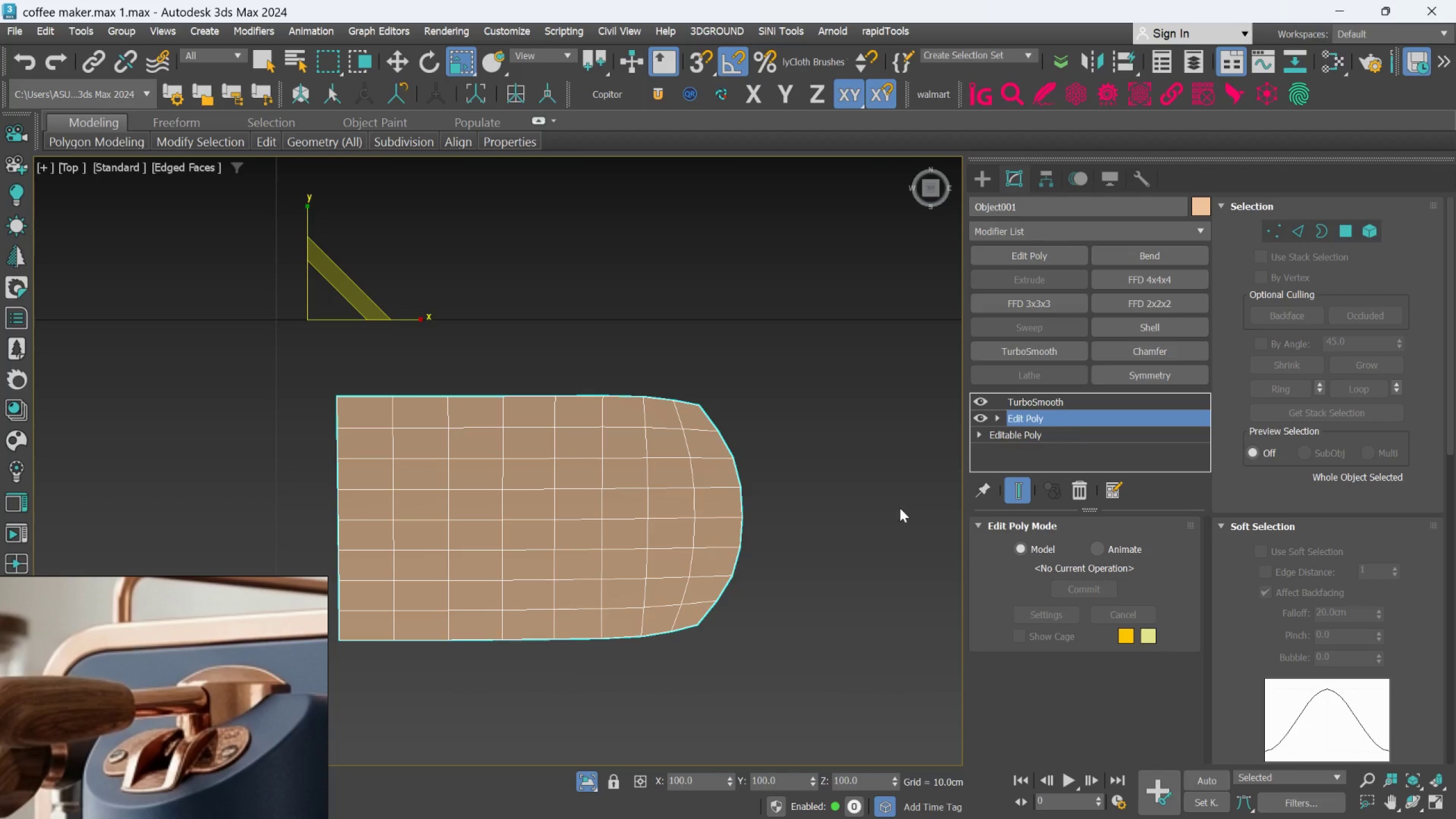 
scroll: coordinate [876, 522], scroll_direction: none, amount: 0.0
 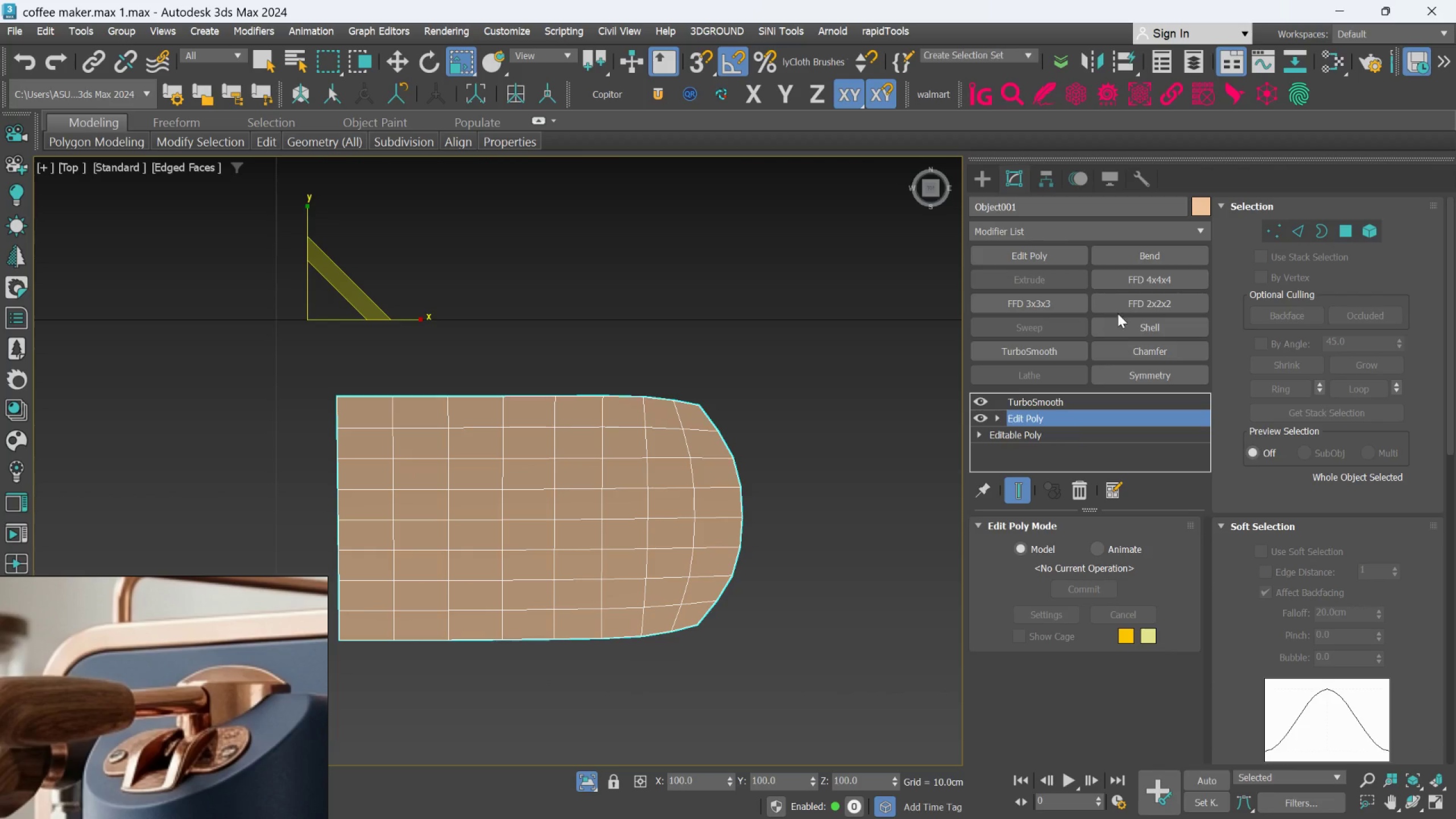 
left_click([1149, 324])
 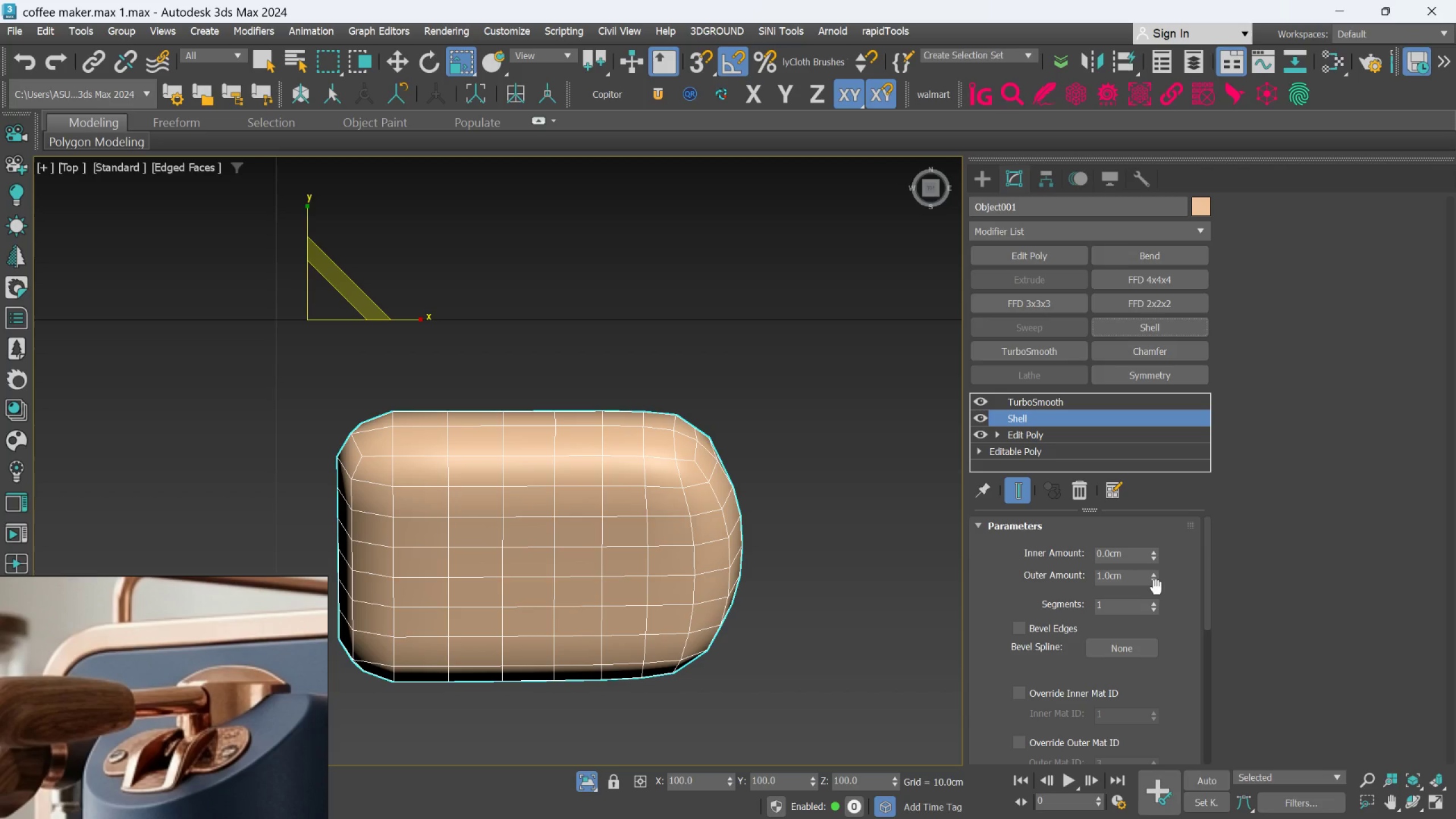 
right_click([1157, 588])
 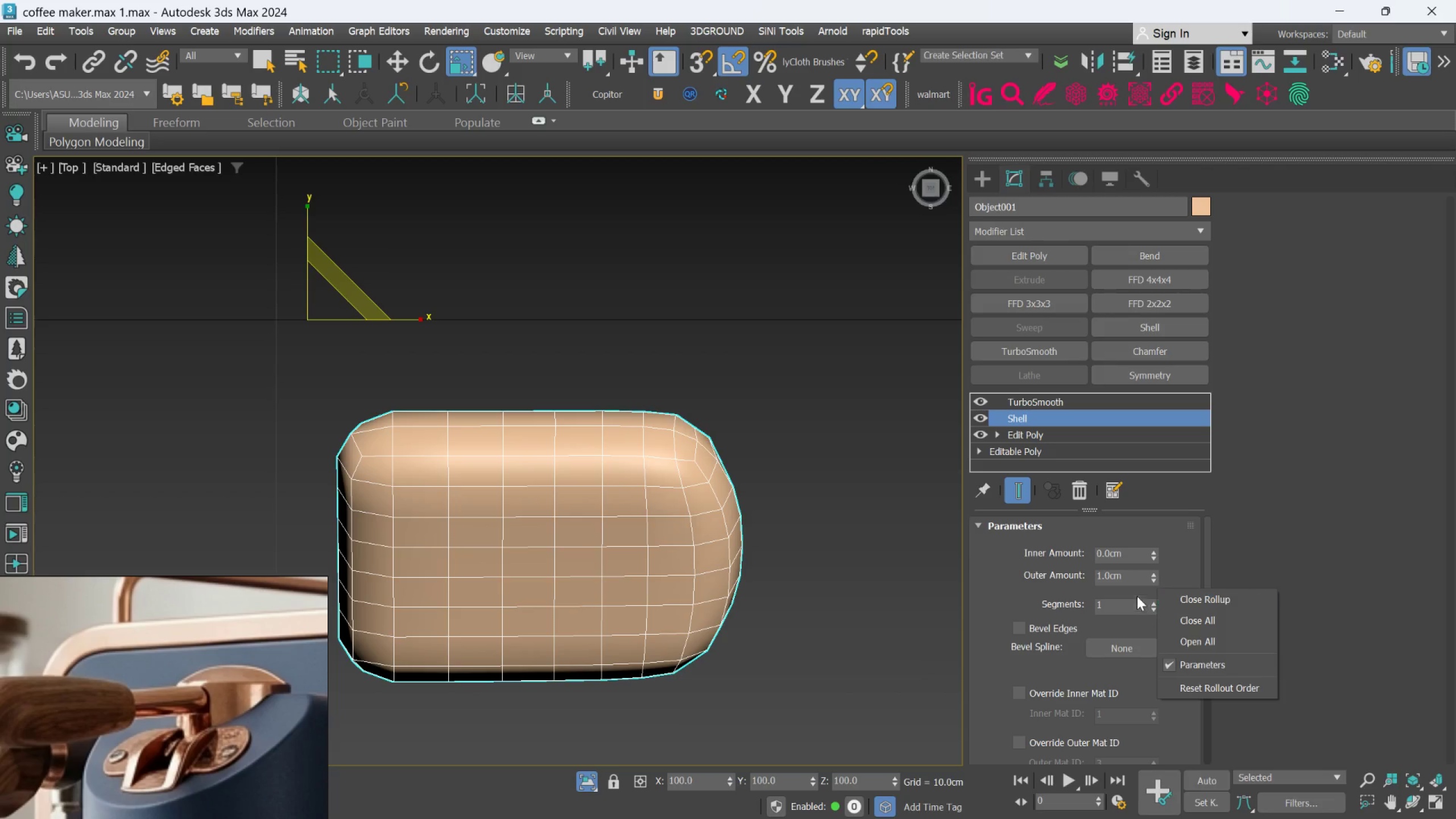 
left_click([1155, 575])
 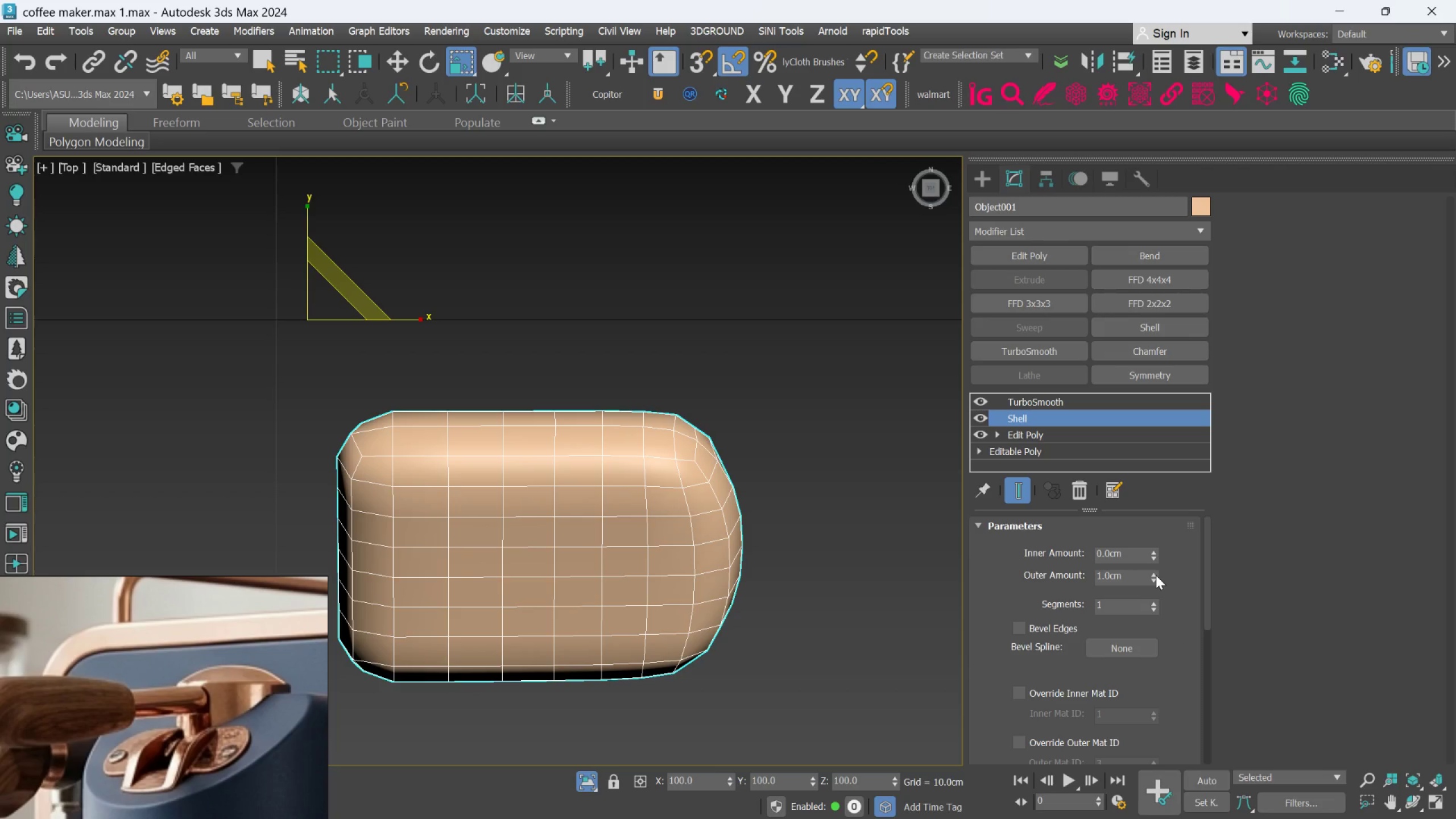 
right_click([1156, 577])
 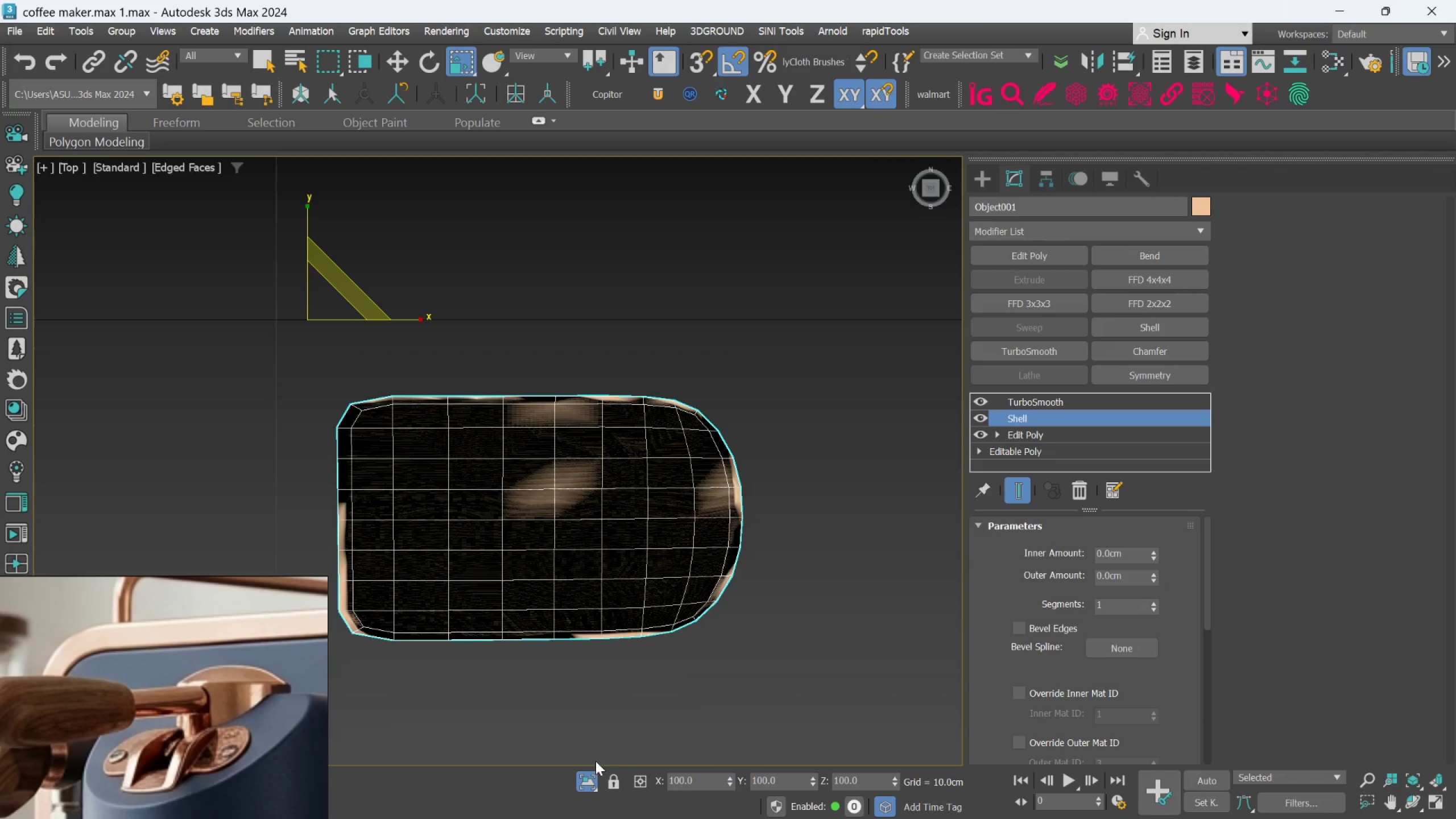 
left_click([584, 779])
 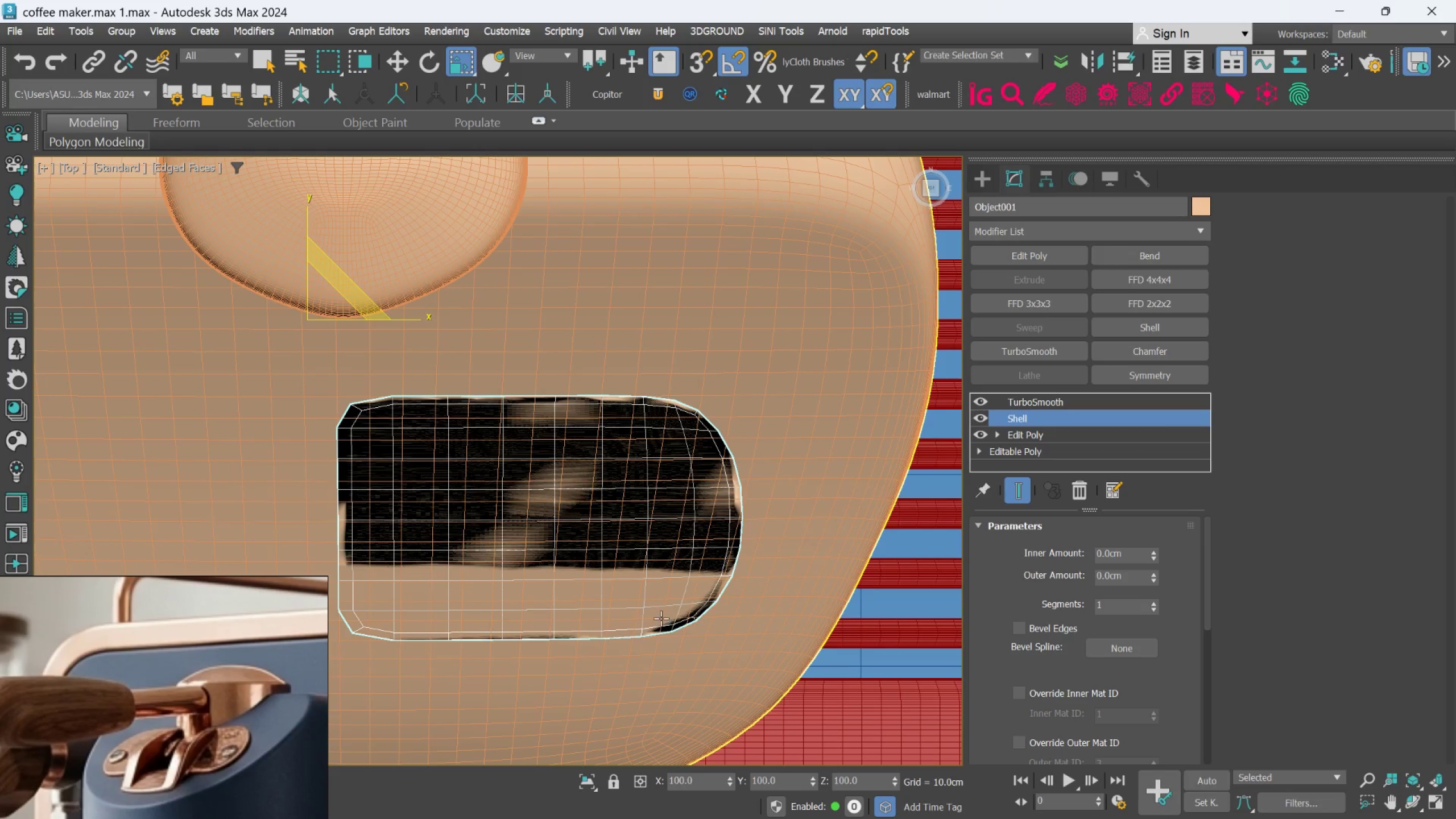 
hold_key(key=AltLeft, duration=1.03)
 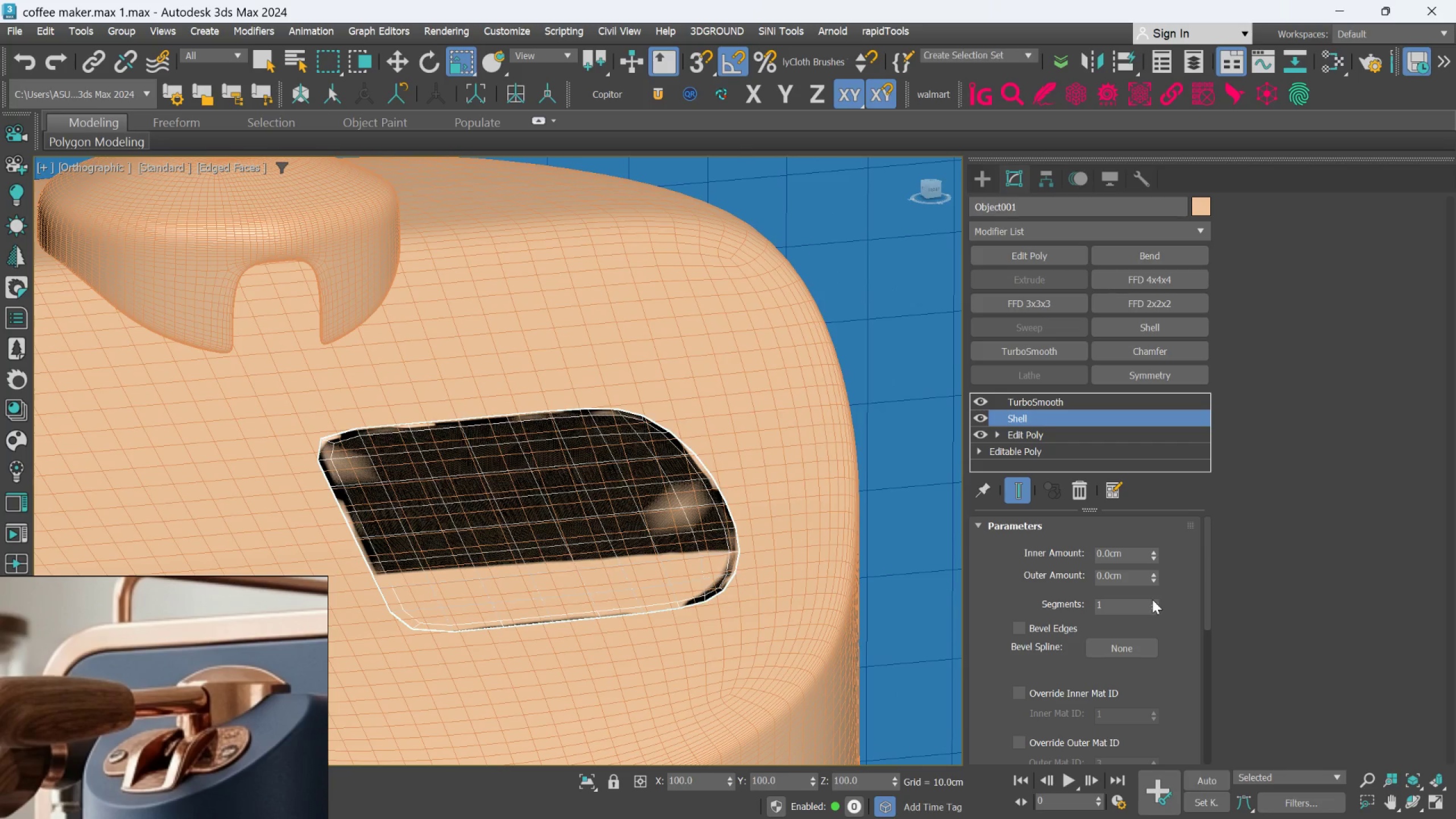 
hold_key(key=AltLeft, duration=1.5)
left_click_drag(start_coordinate=[1153, 573], to_coordinate=[1150, 549])
 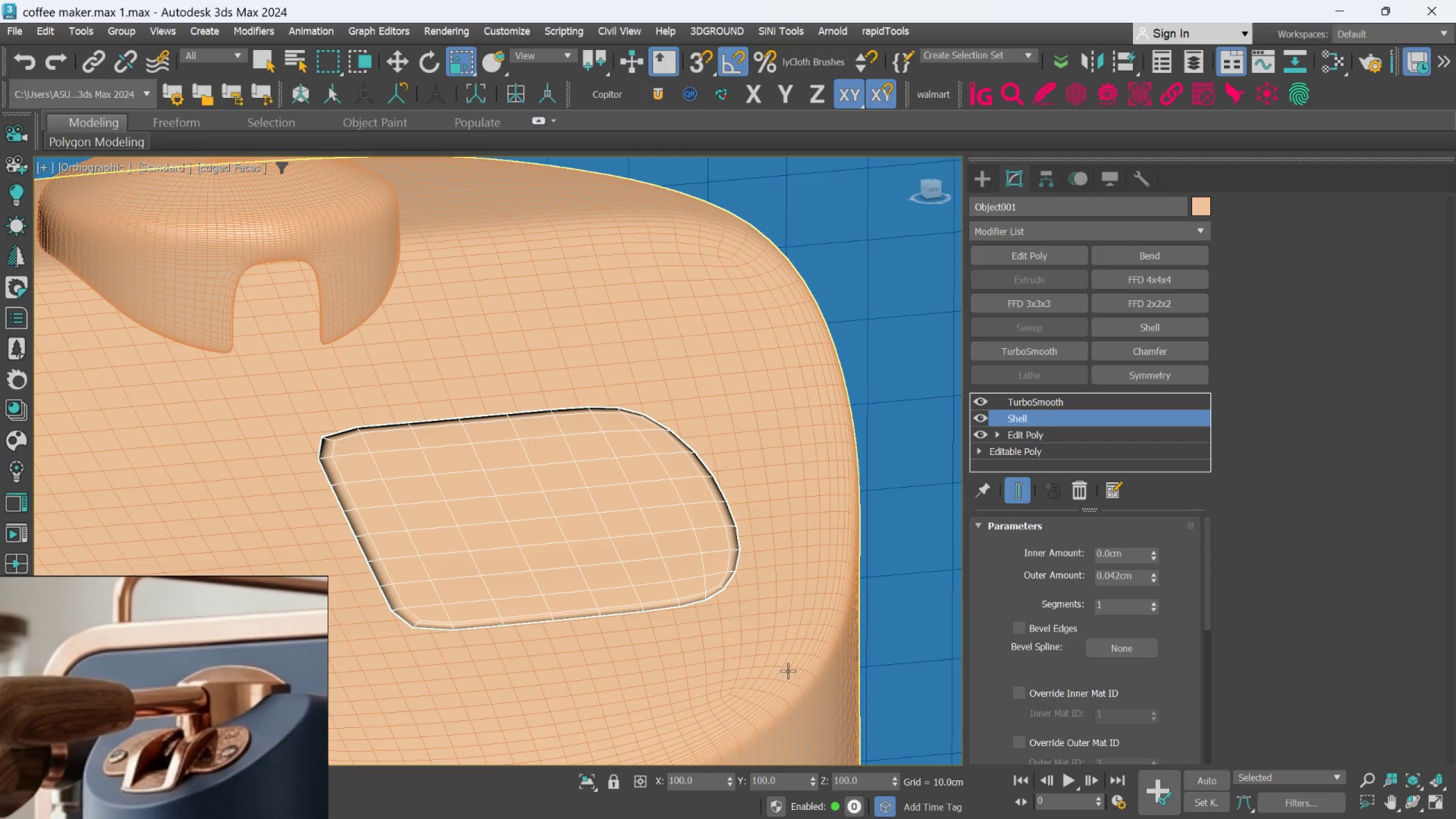 
hold_key(key=AltLeft, duration=1.51)
 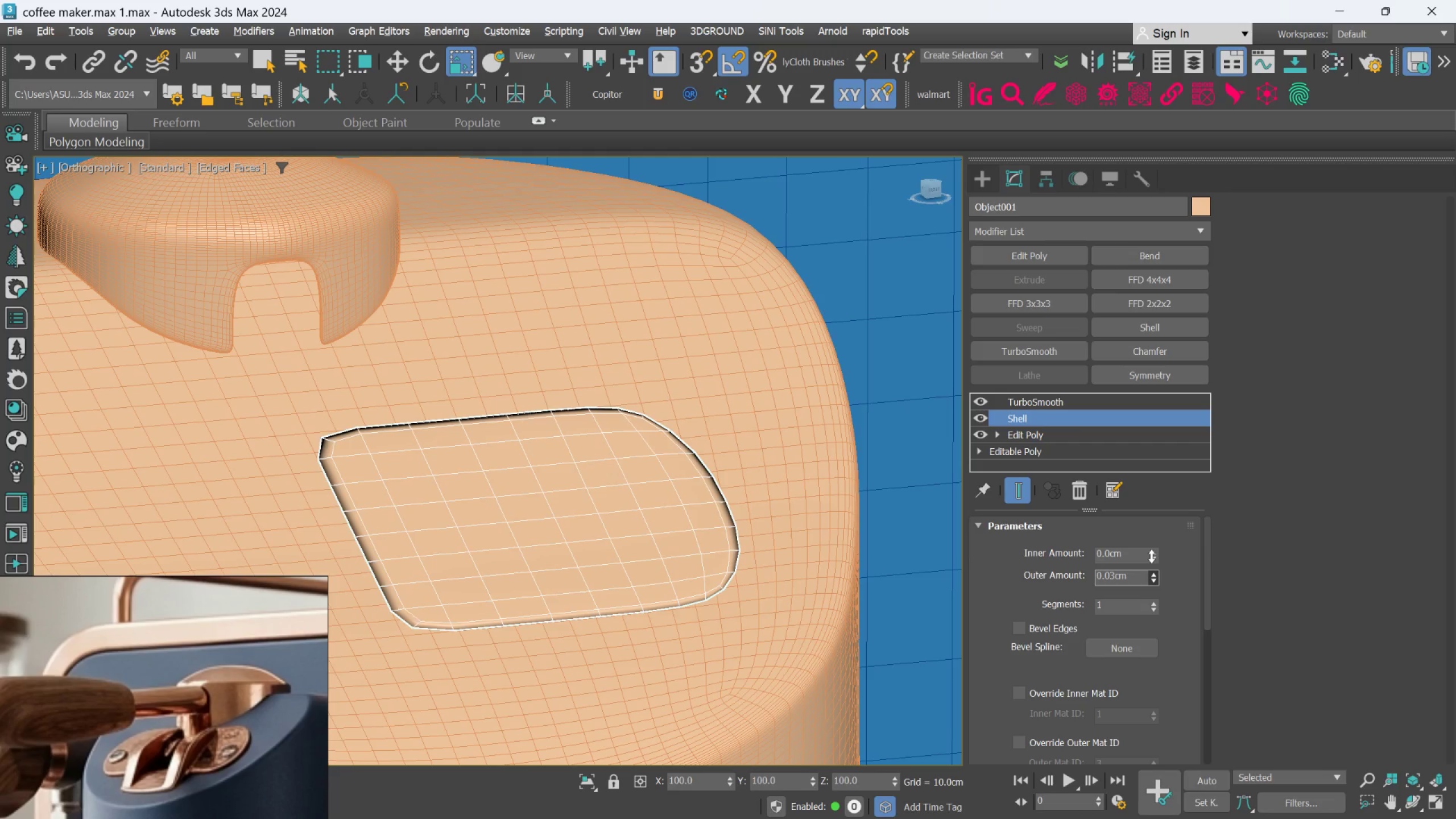 
hold_key(key=AltLeft, duration=1.34)
 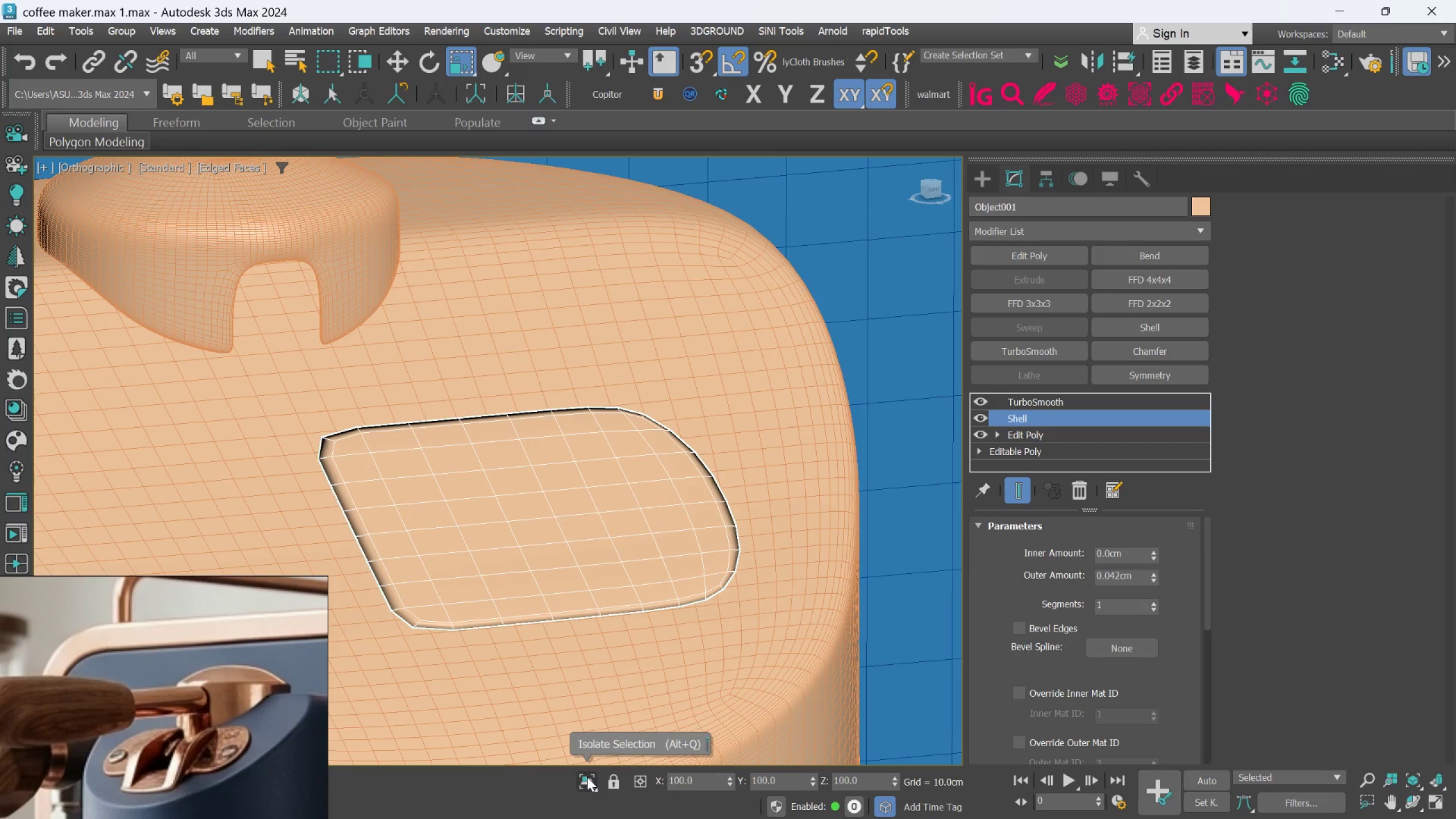 
left_click([587, 777])
 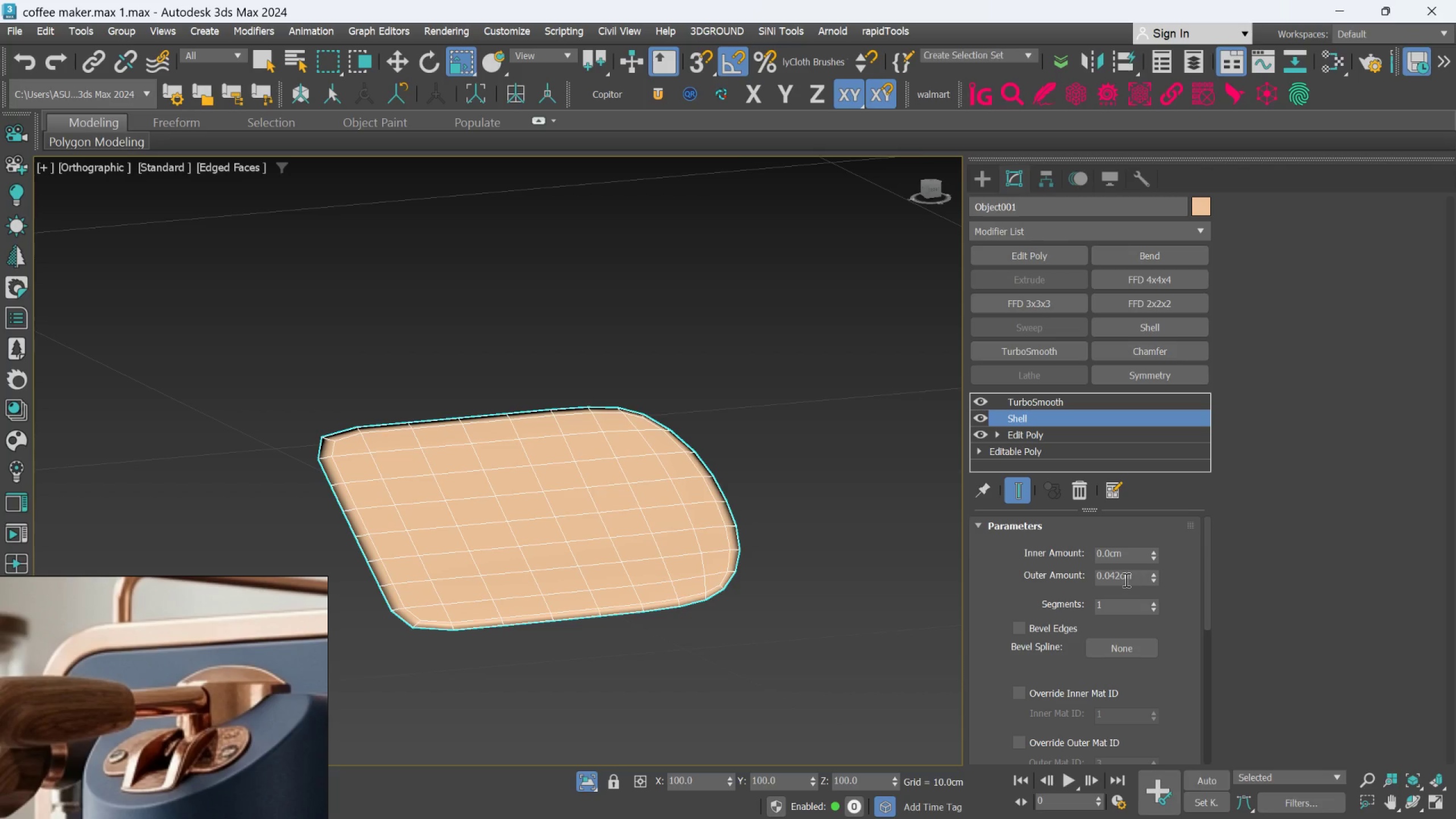 
double_click([1125, 580])
 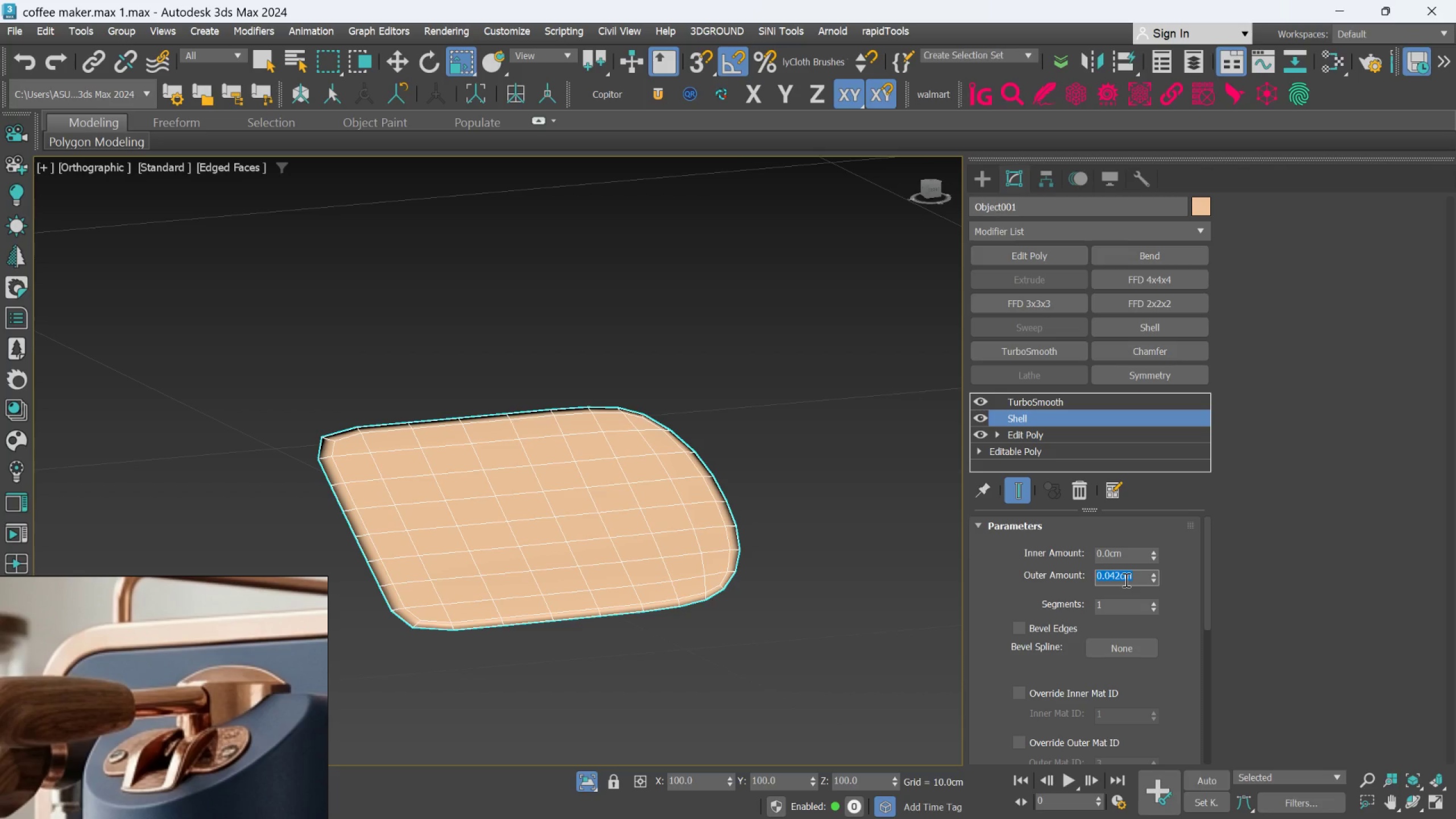 
type(.05)
 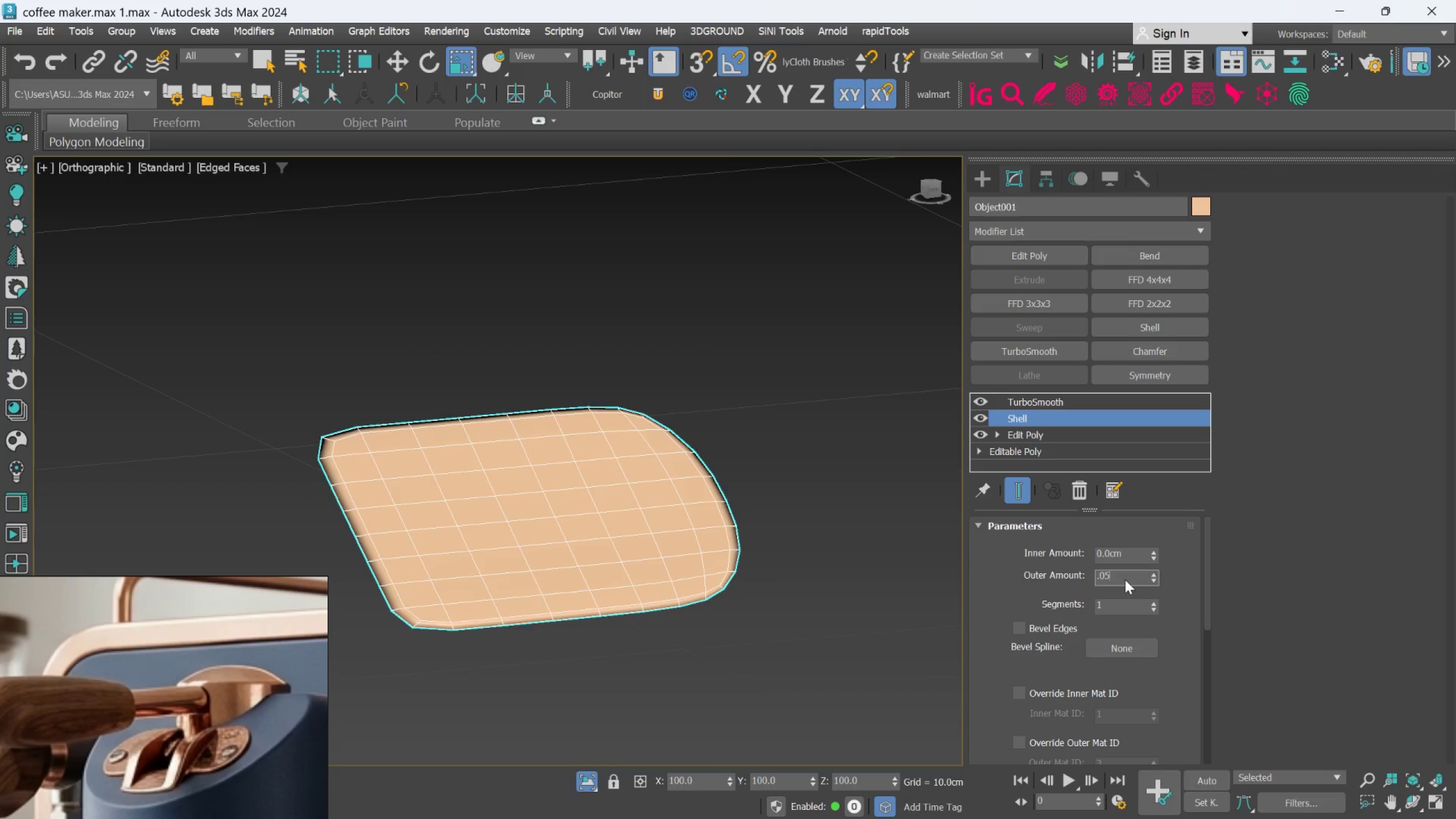 
key(Enter)
 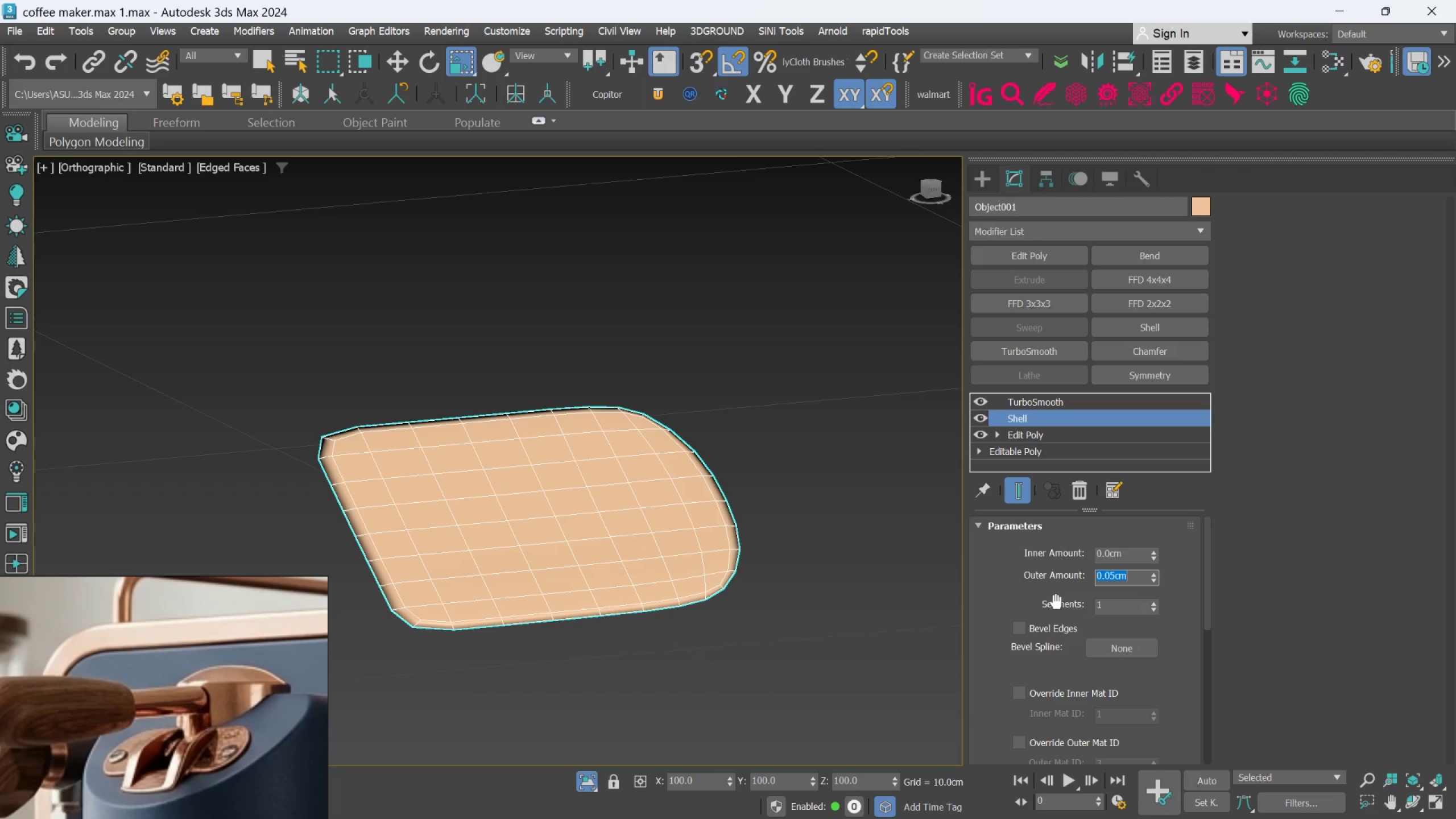 
left_click([822, 542])
 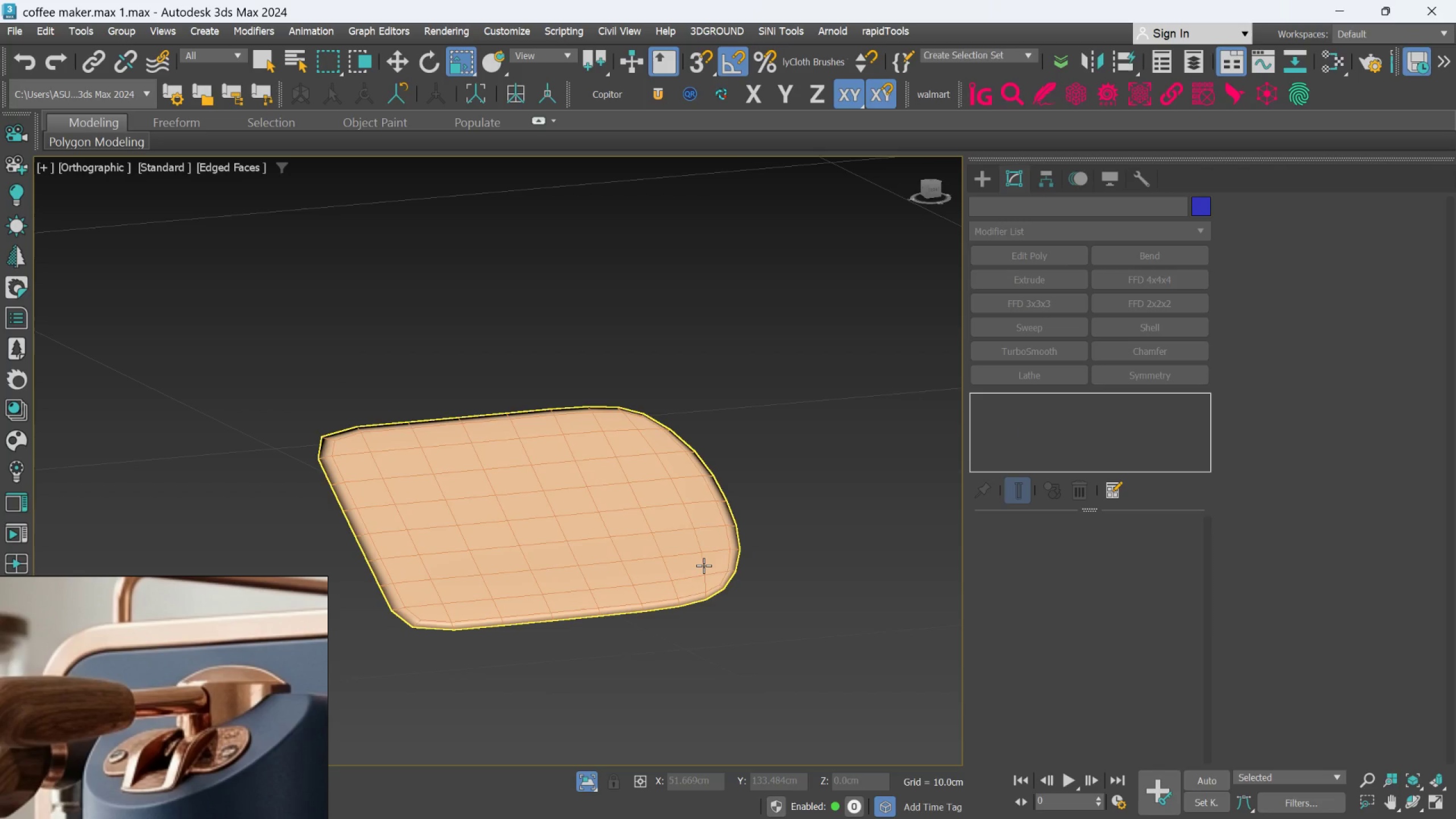 
left_click([704, 565])
 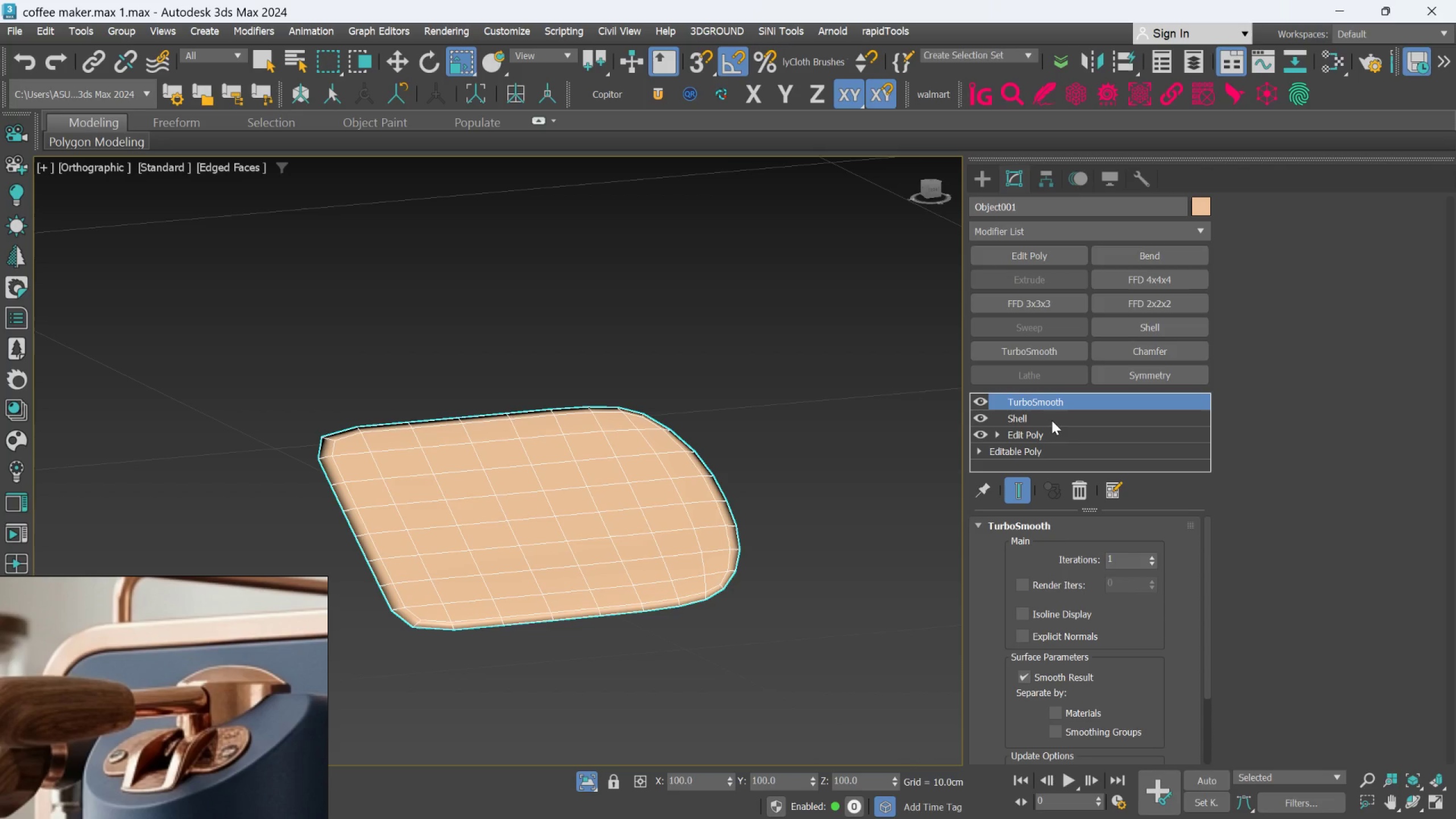 
left_click([1052, 420])
 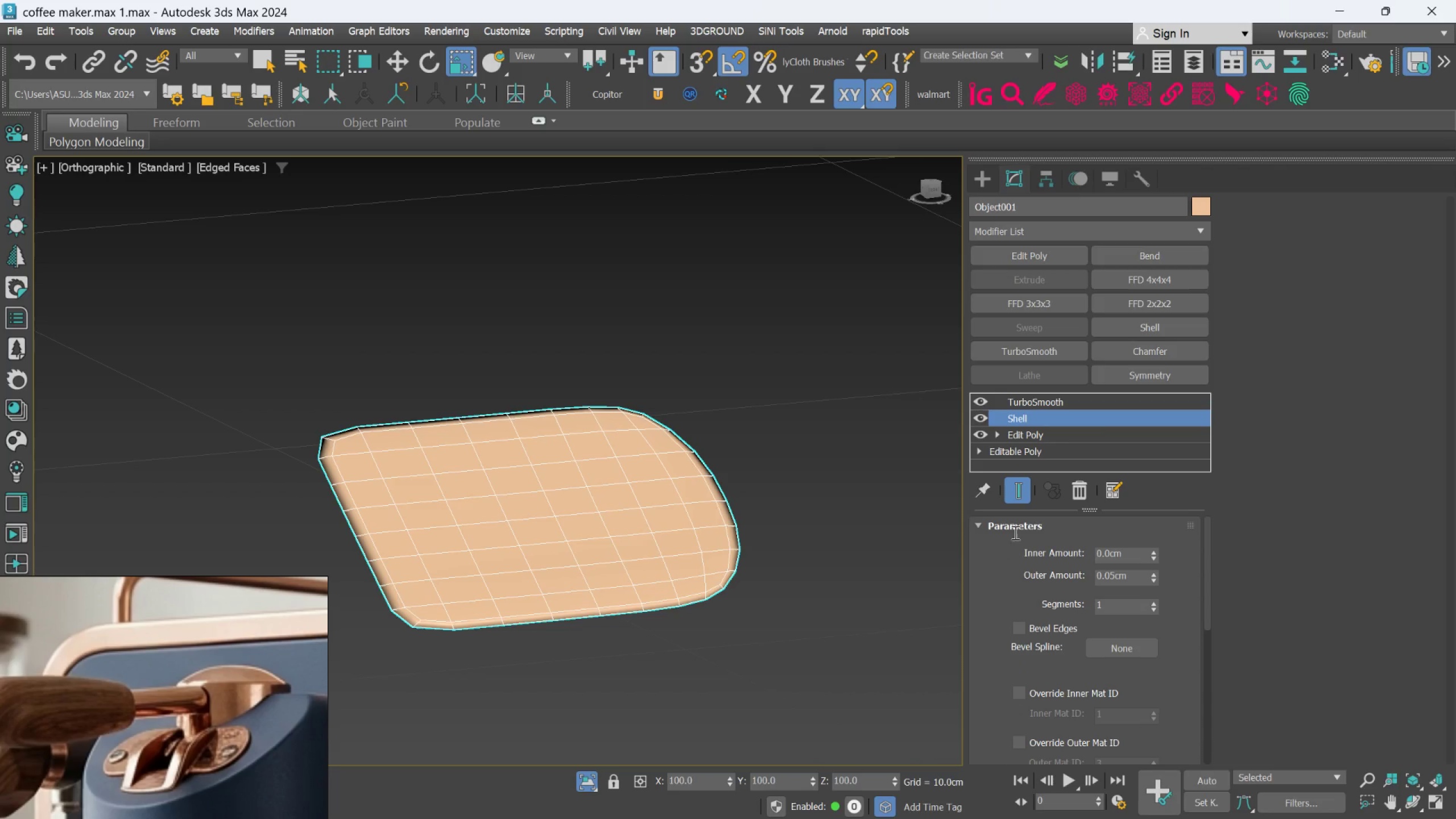 
left_click([1017, 493])
 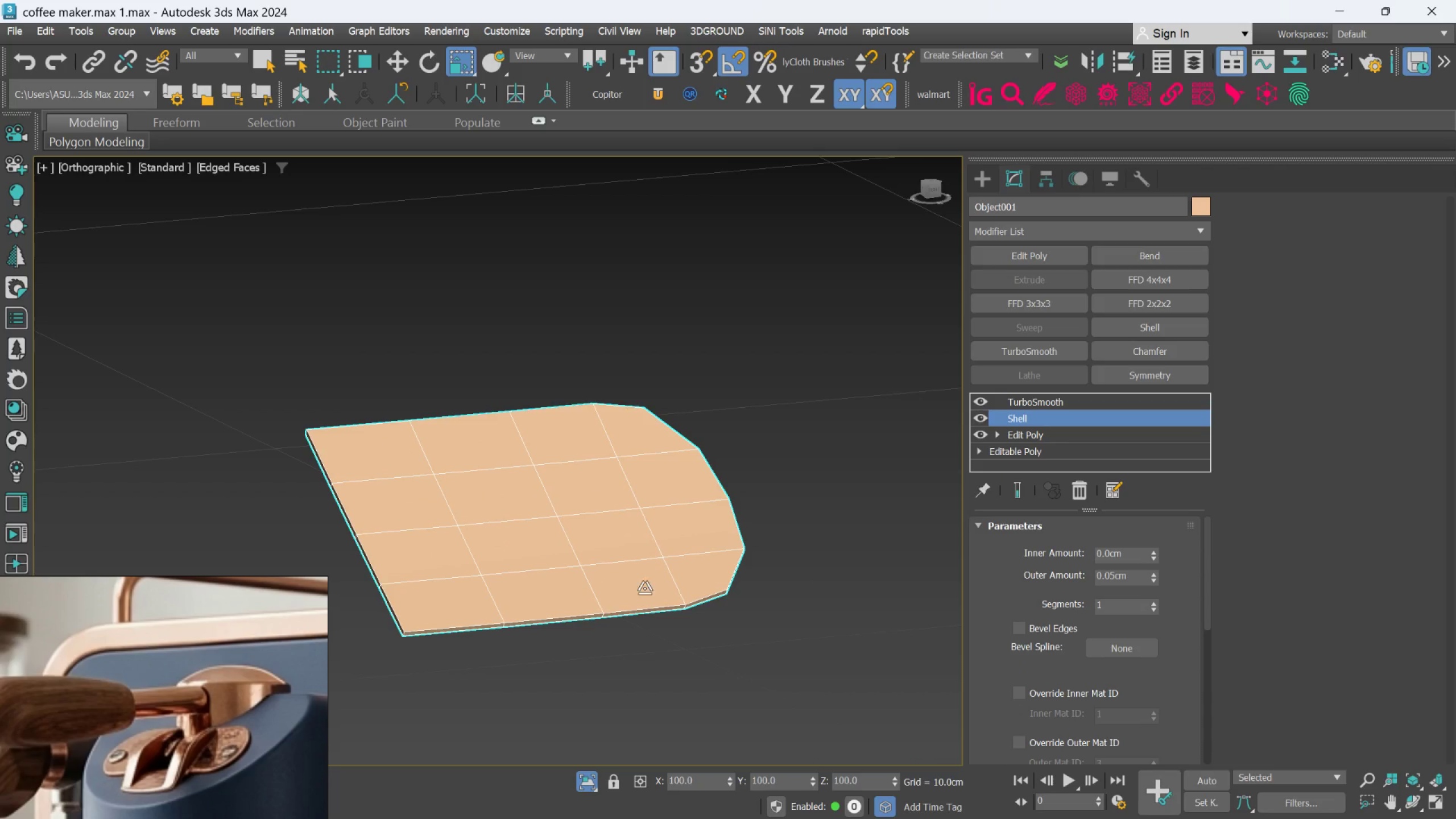 
hold_key(key=AltLeft, duration=0.95)
 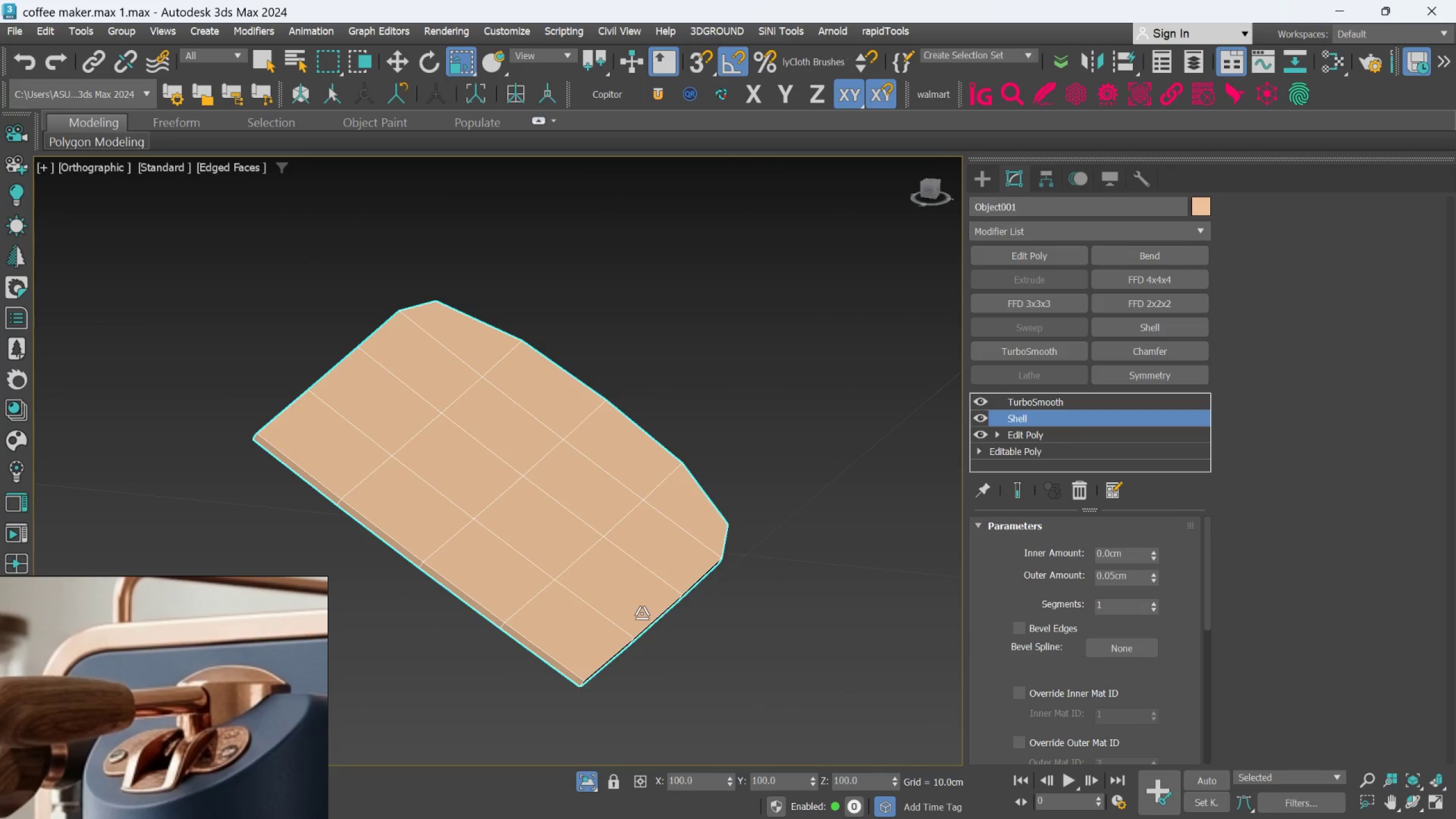 
scroll: coordinate [612, 594], scroll_direction: up, amount: 1.0
 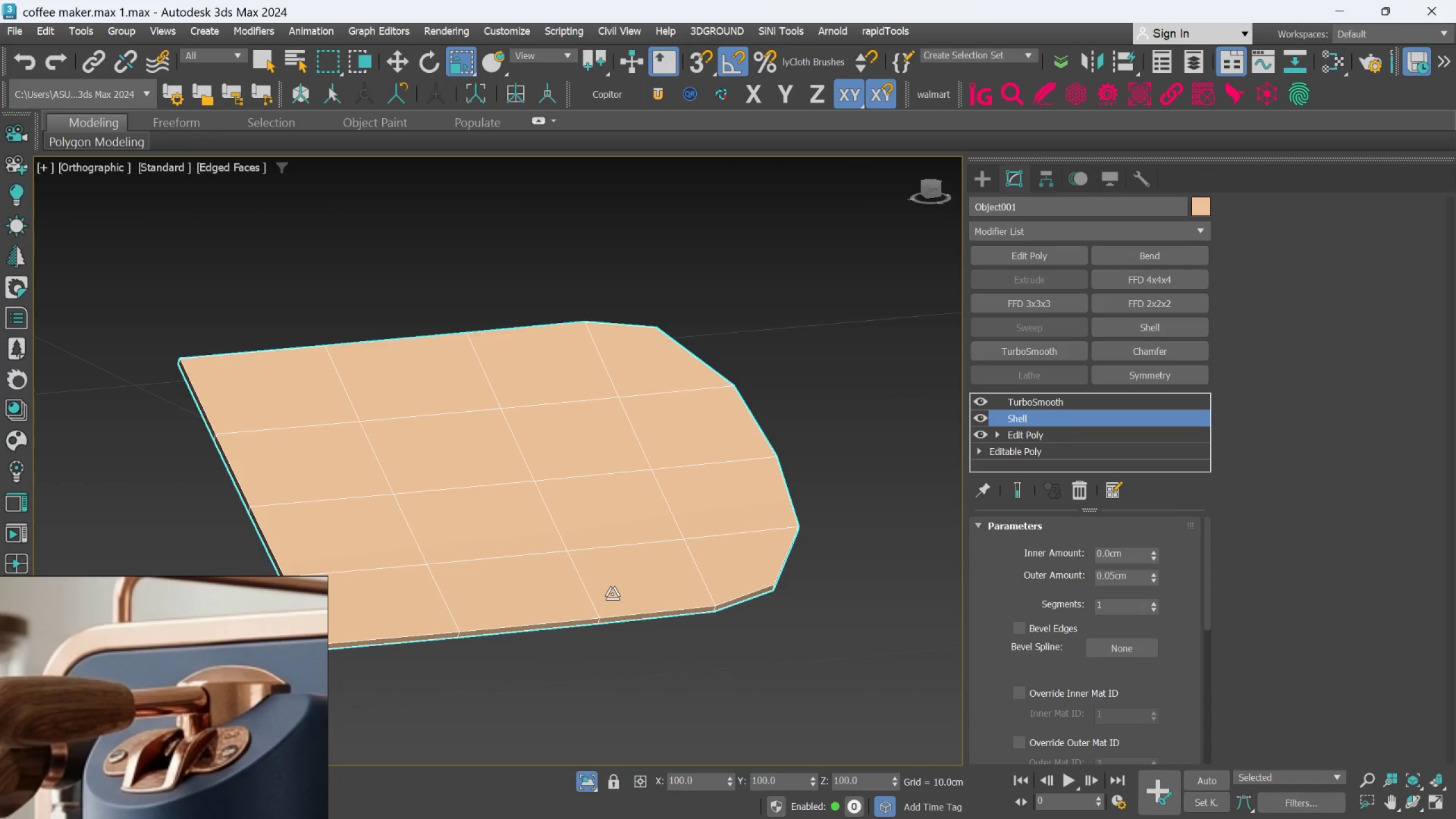 
hold_key(key=AltLeft, duration=1.05)
 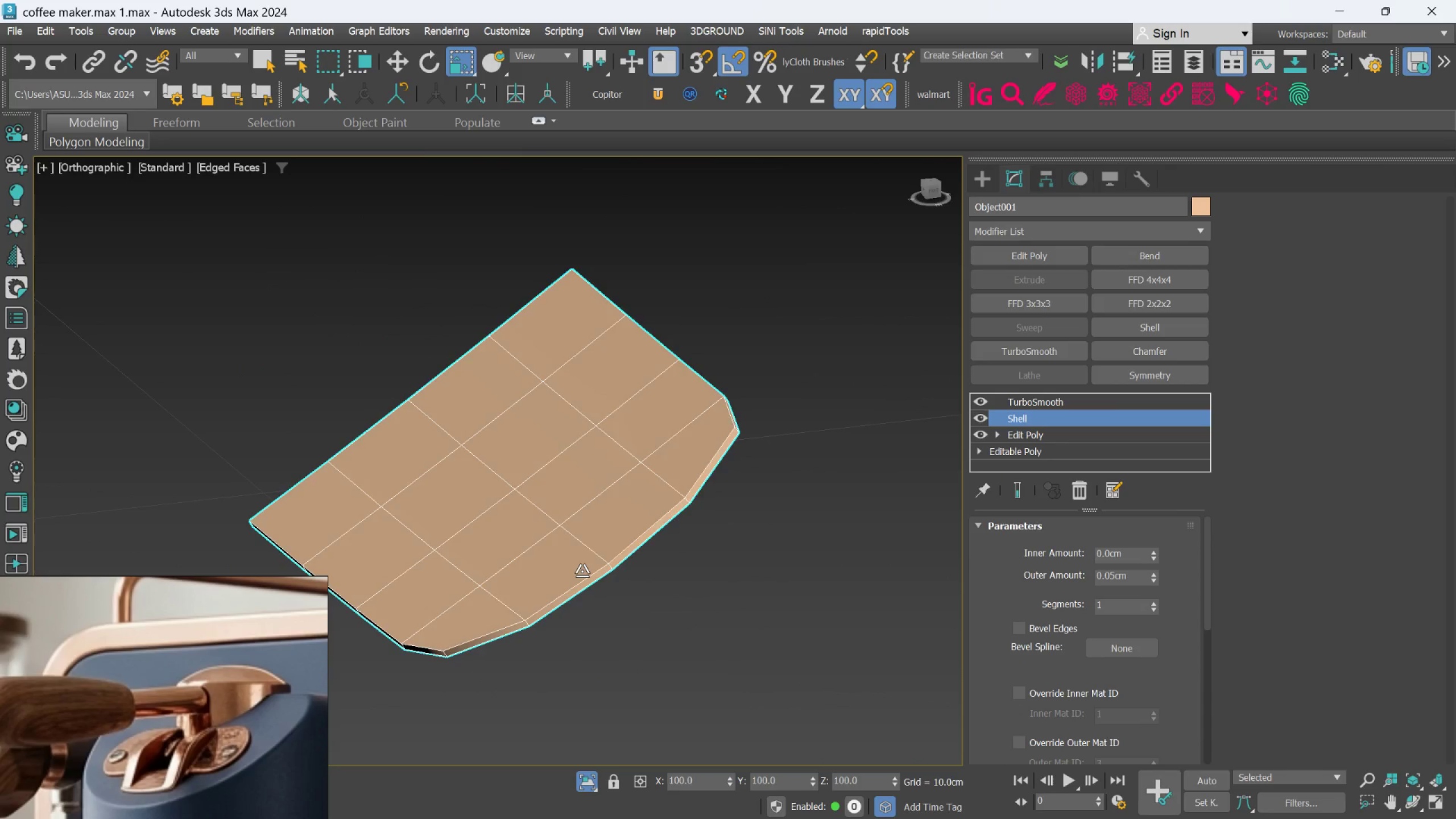 
key(Alt+AltLeft)
 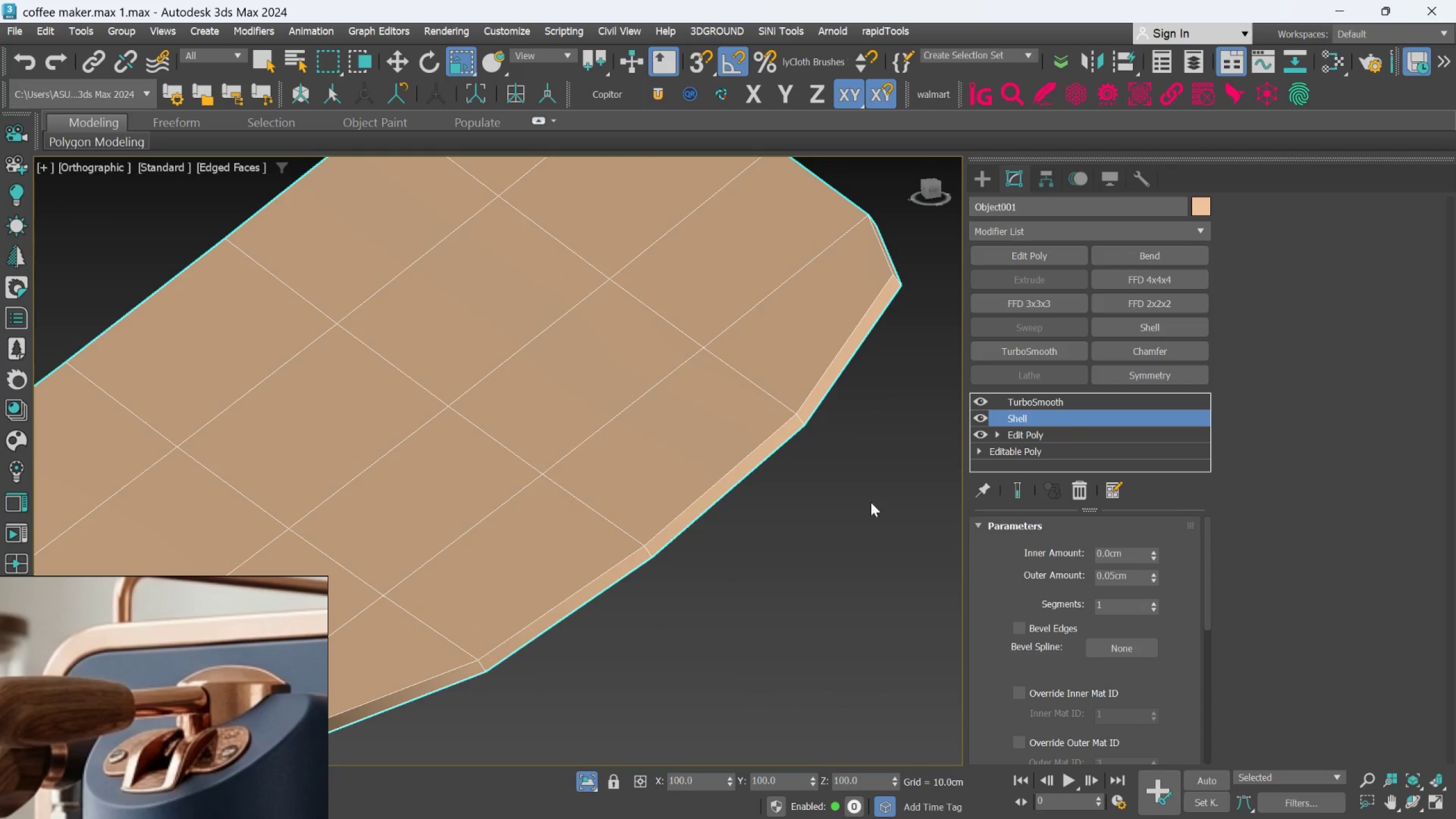 
scroll: coordinate [582, 571], scroll_direction: up, amount: 2.0
 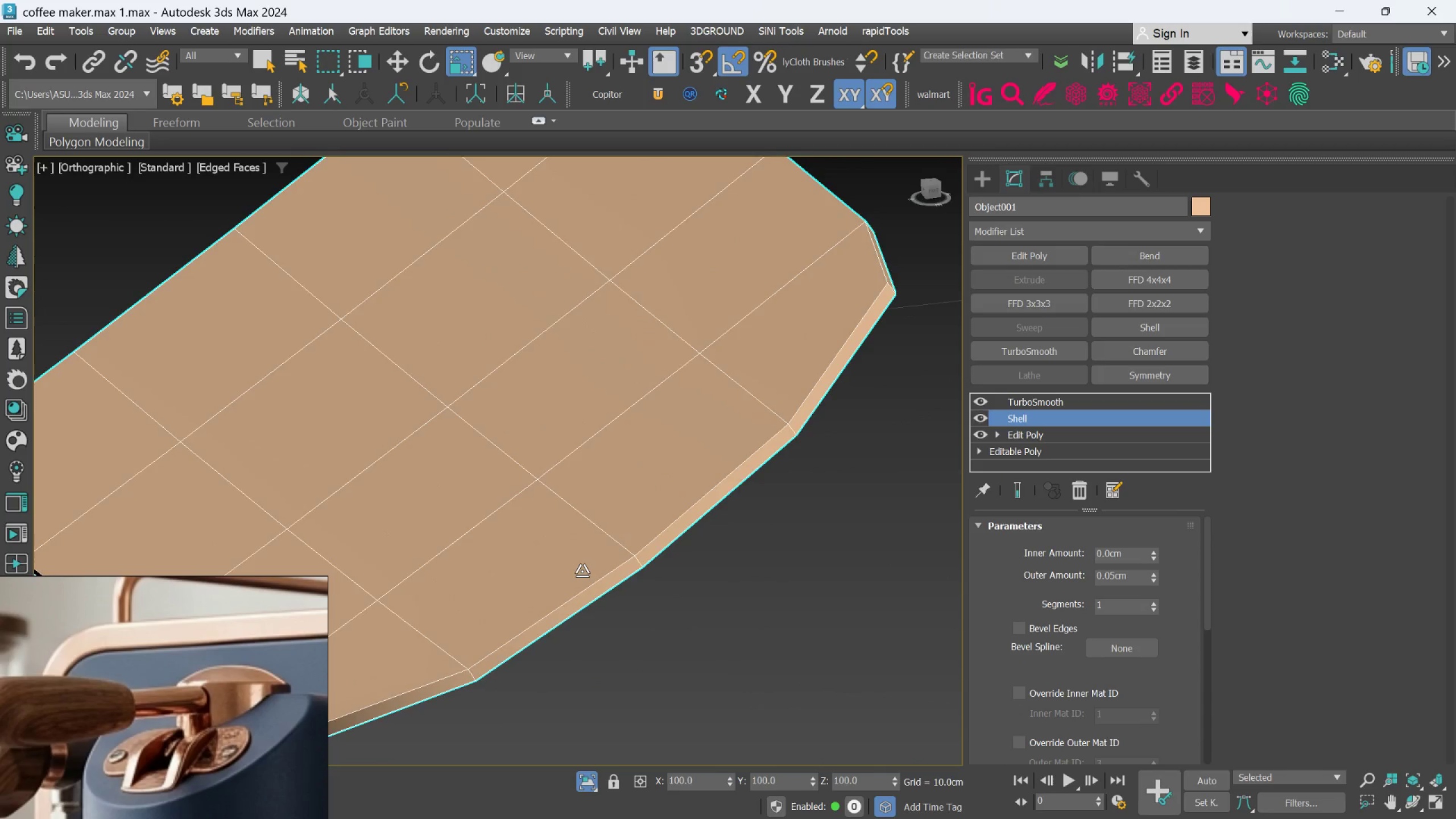 
hold_key(key=AltLeft, duration=0.62)
 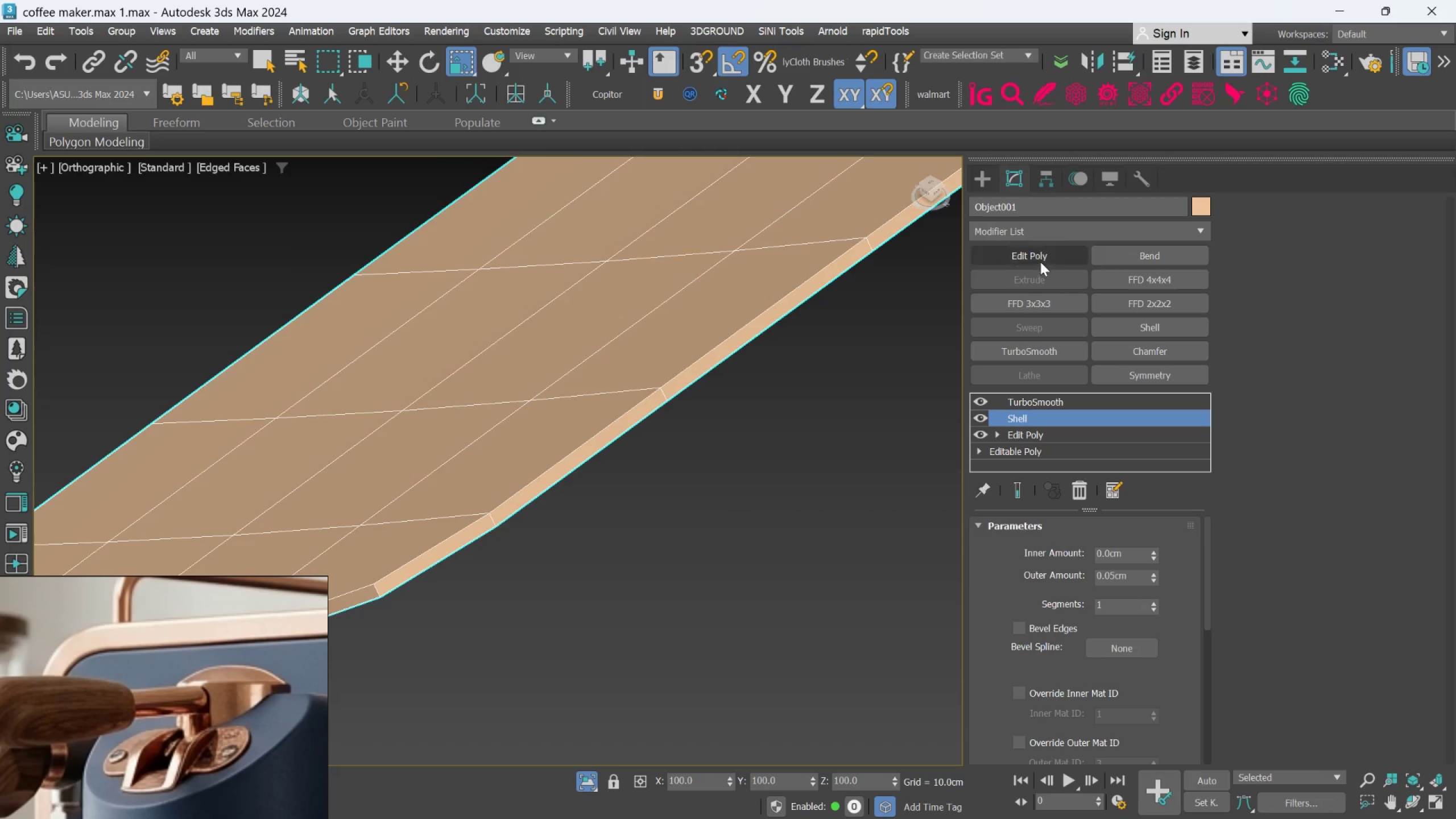 
left_click([1040, 257])
 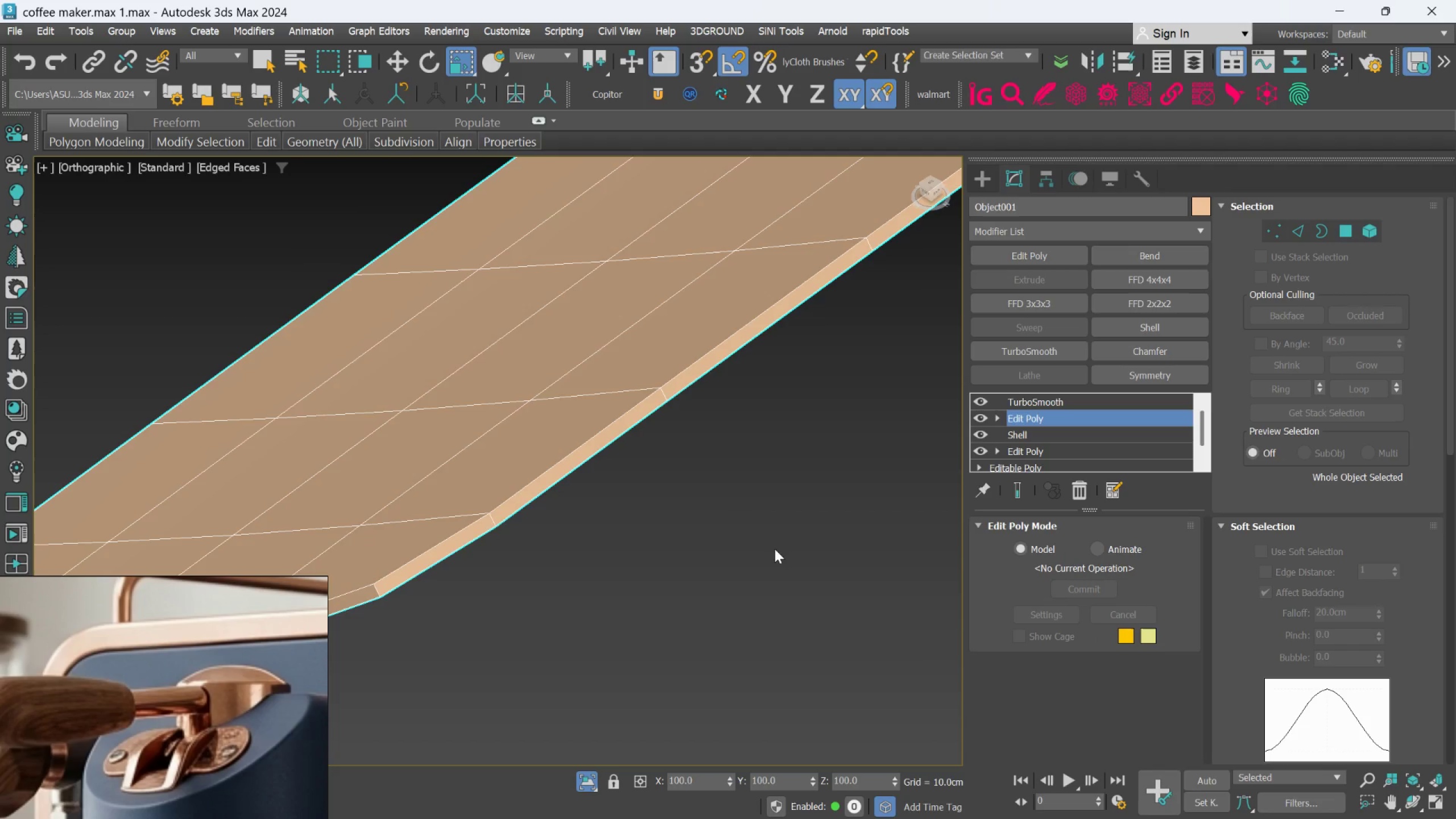 
hold_key(key=AltLeft, duration=1.38)
 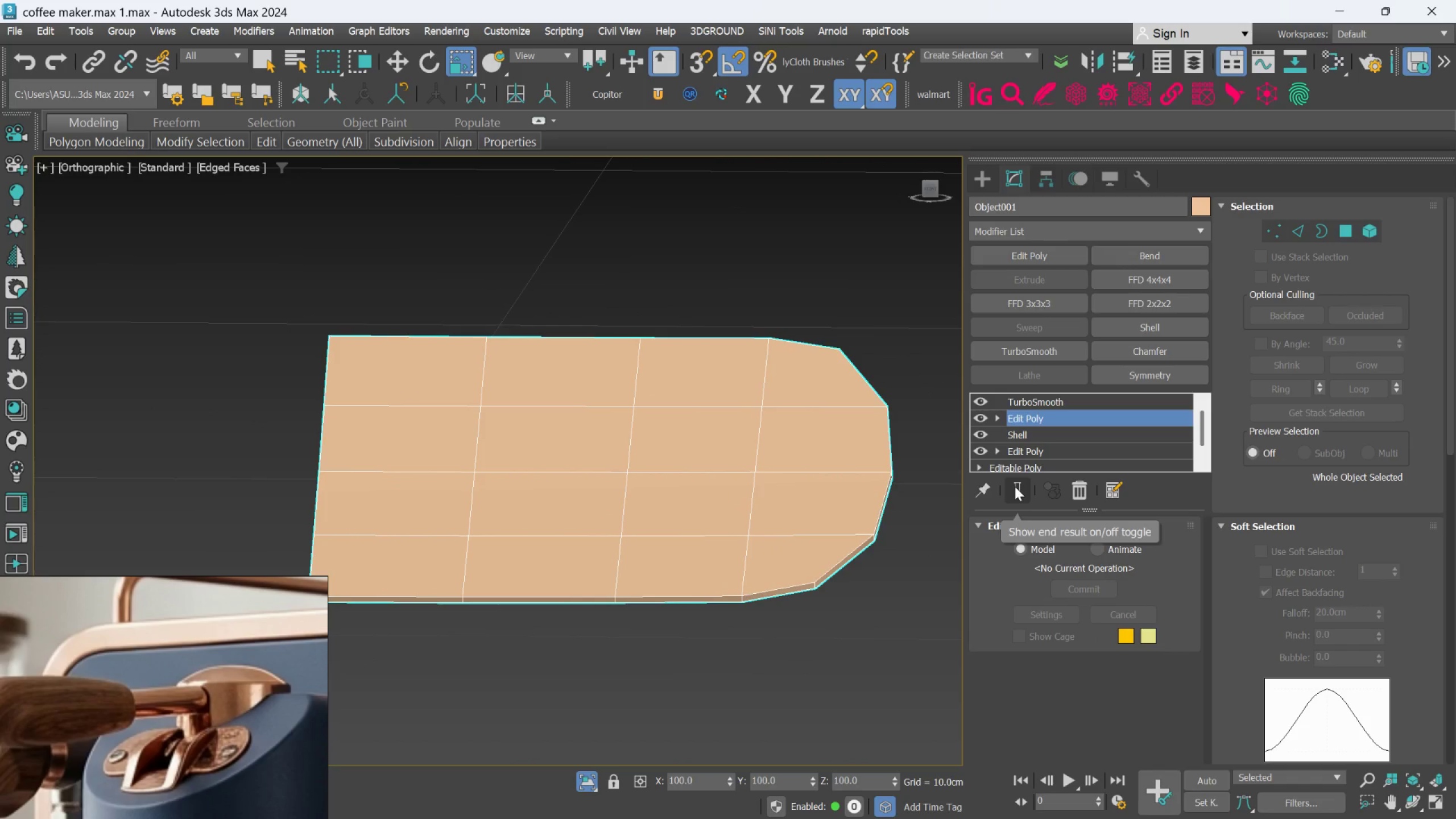 
scroll: coordinate [769, 551], scroll_direction: down, amount: 2.0
 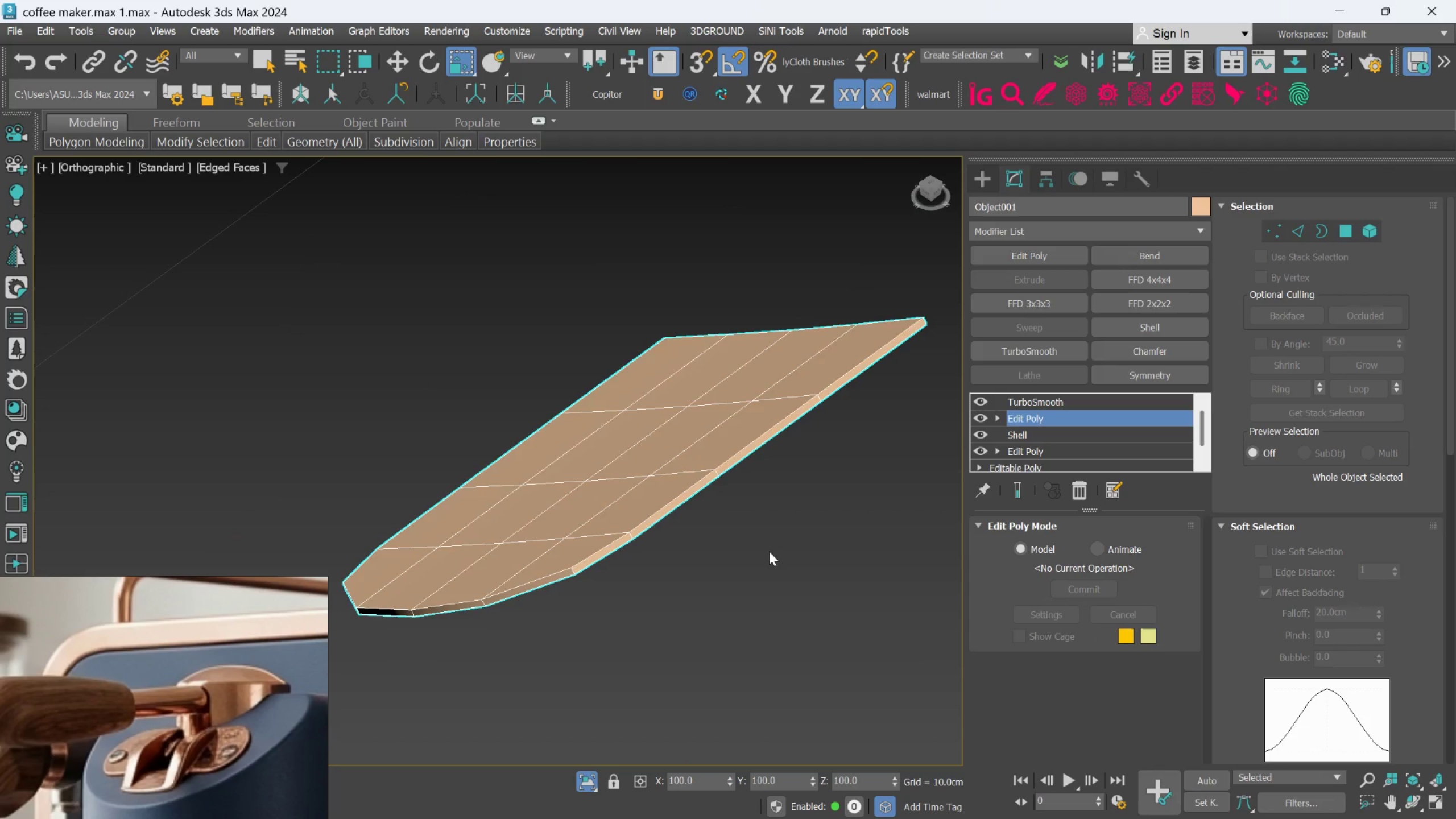 
mouse_move([1040, 439])
 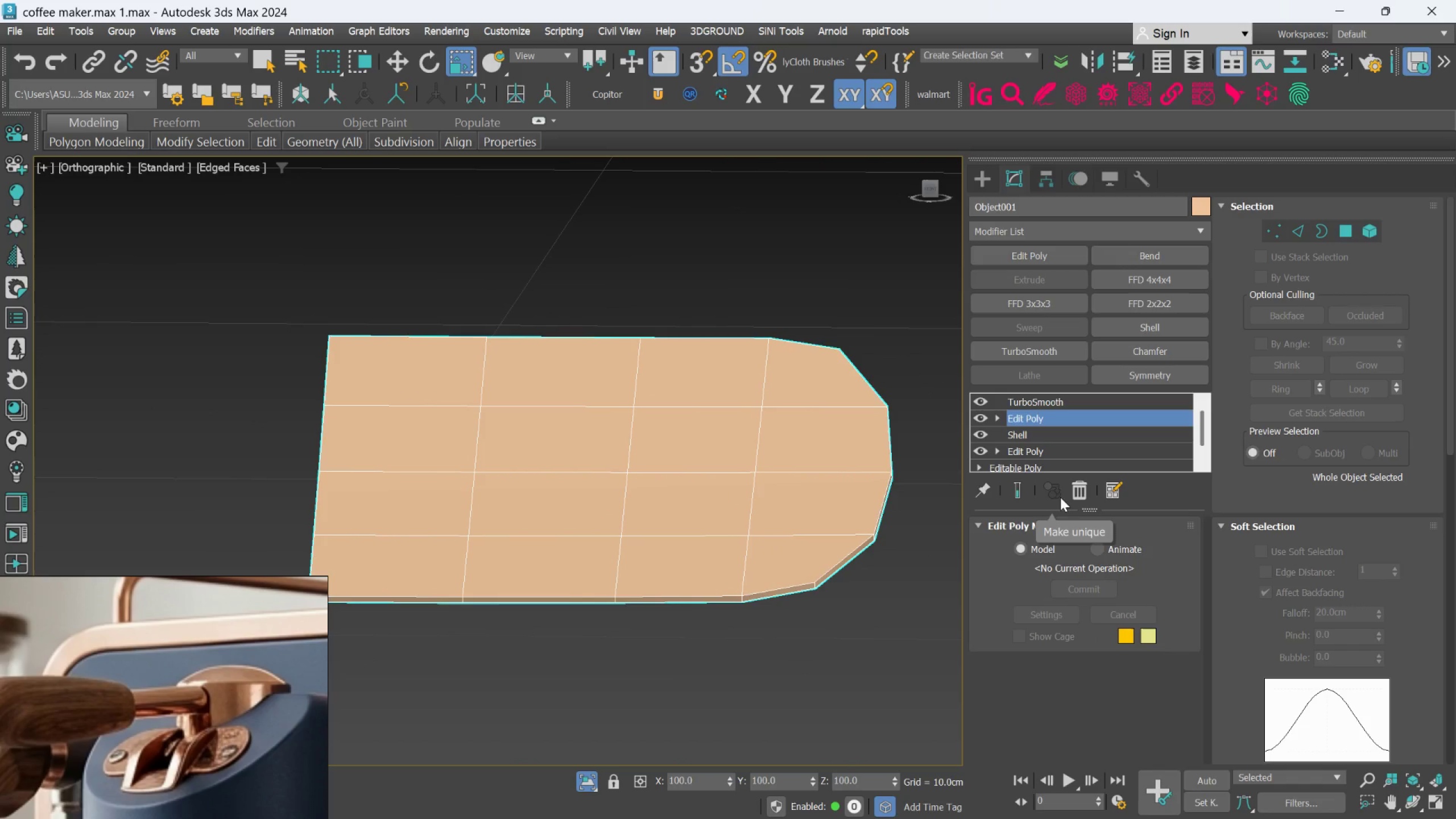 
left_click([1070, 489])
 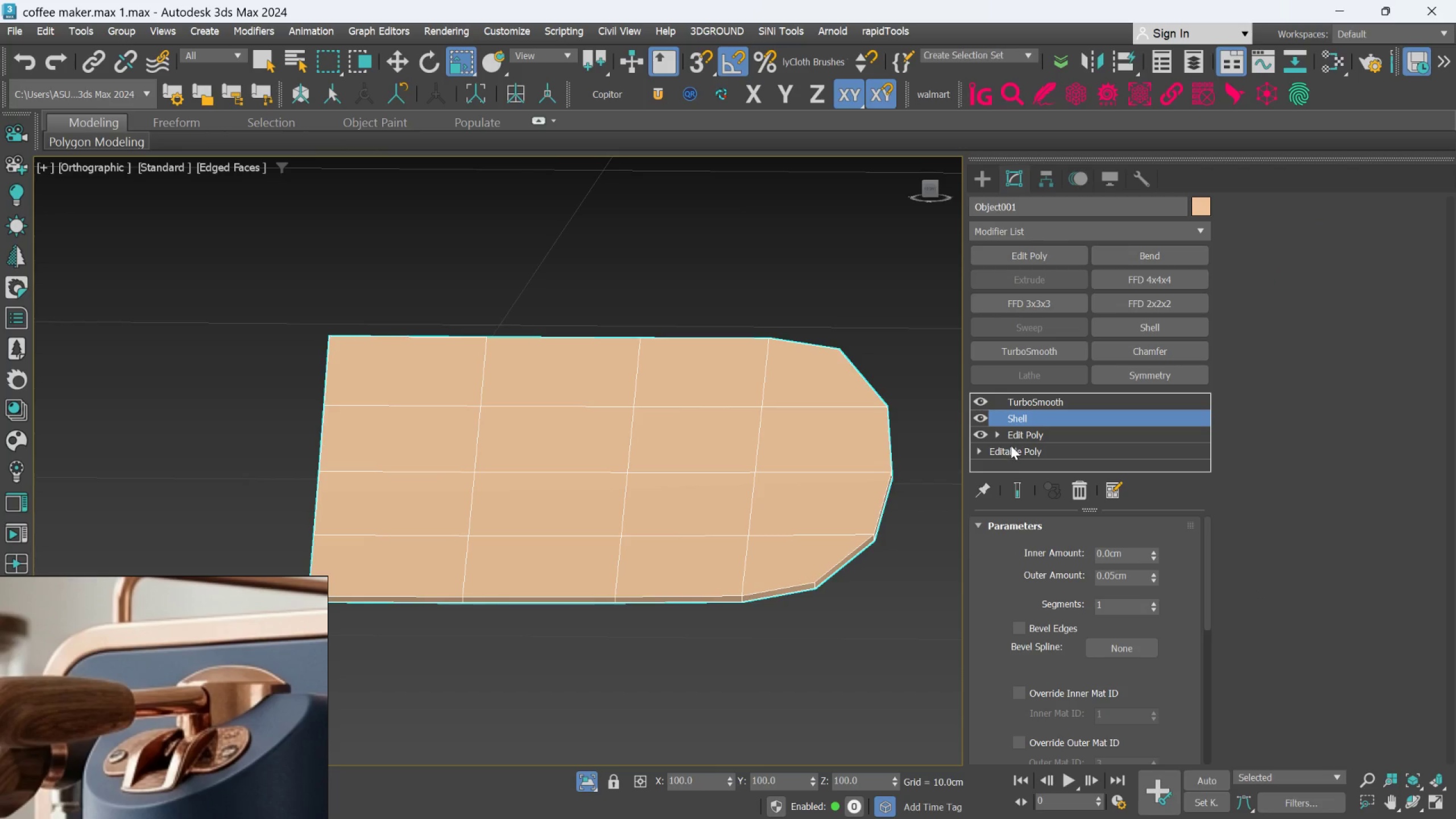 
left_click([1015, 435])
 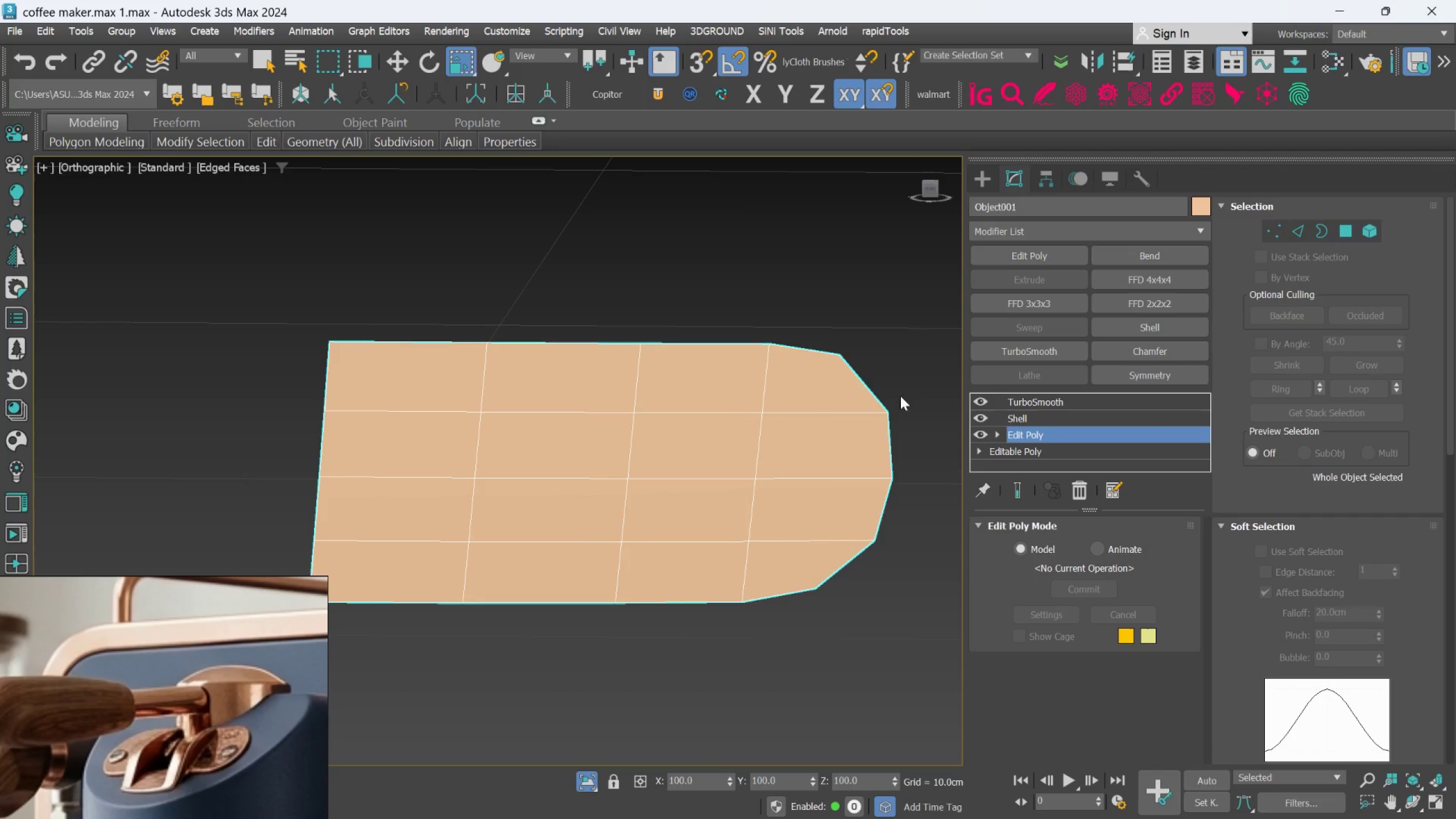 
hold_key(key=AltLeft, duration=0.83)
 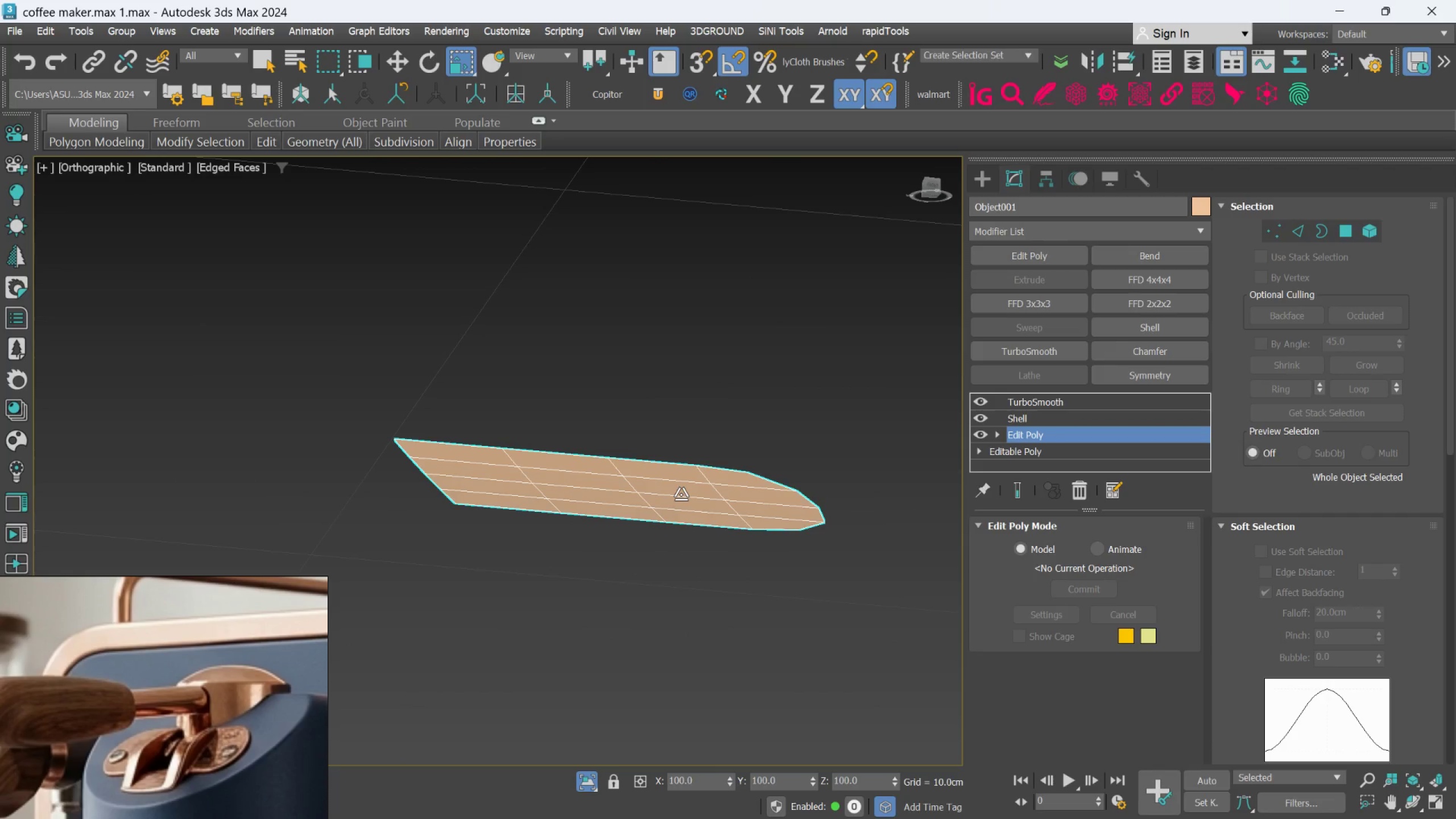 
scroll: coordinate [660, 525], scroll_direction: down, amount: 1.0
 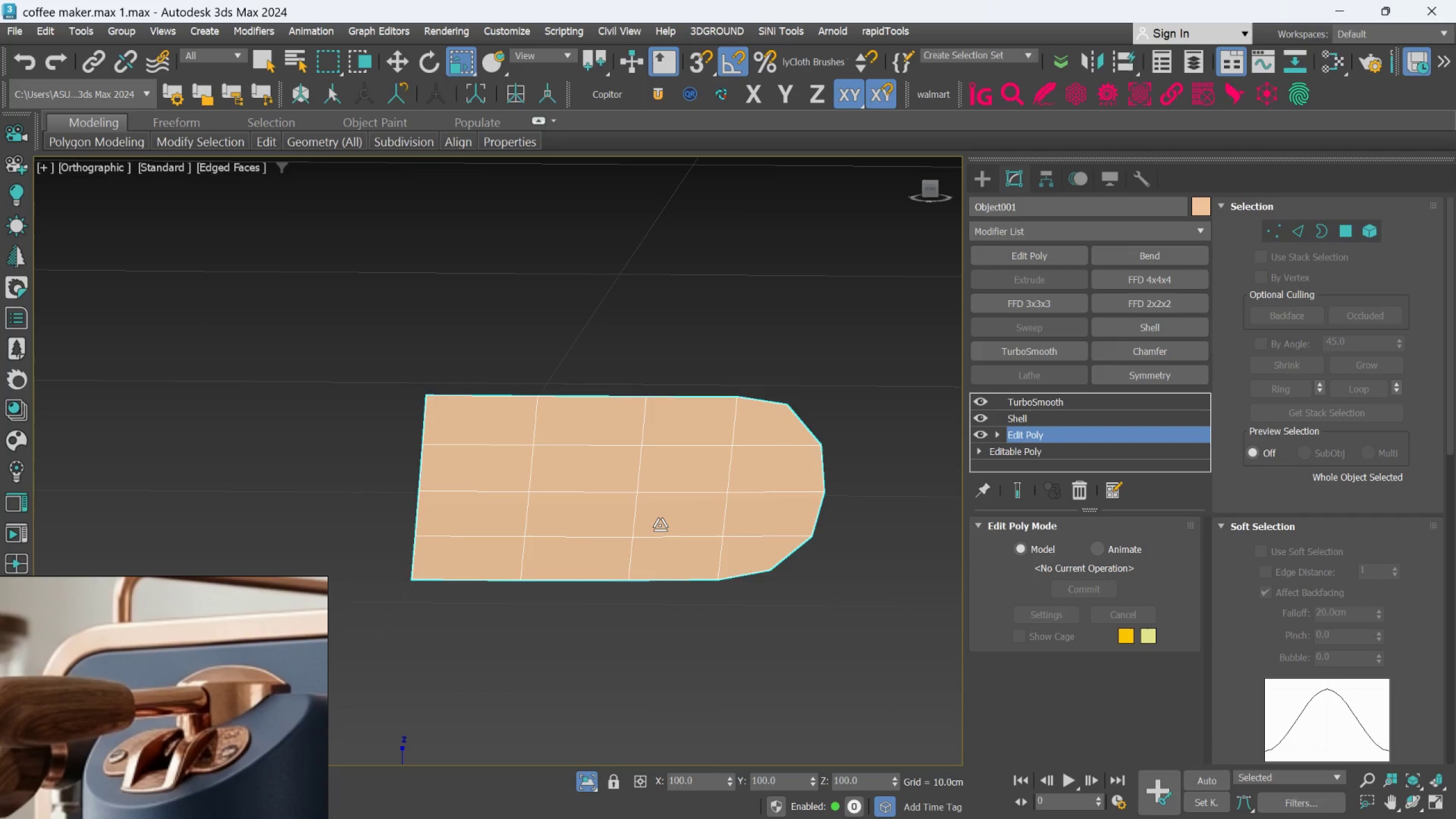 
hold_key(key=AltLeft, duration=0.91)
 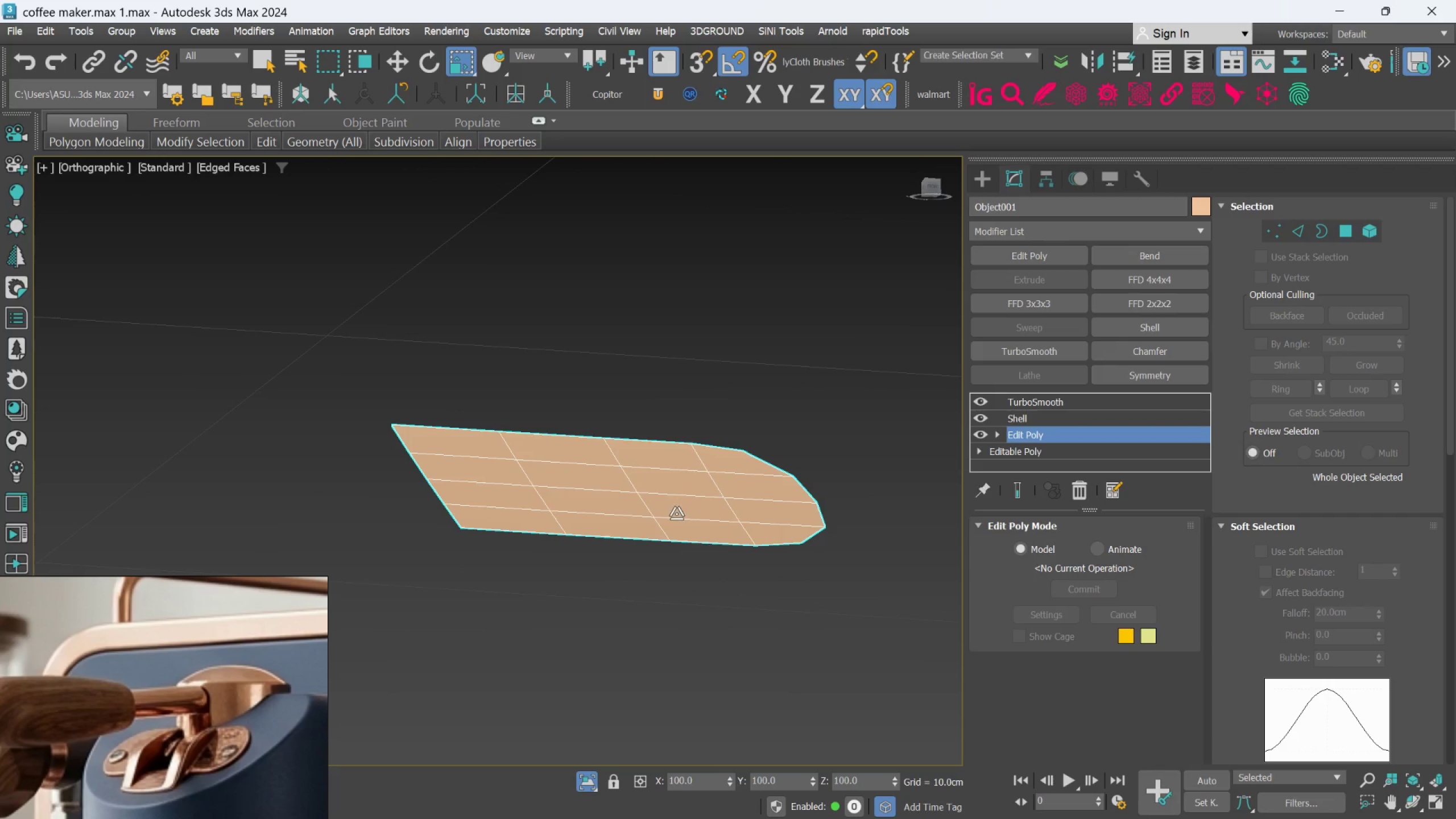 
key(Alt+AltLeft)
 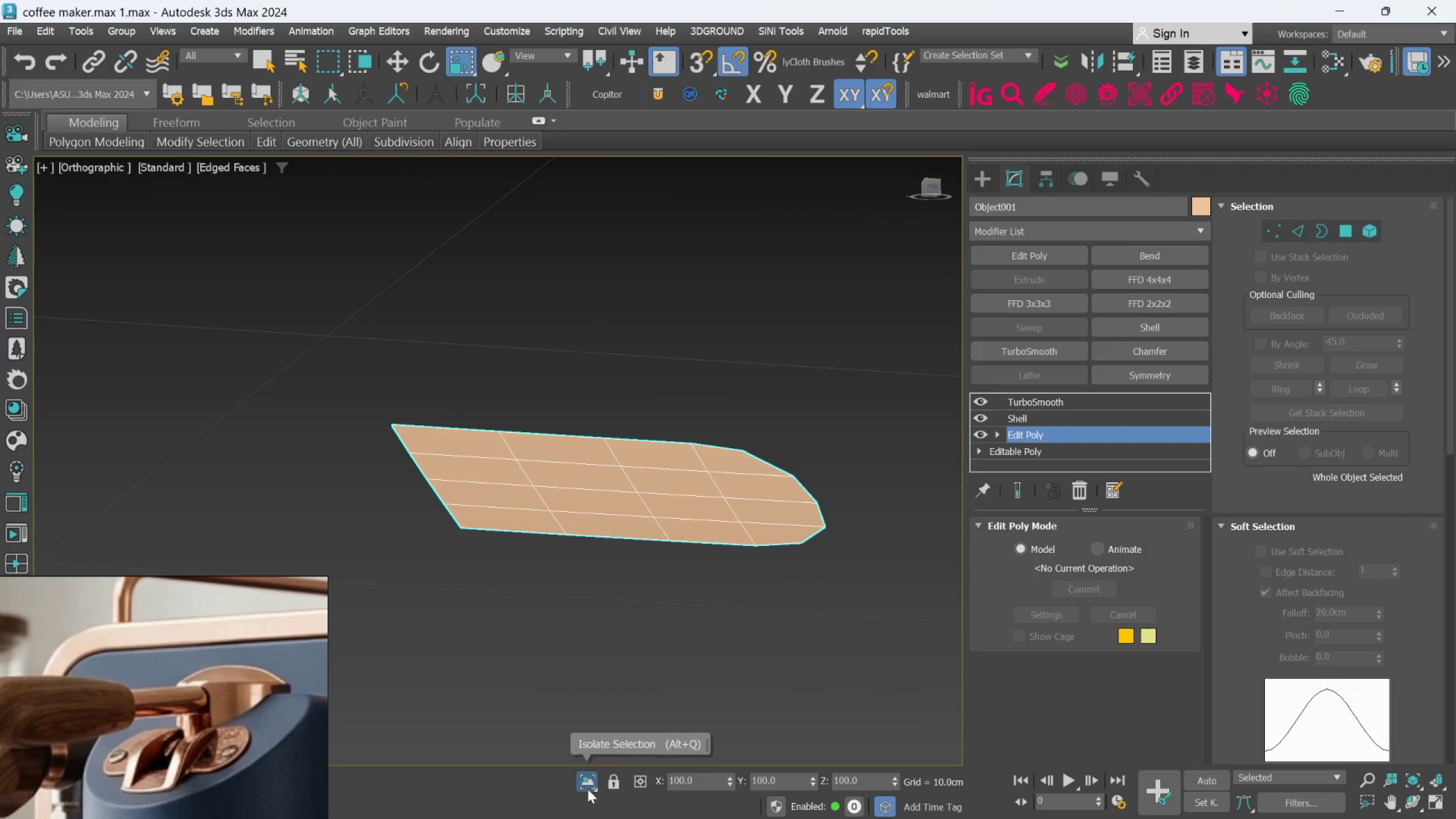 
left_click([588, 788])
 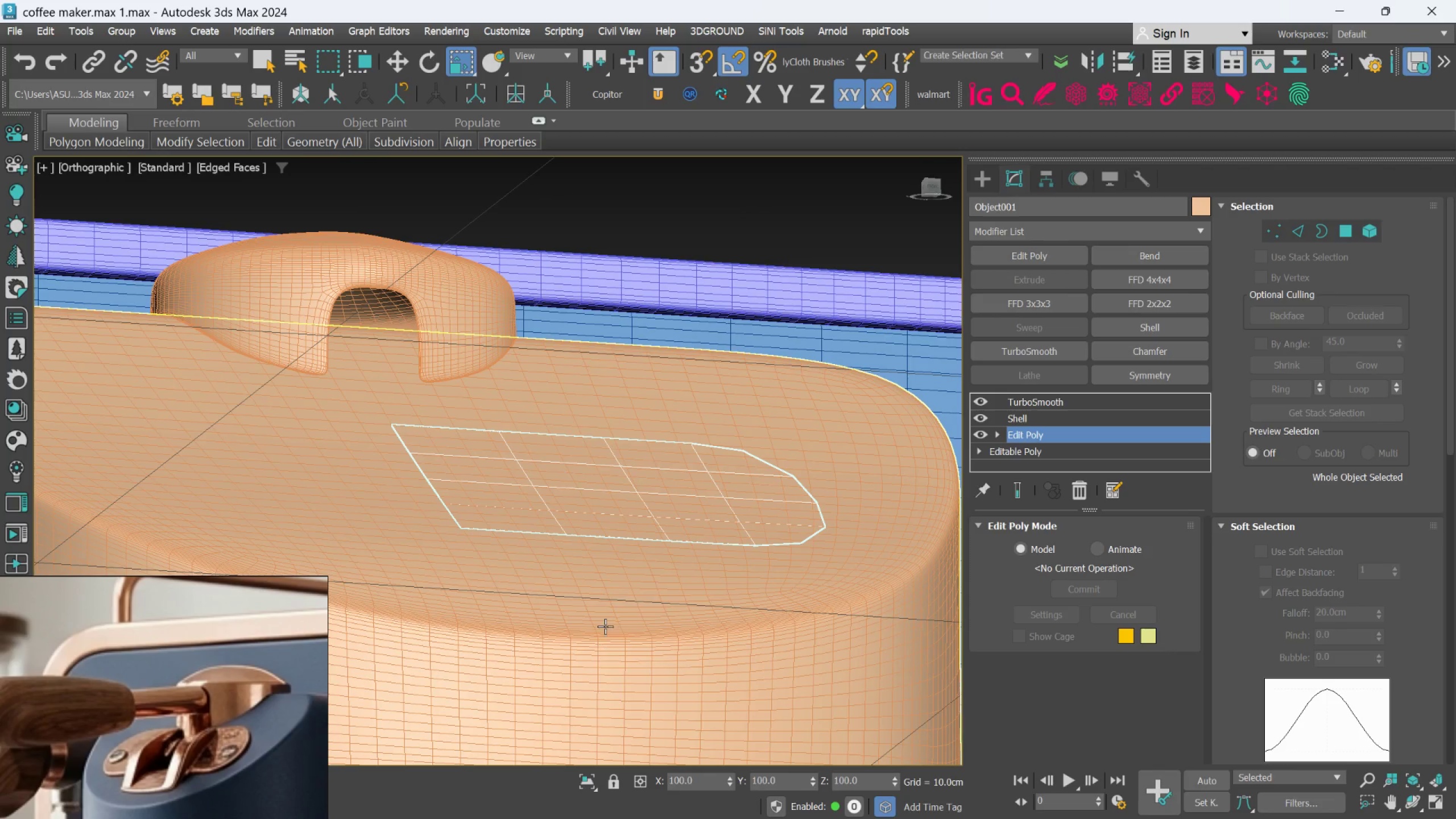 
hold_key(key=AltLeft, duration=1.08)
 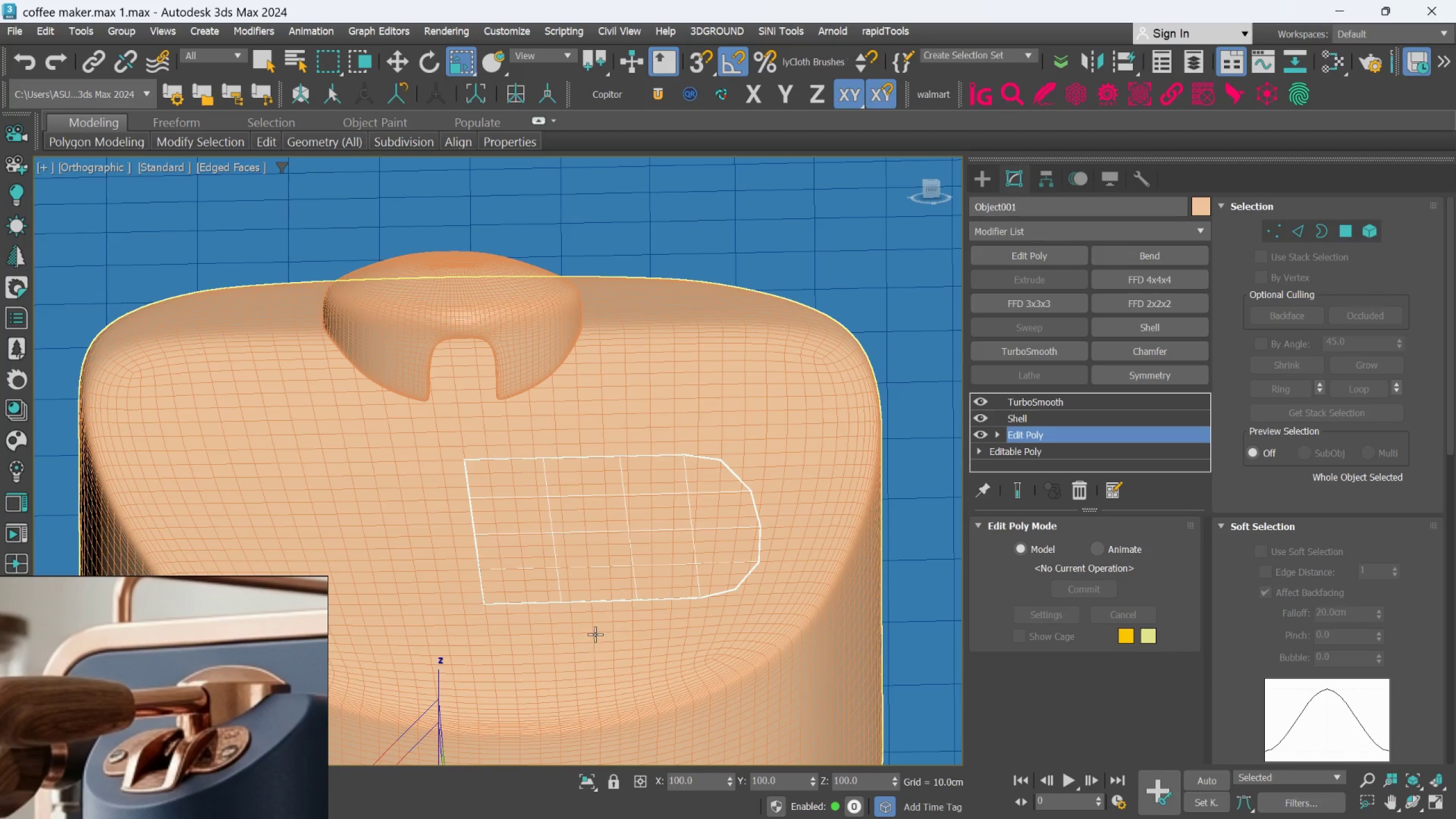 
scroll: coordinate [607, 625], scroll_direction: down, amount: 1.0
 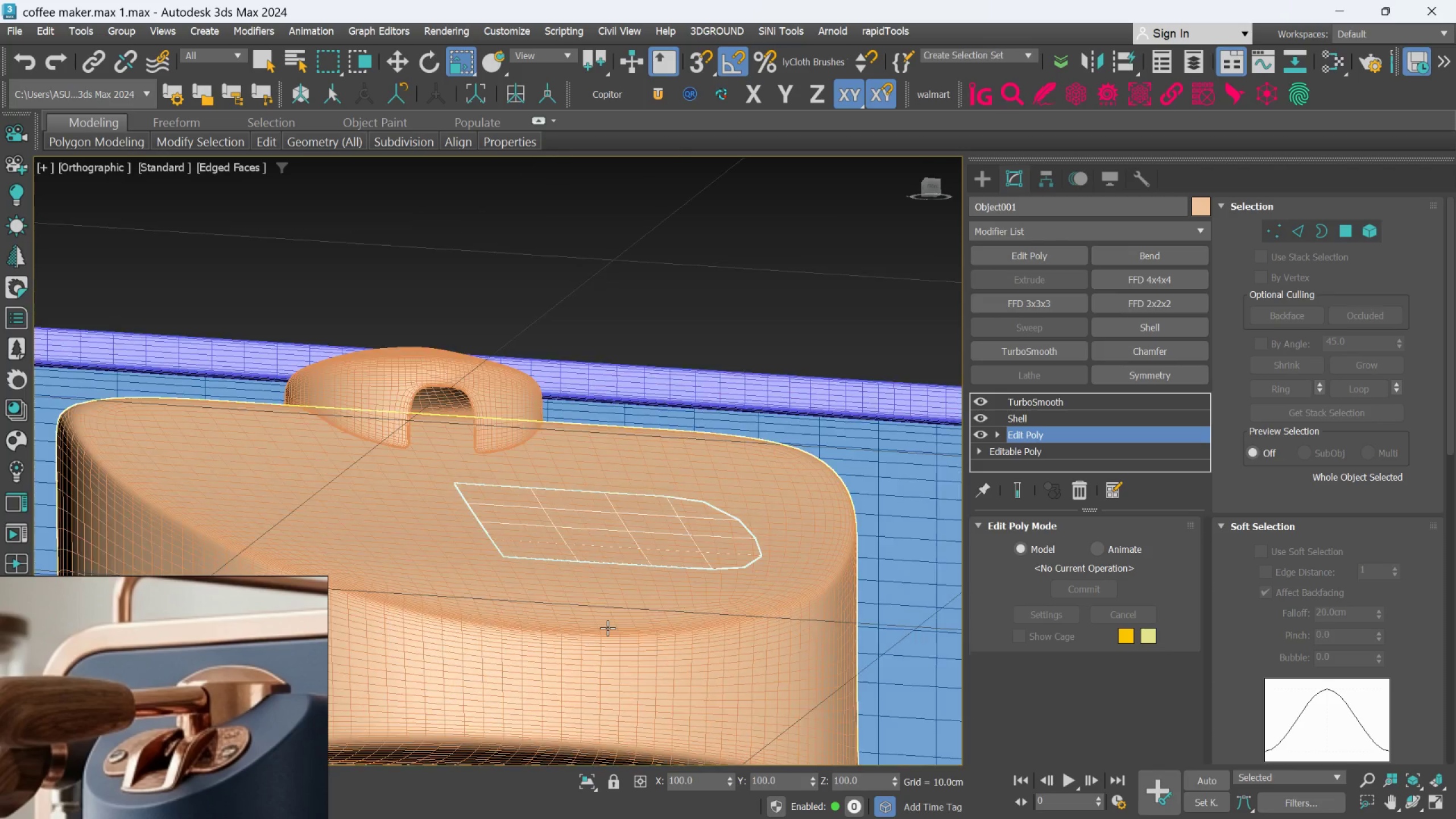 
key(T)
 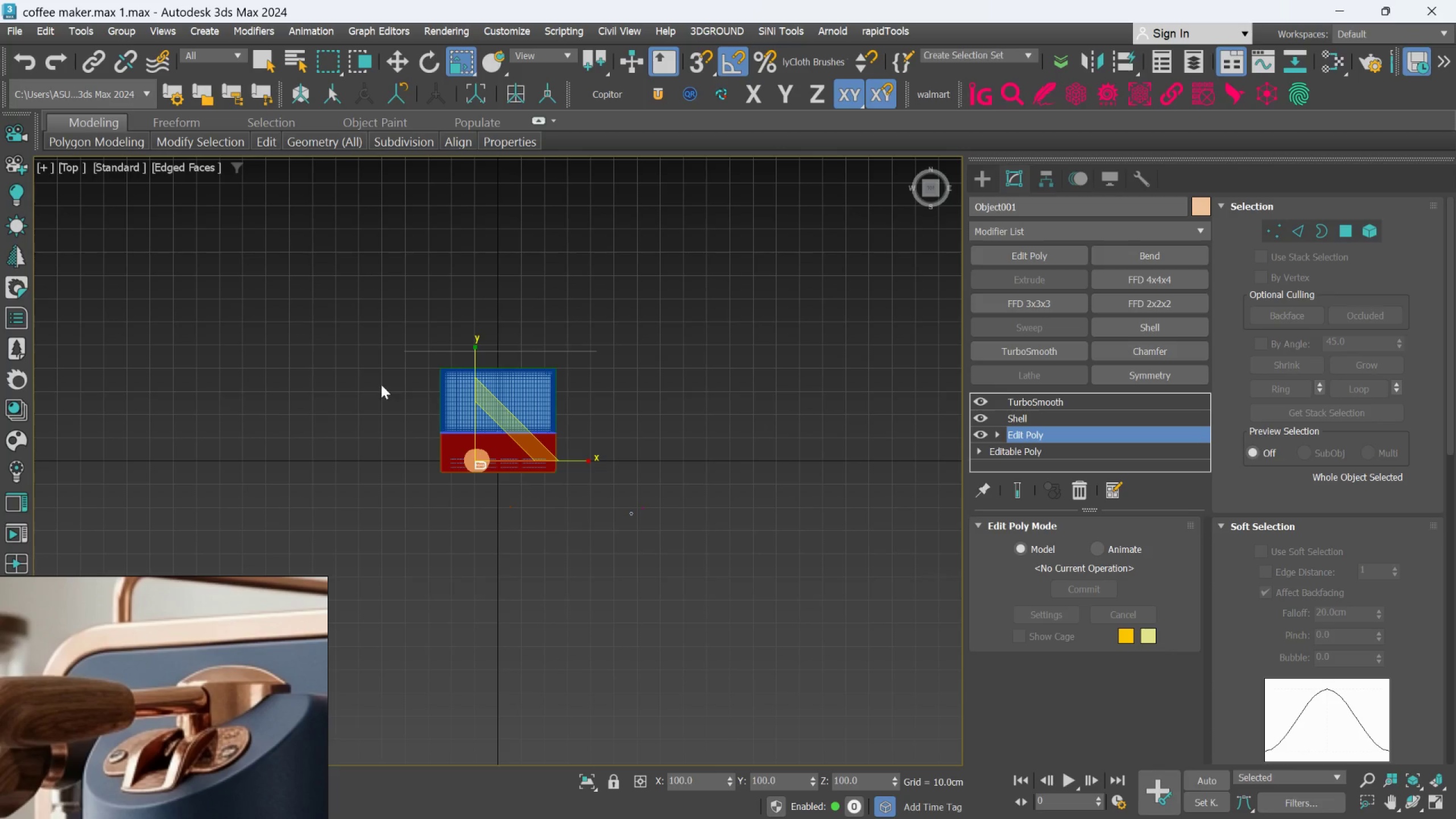 
scroll: coordinate [672, 553], scroll_direction: up, amount: 9.0
 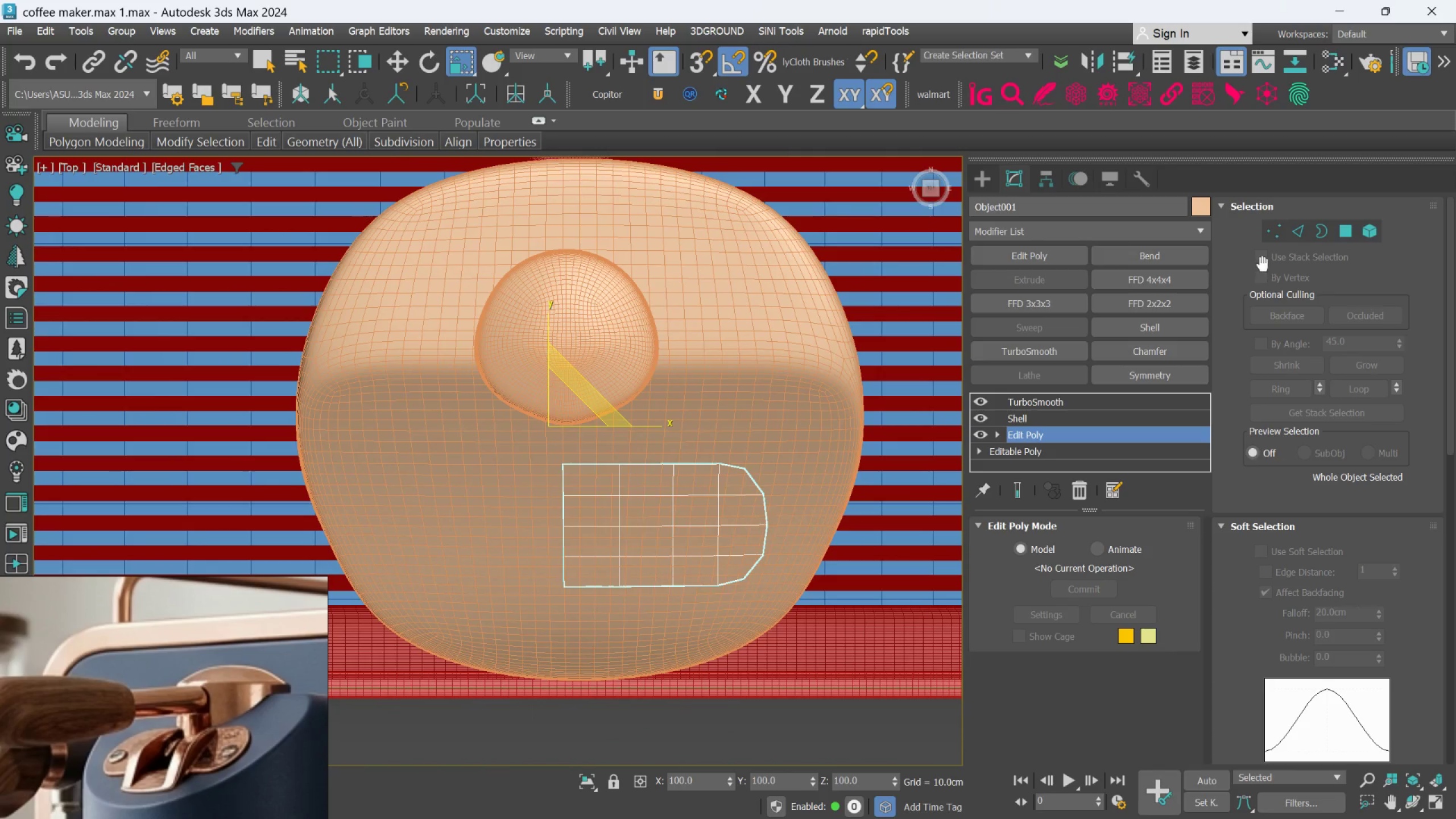 
left_click([1273, 237])
 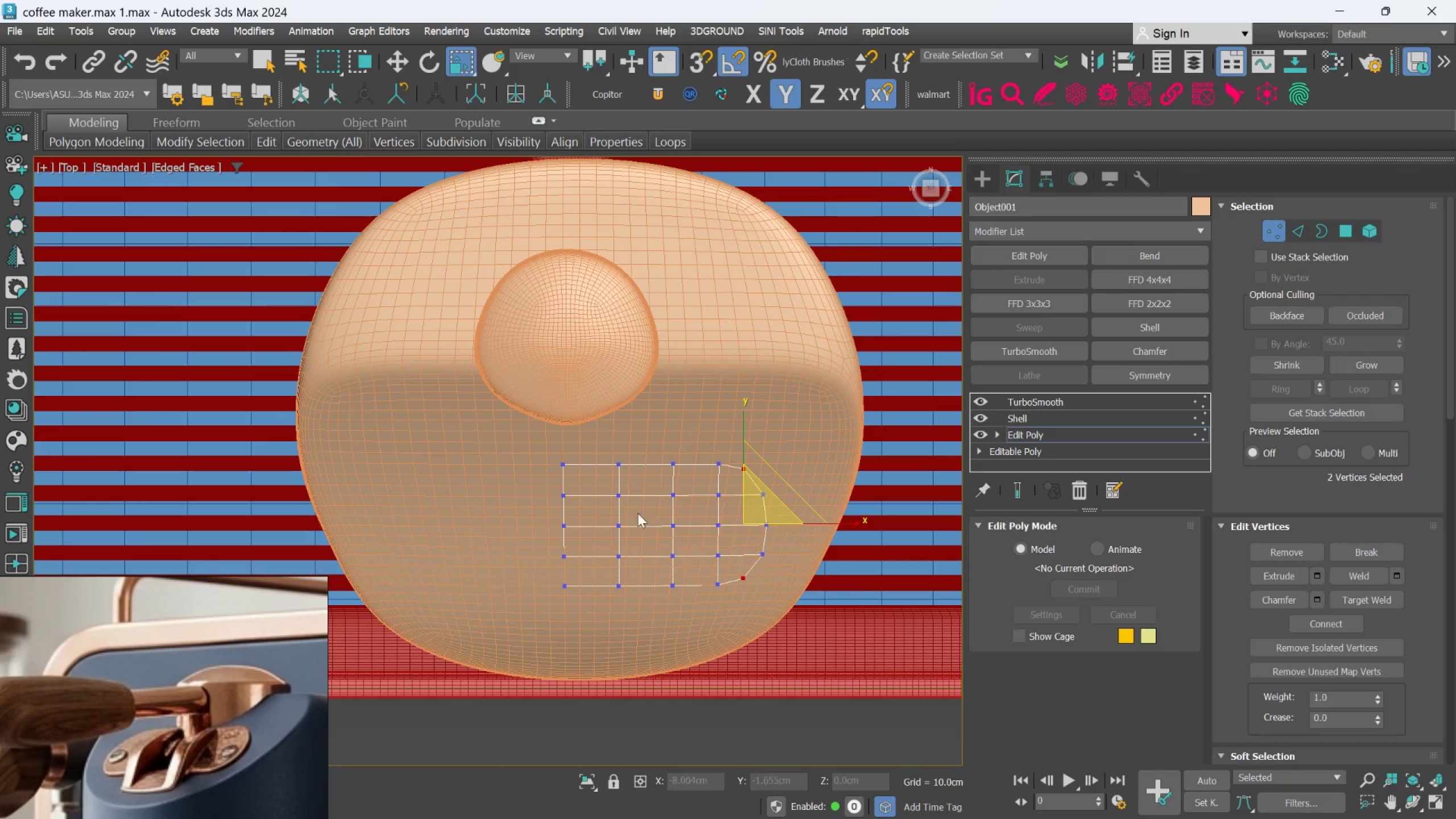 
left_click_drag(start_coordinate=[486, 392], to_coordinate=[547, 699])
 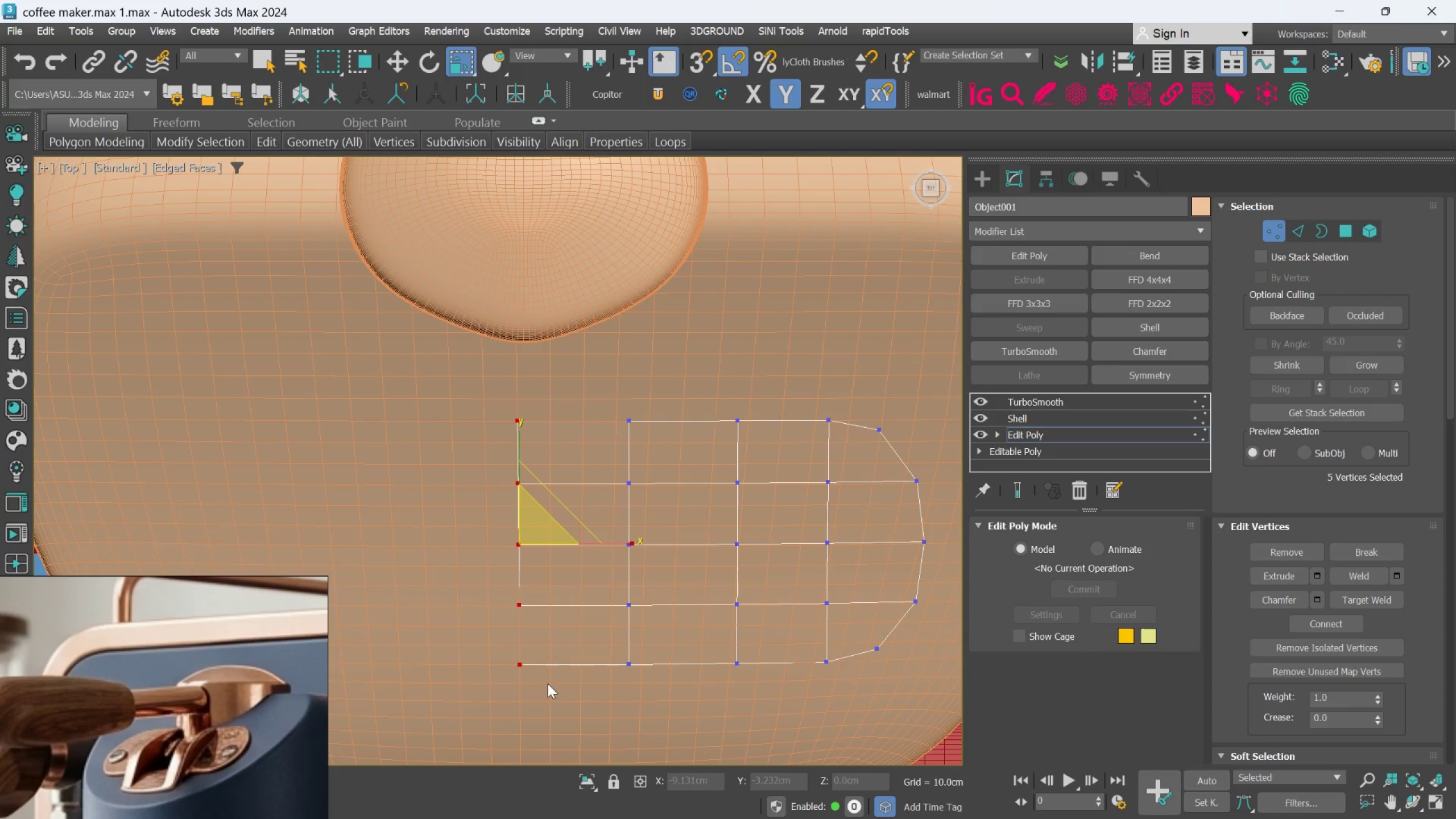 
scroll: coordinate [607, 502], scroll_direction: up, amount: 2.0
 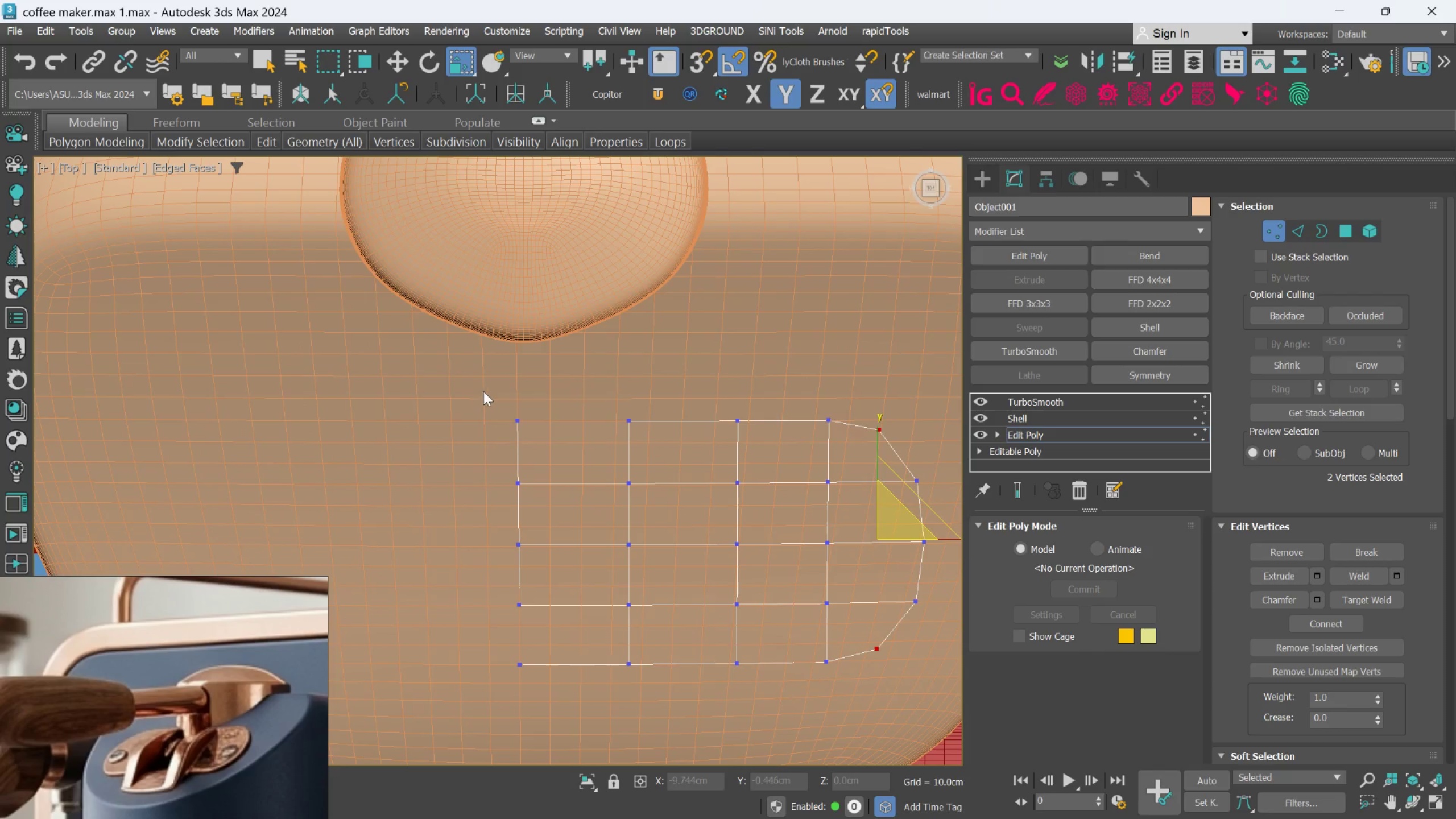 
key(W)
 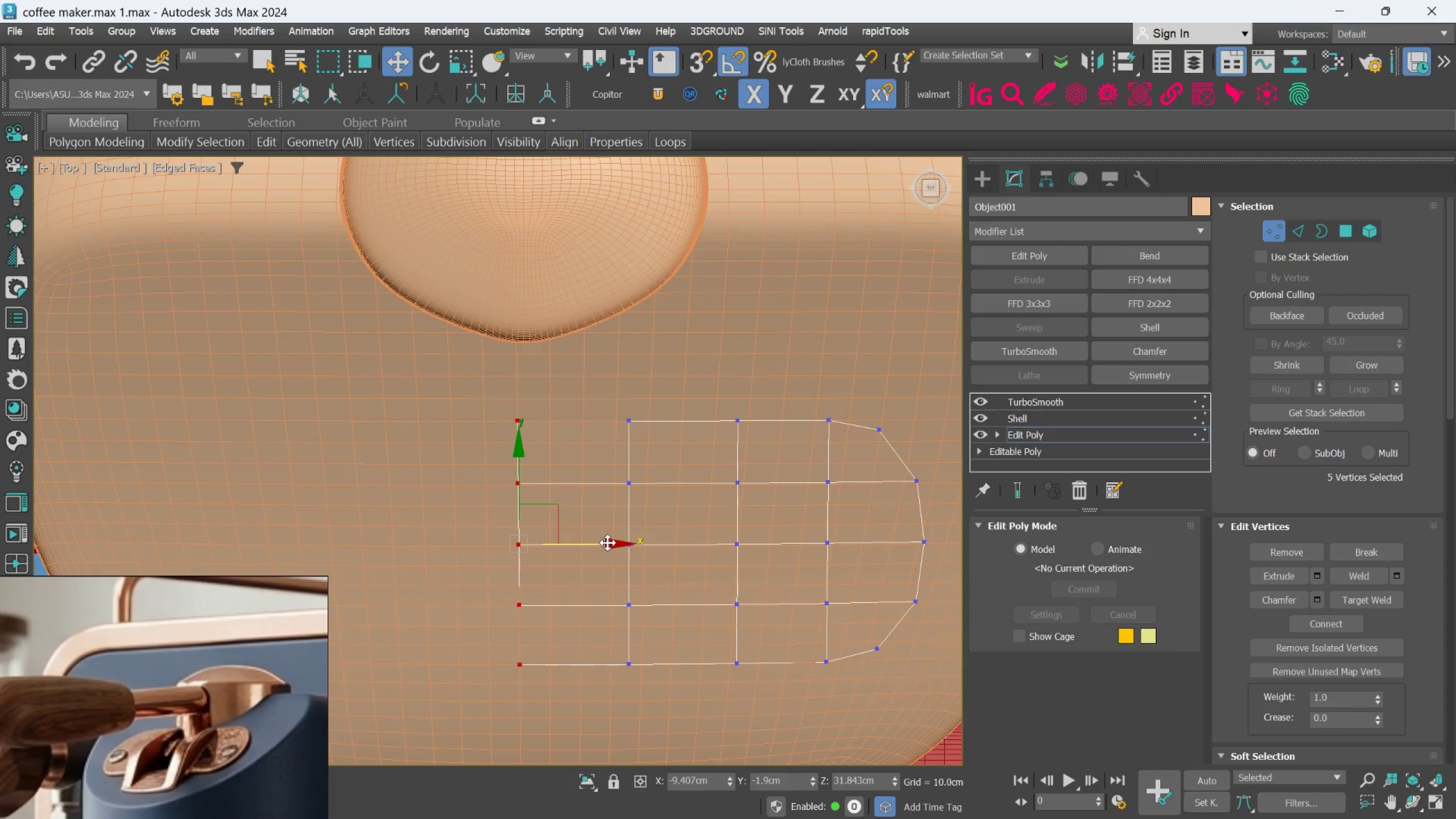 
left_click_drag(start_coordinate=[607, 543], to_coordinate=[640, 546])
 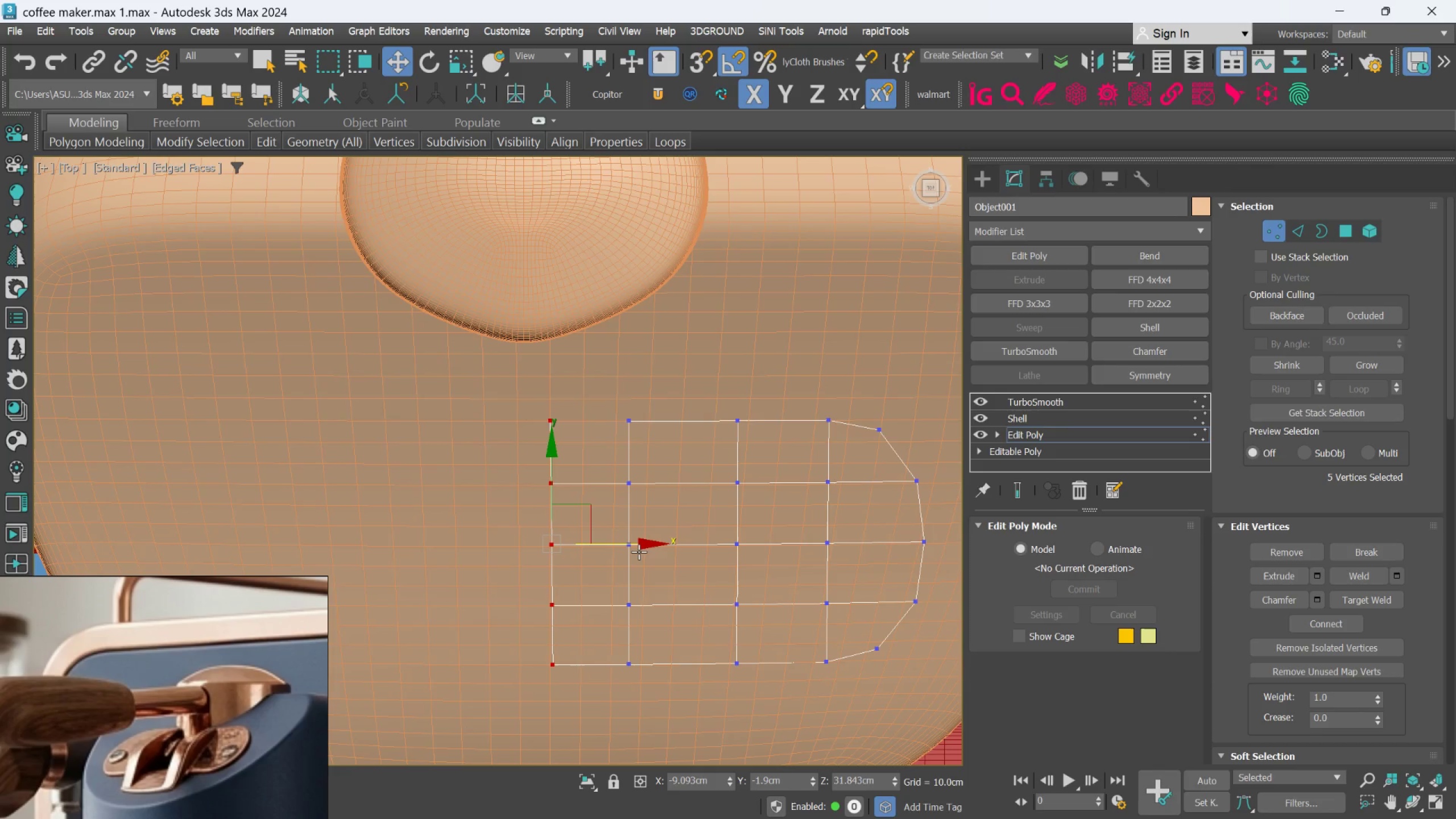 
hold_key(key=AltLeft, duration=1.5)
 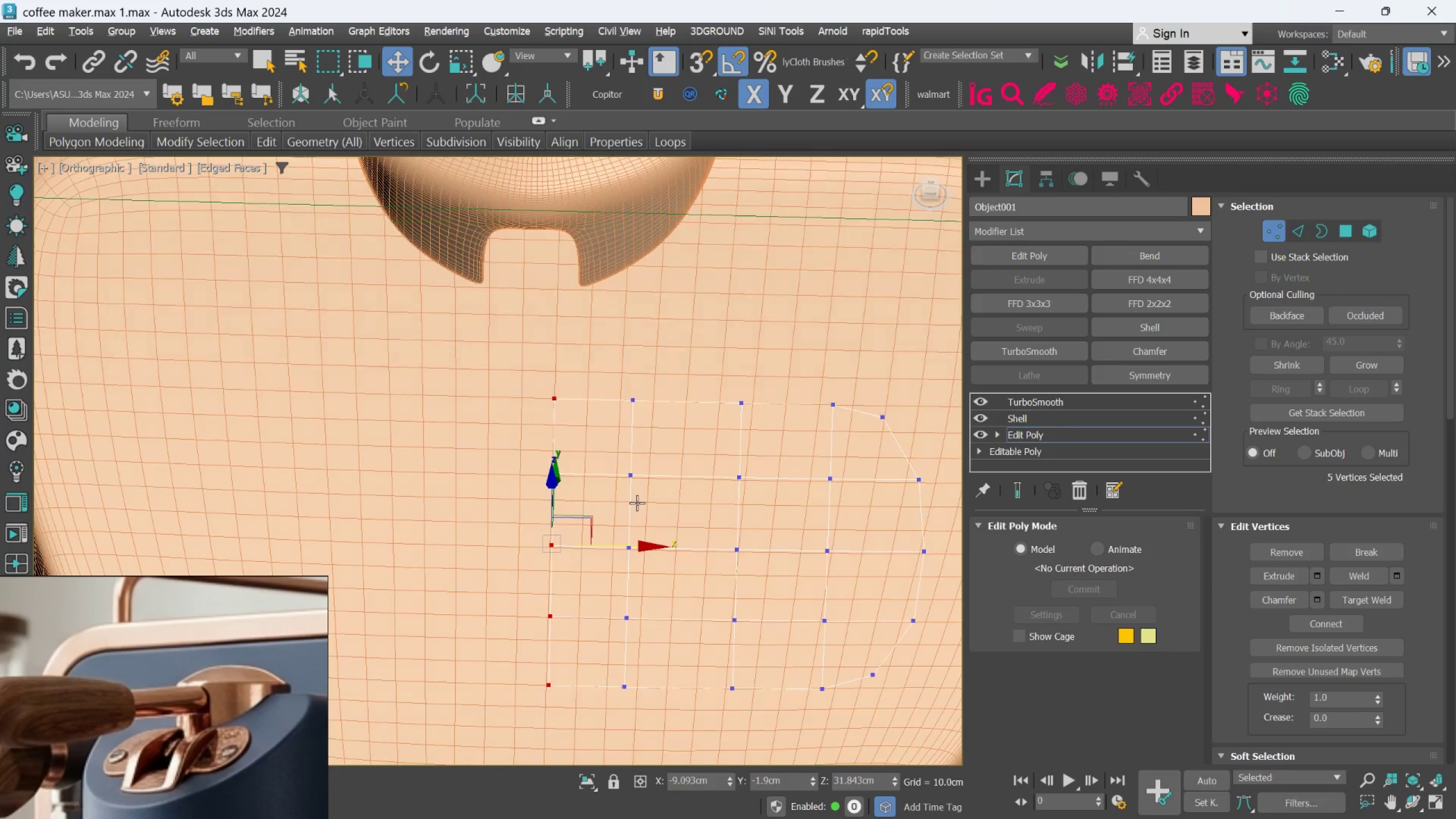 
hold_key(key=AltLeft, duration=0.89)
 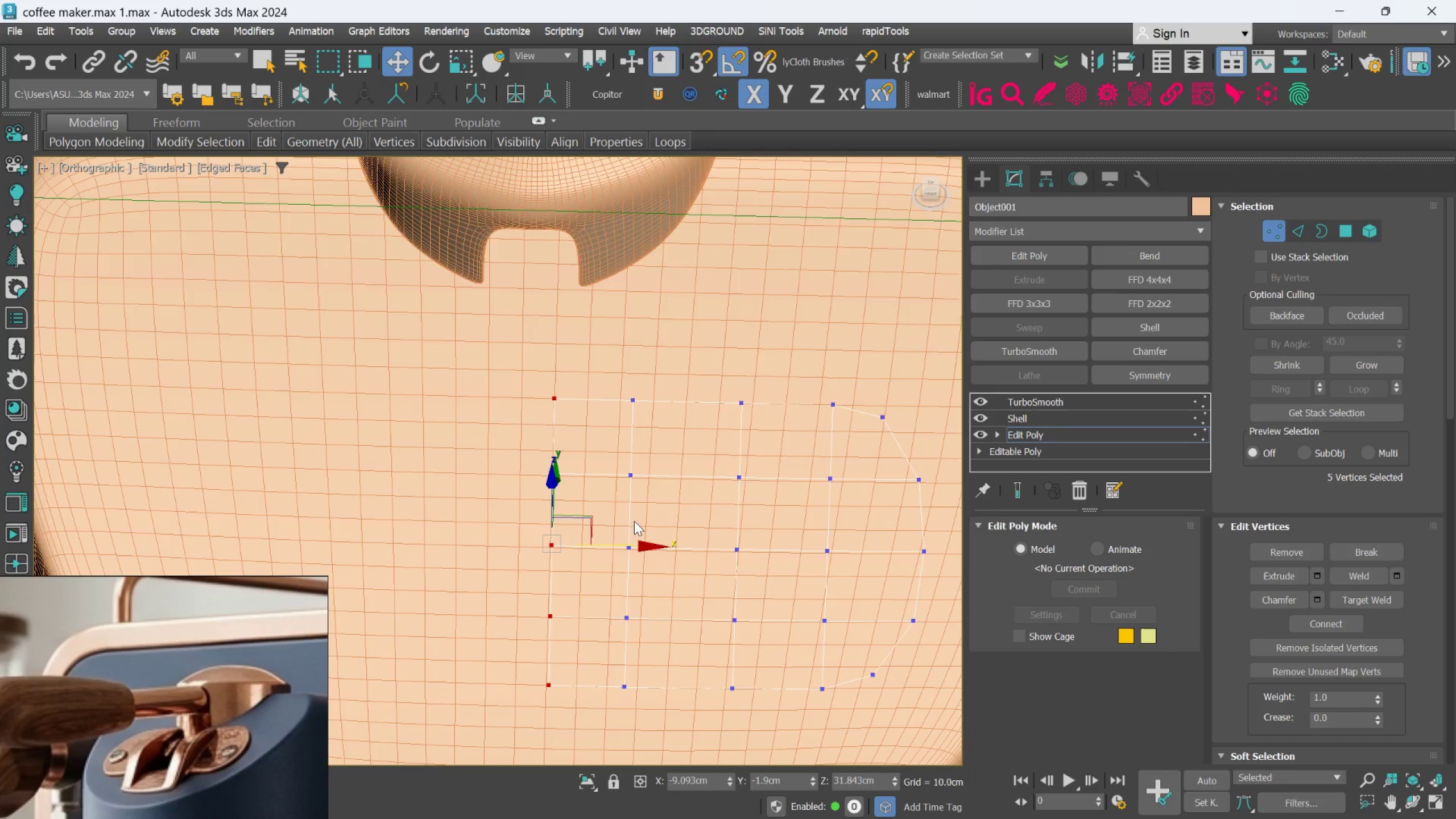 
scroll: coordinate [634, 521], scroll_direction: none, amount: 0.0
 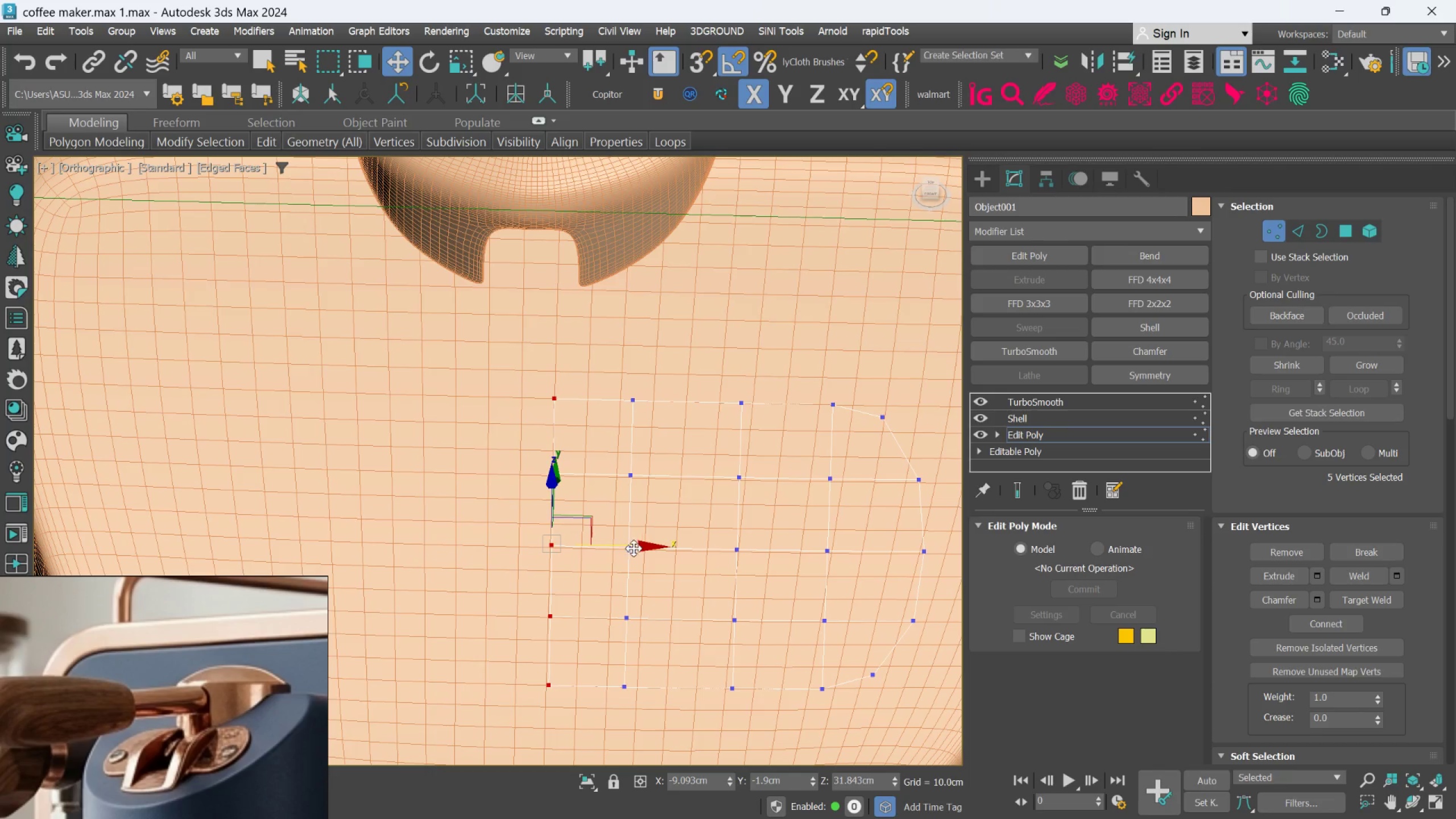 
left_click_drag(start_coordinate=[634, 551], to_coordinate=[650, 551])
 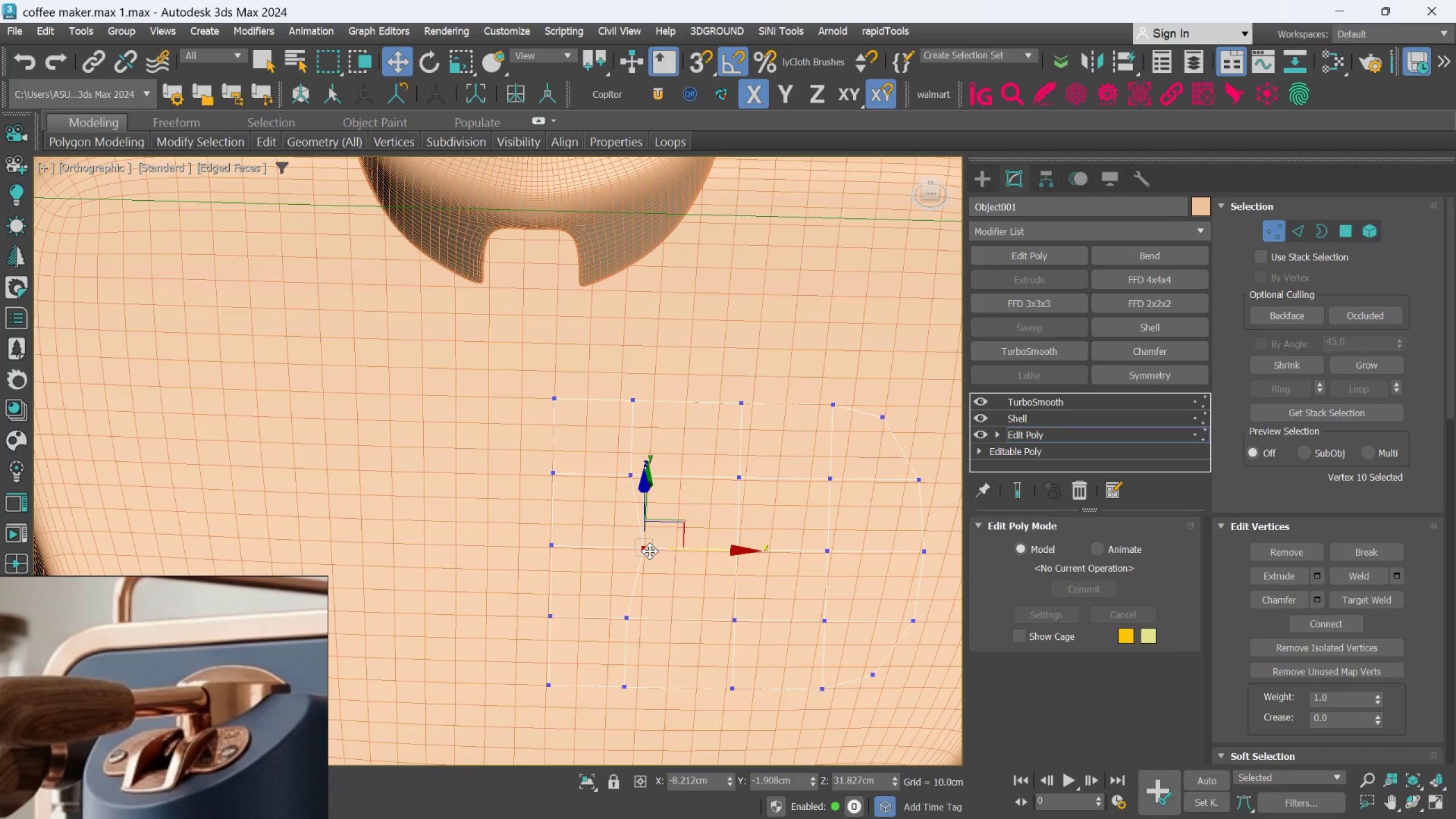 
key(Control+Z)
 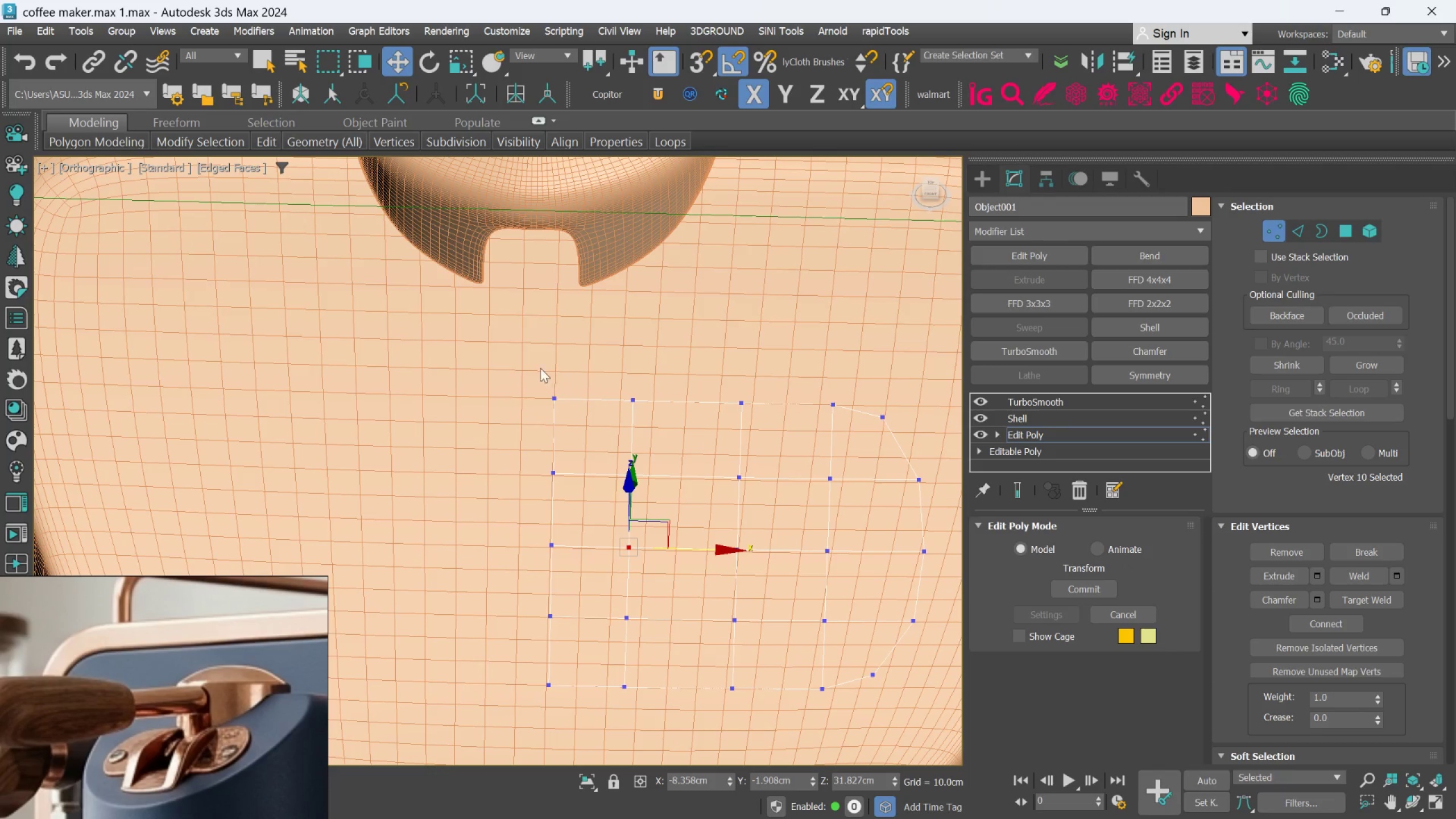 
left_click_drag(start_coordinate=[530, 362], to_coordinate=[659, 730])
 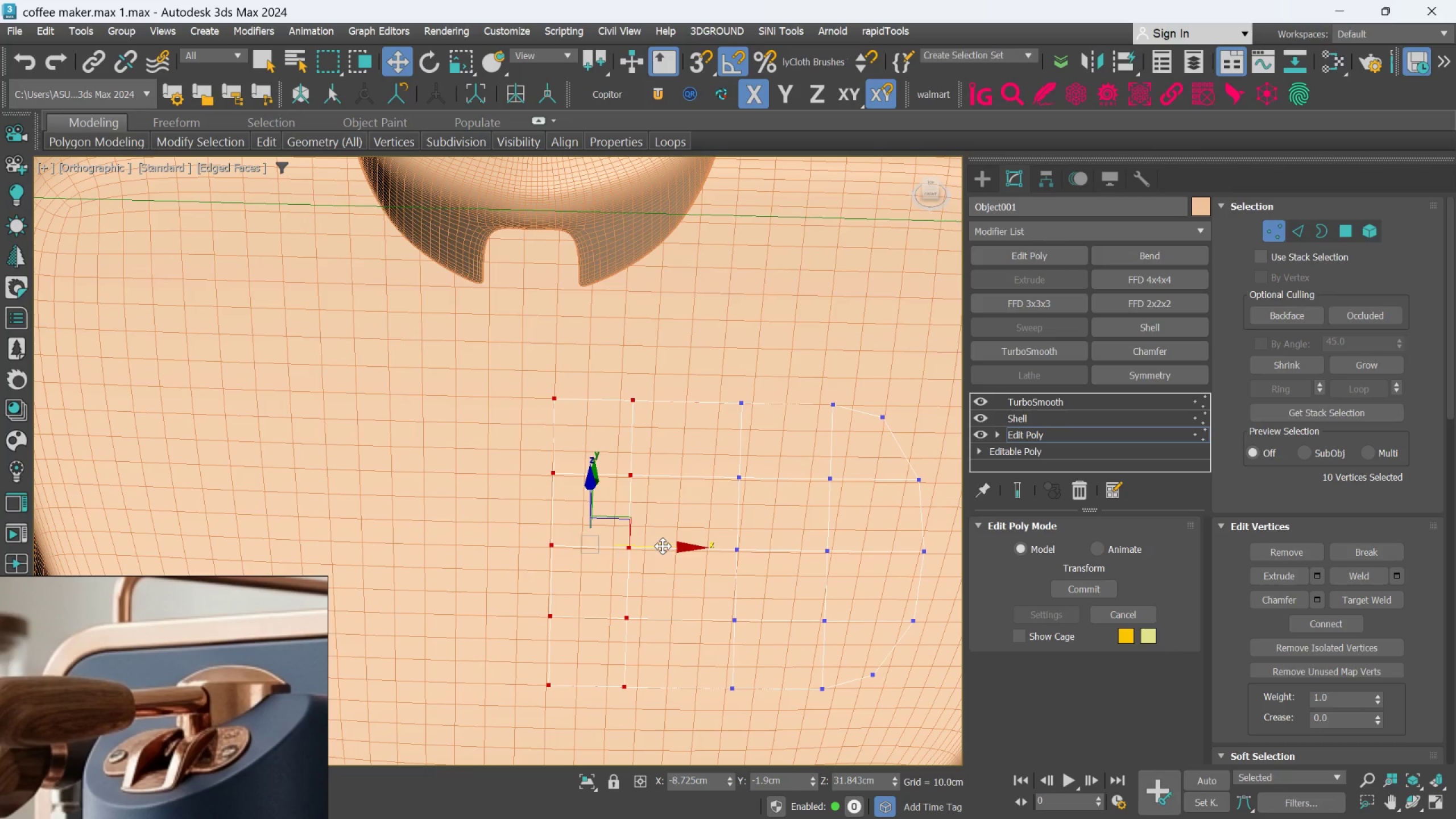 
left_click_drag(start_coordinate=[663, 546], to_coordinate=[693, 555])
 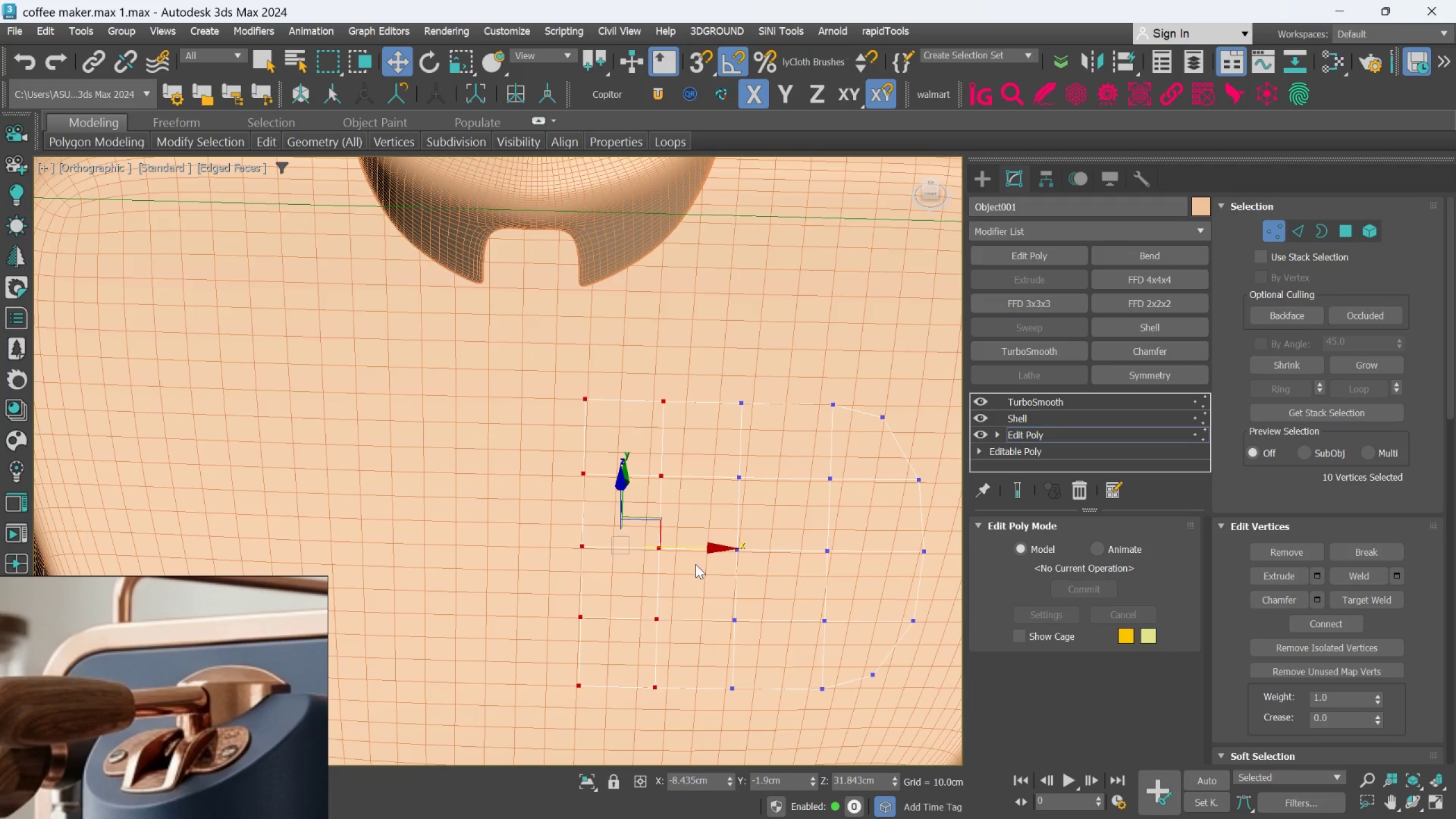 
scroll: coordinate [696, 564], scroll_direction: down, amount: 2.0
 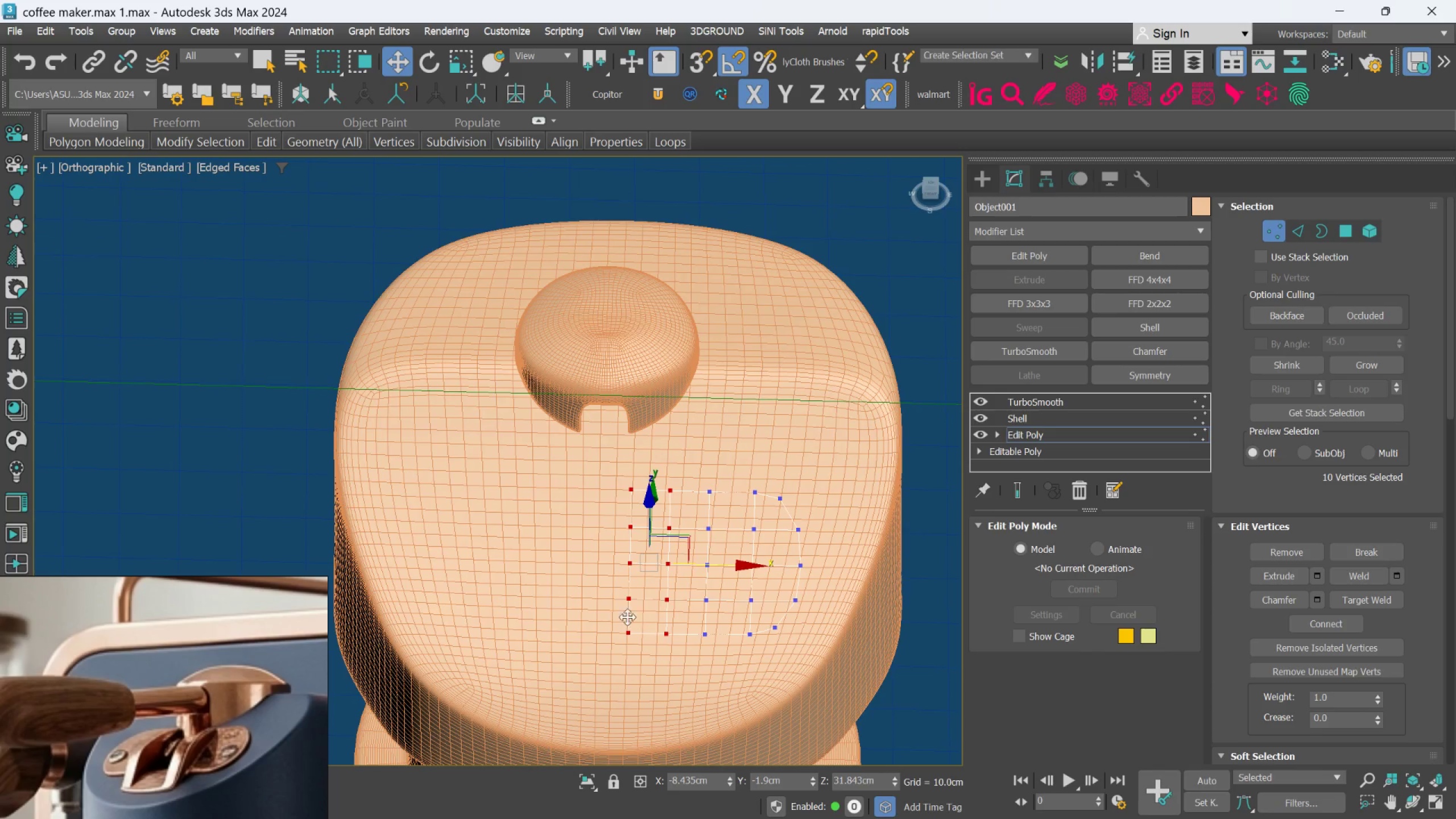 
scroll: coordinate [168, 737], scroll_direction: up, amount: 5.0
 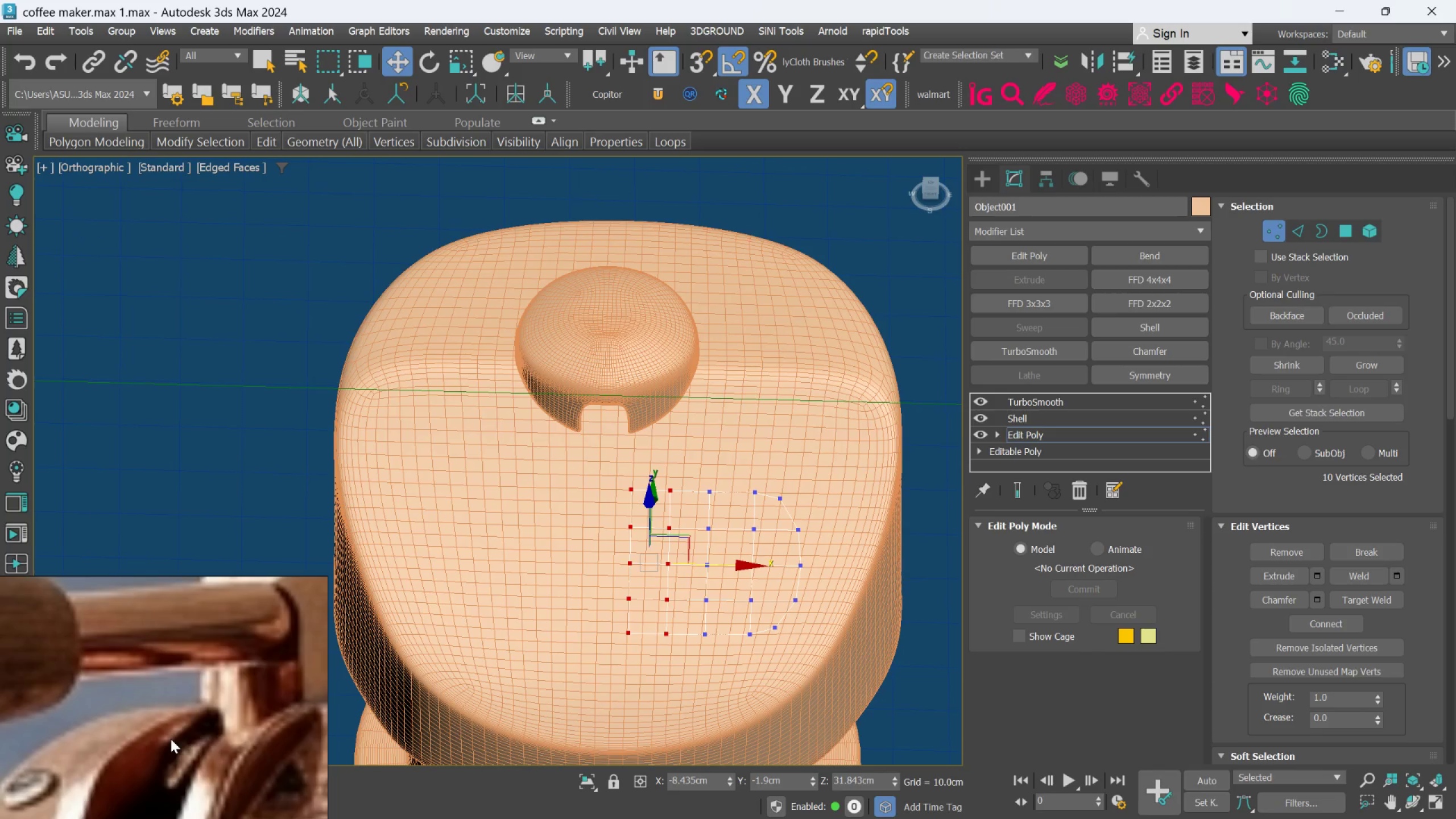 
scroll: coordinate [171, 739], scroll_direction: down, amount: 3.0
 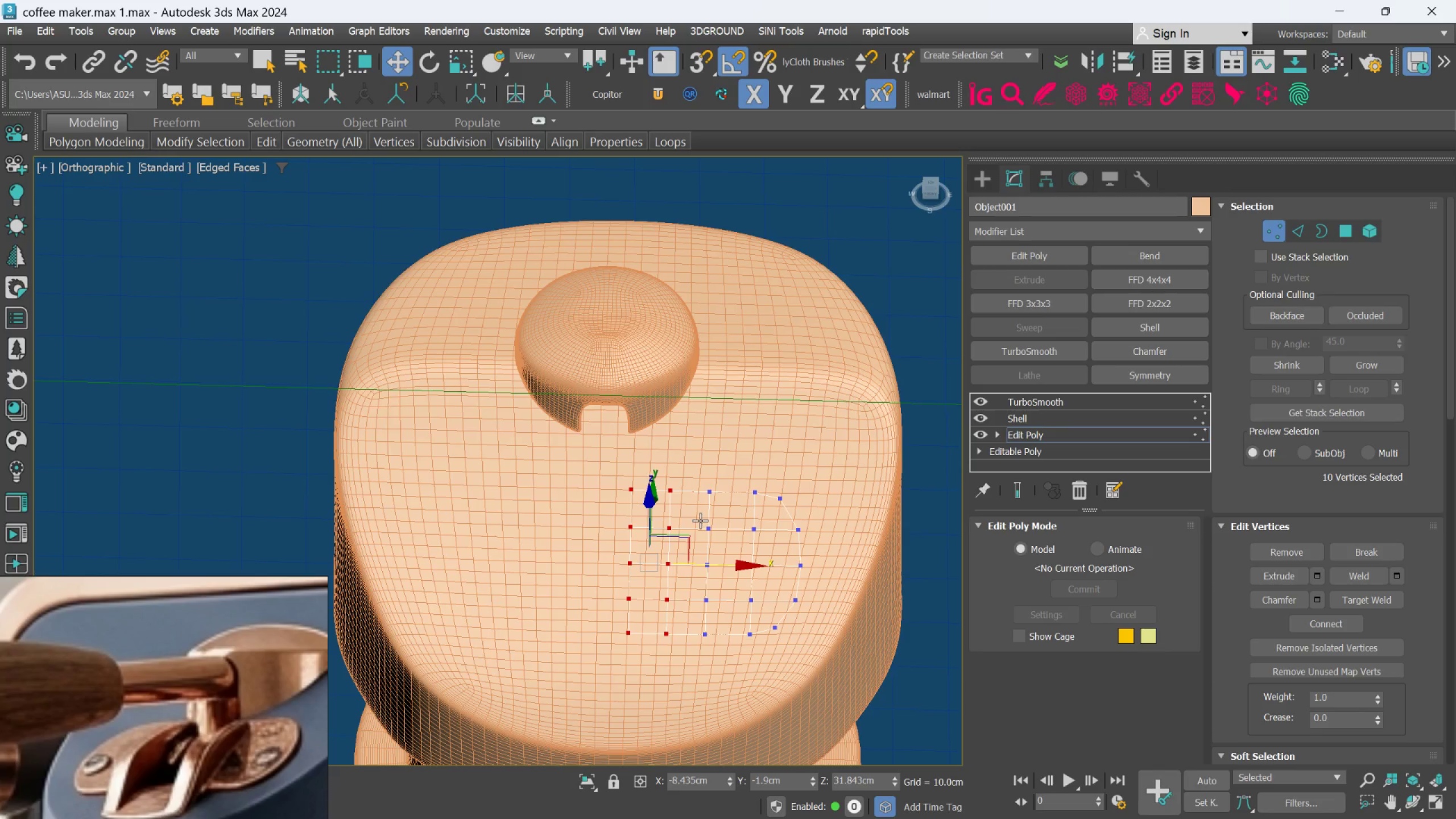 
wait(6.87)
 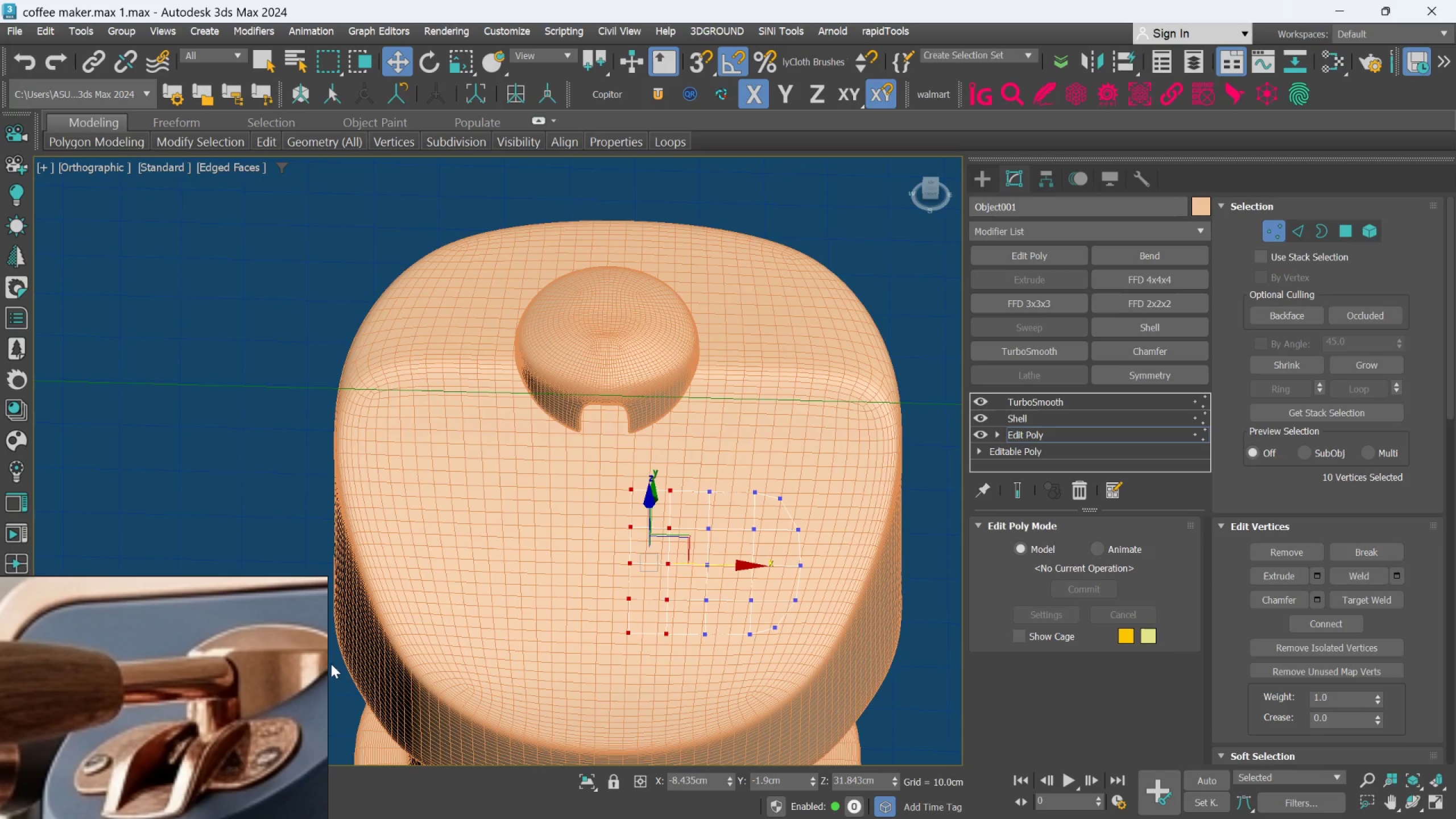 
key(W)
 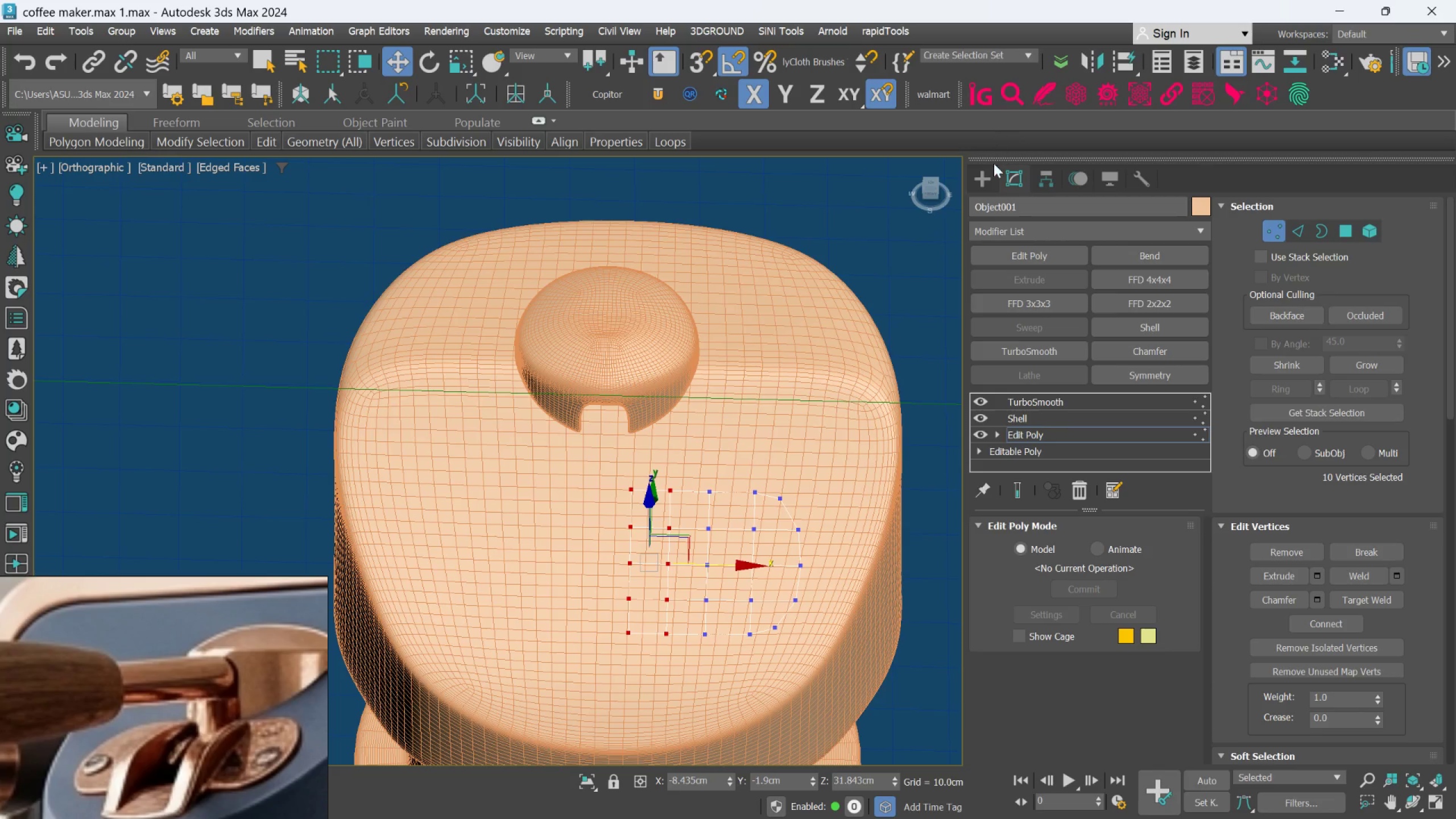 
left_click([988, 180])
 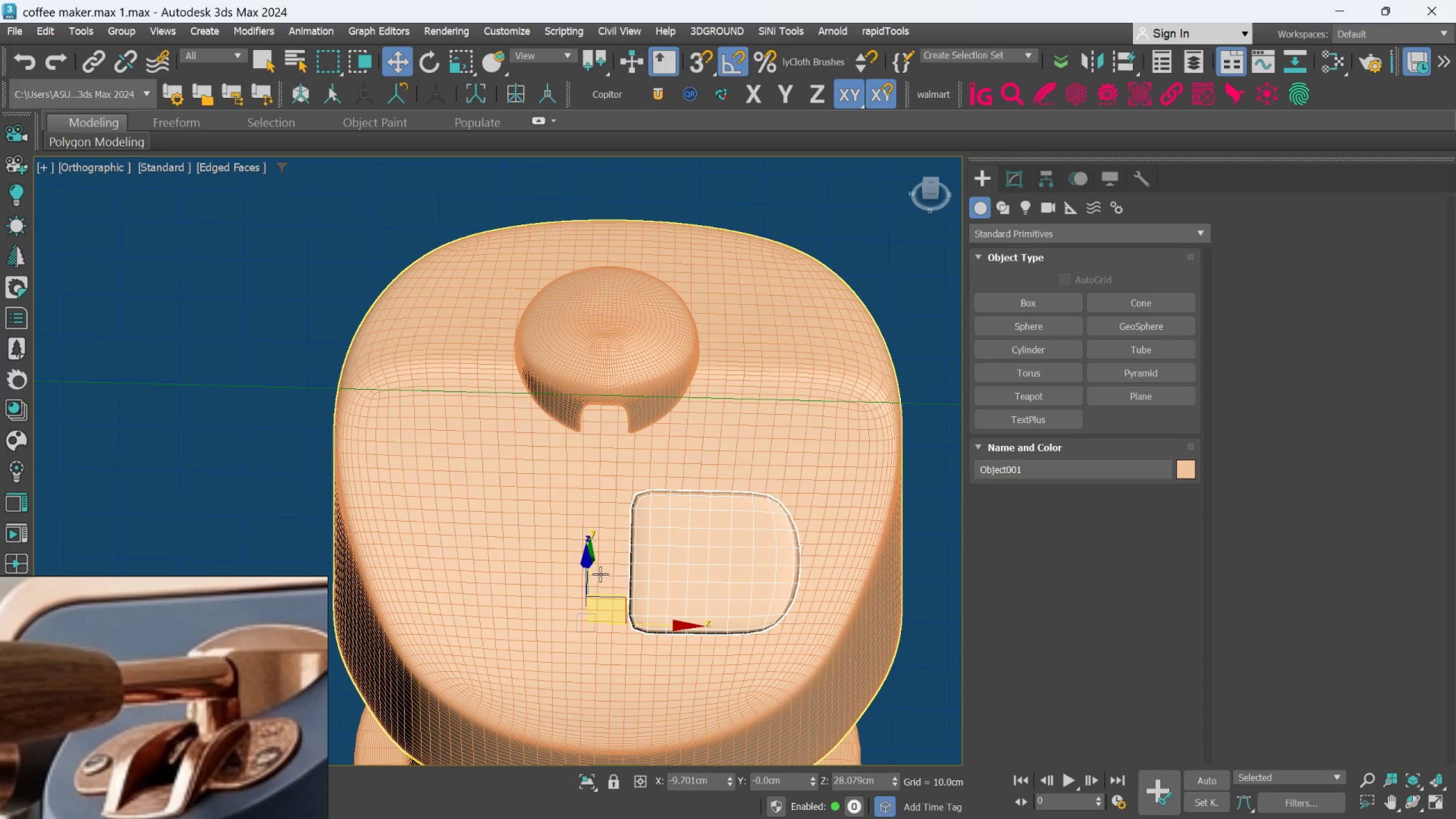 
scroll: coordinate [578, 575], scroll_direction: up, amount: 1.0
 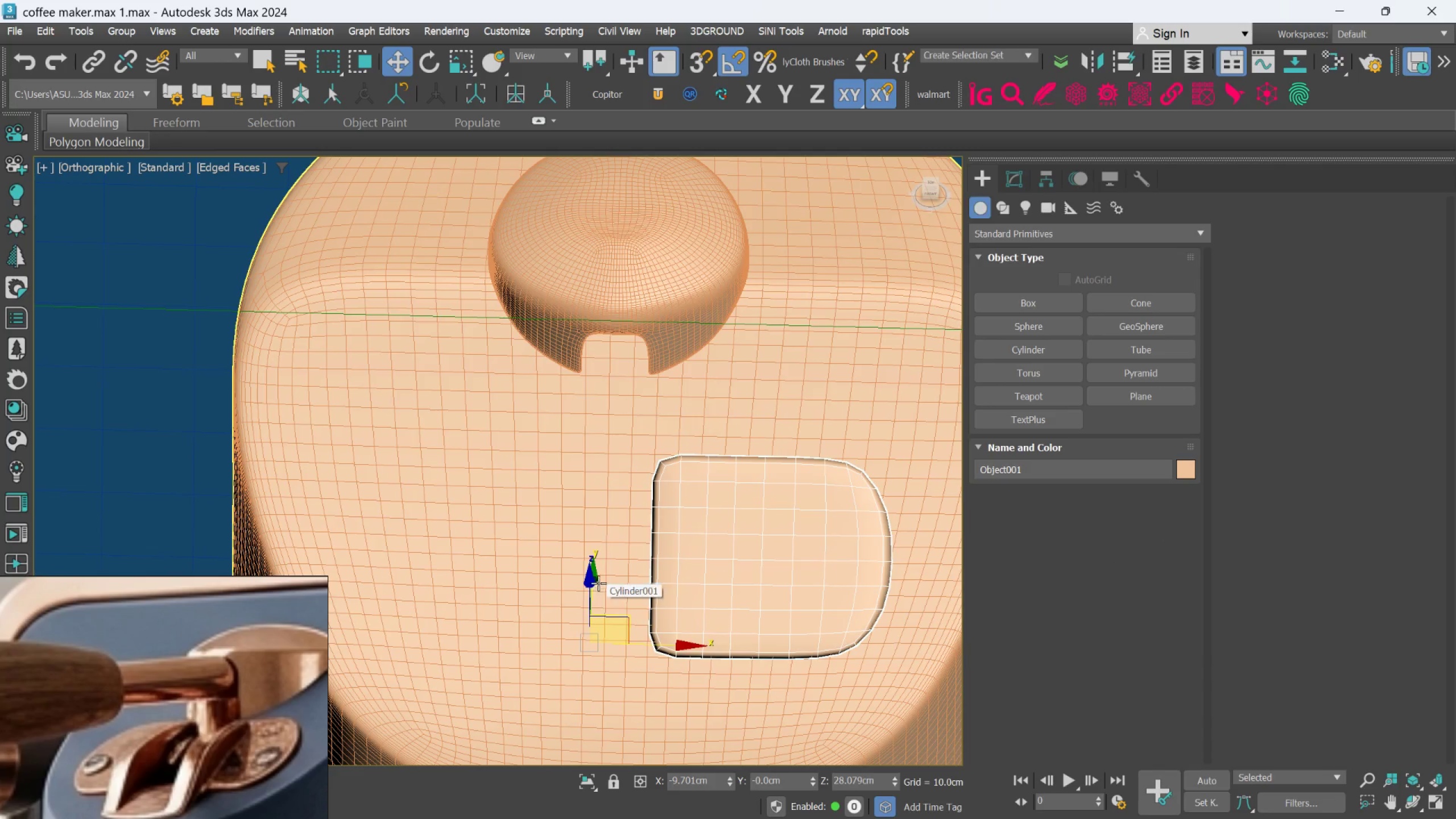 
key(T)
 